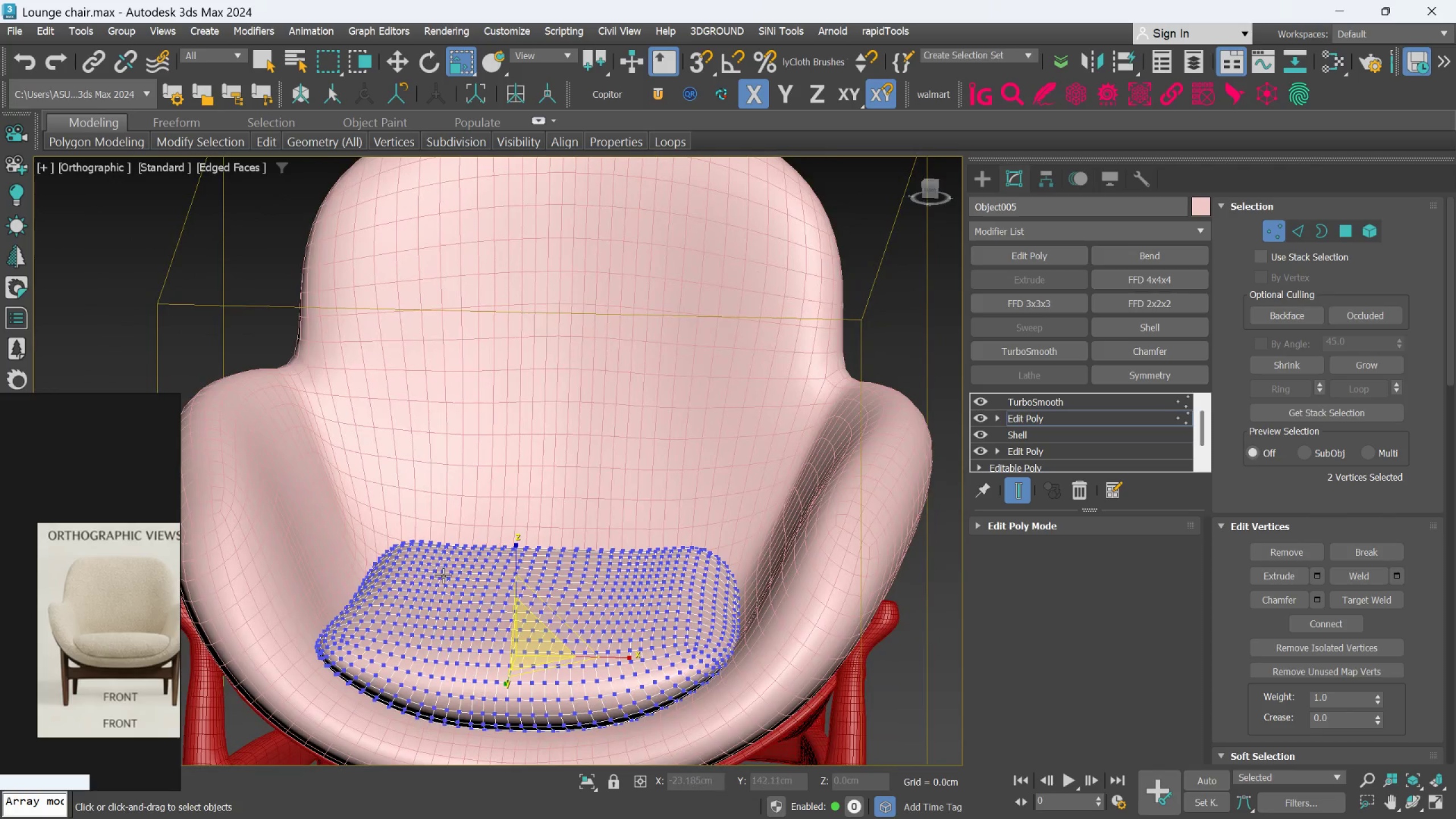 
scroll: coordinate [448, 589], scroll_direction: down, amount: 1.0
 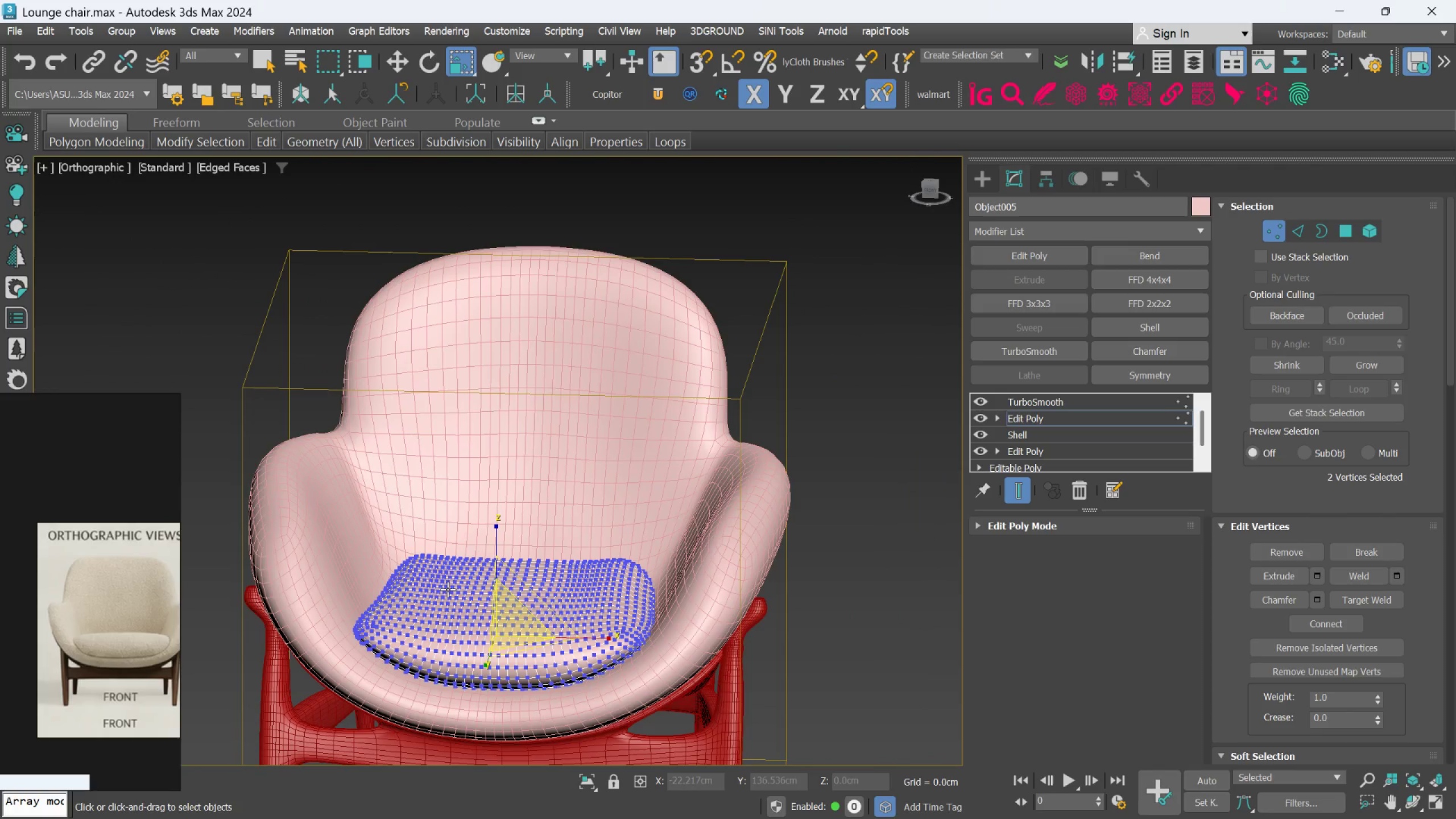 
key(F)
 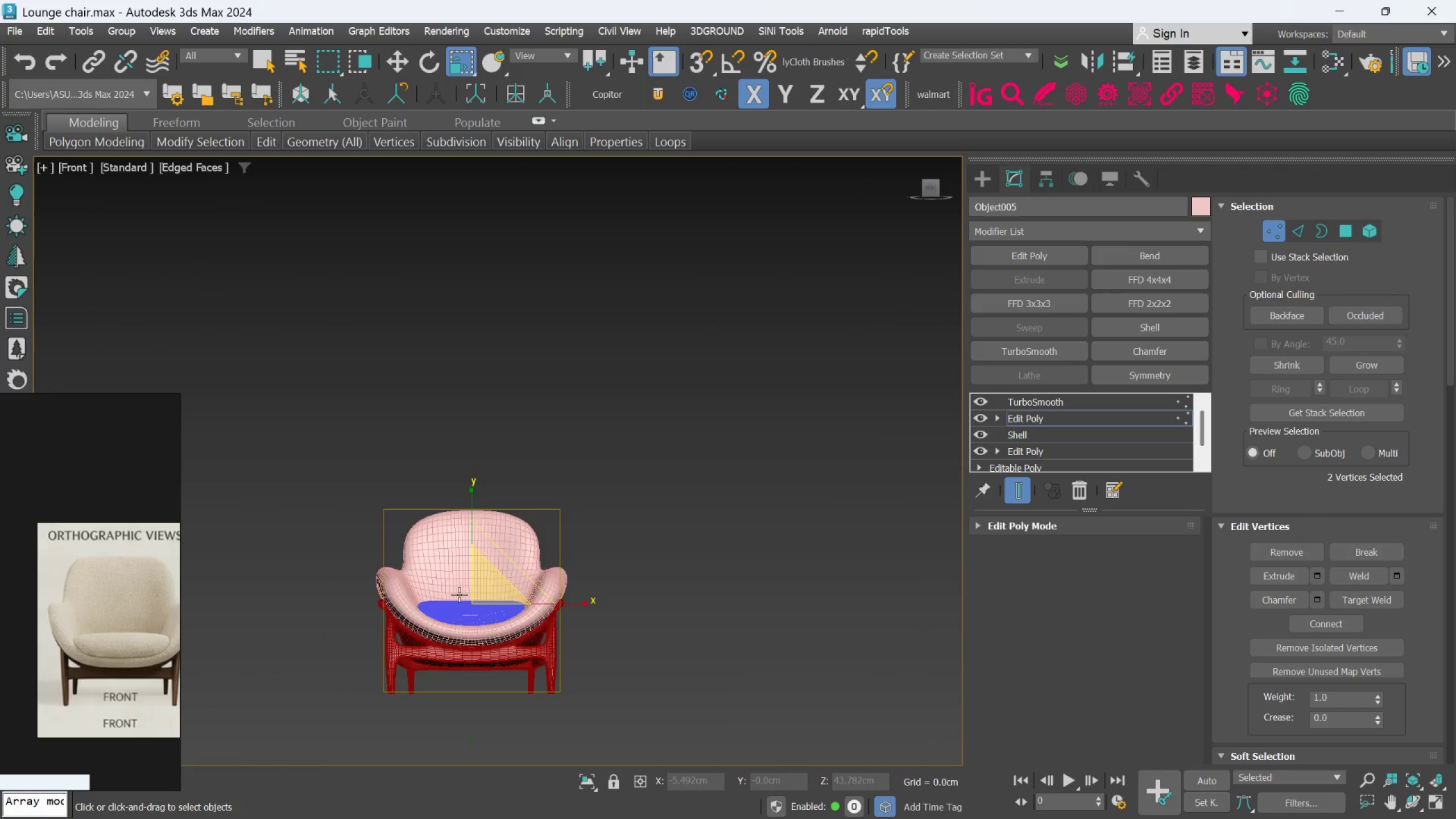 
scroll: coordinate [455, 604], scroll_direction: up, amount: 3.0
 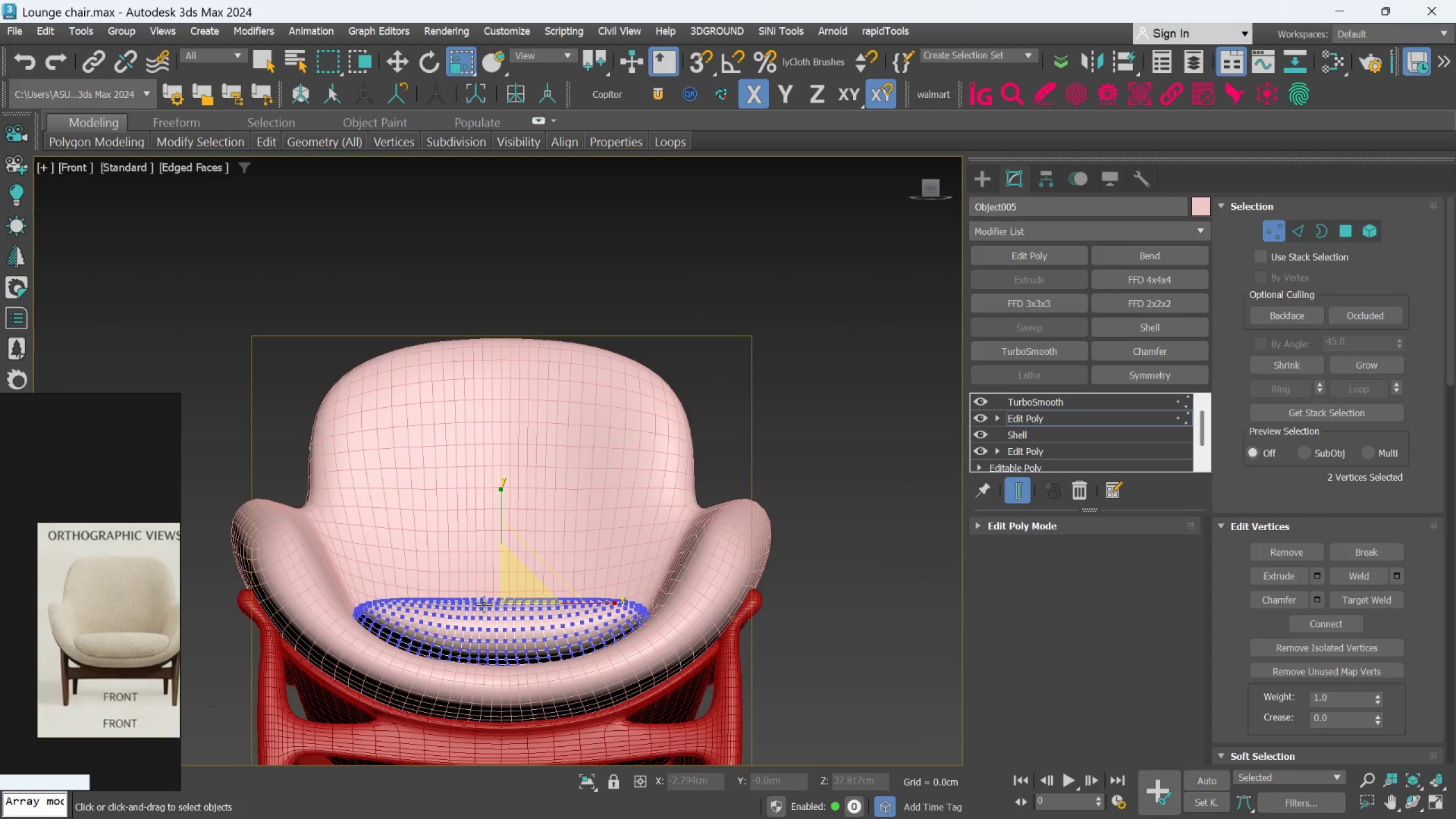 
hold_key(key=AltLeft, duration=1.28)
 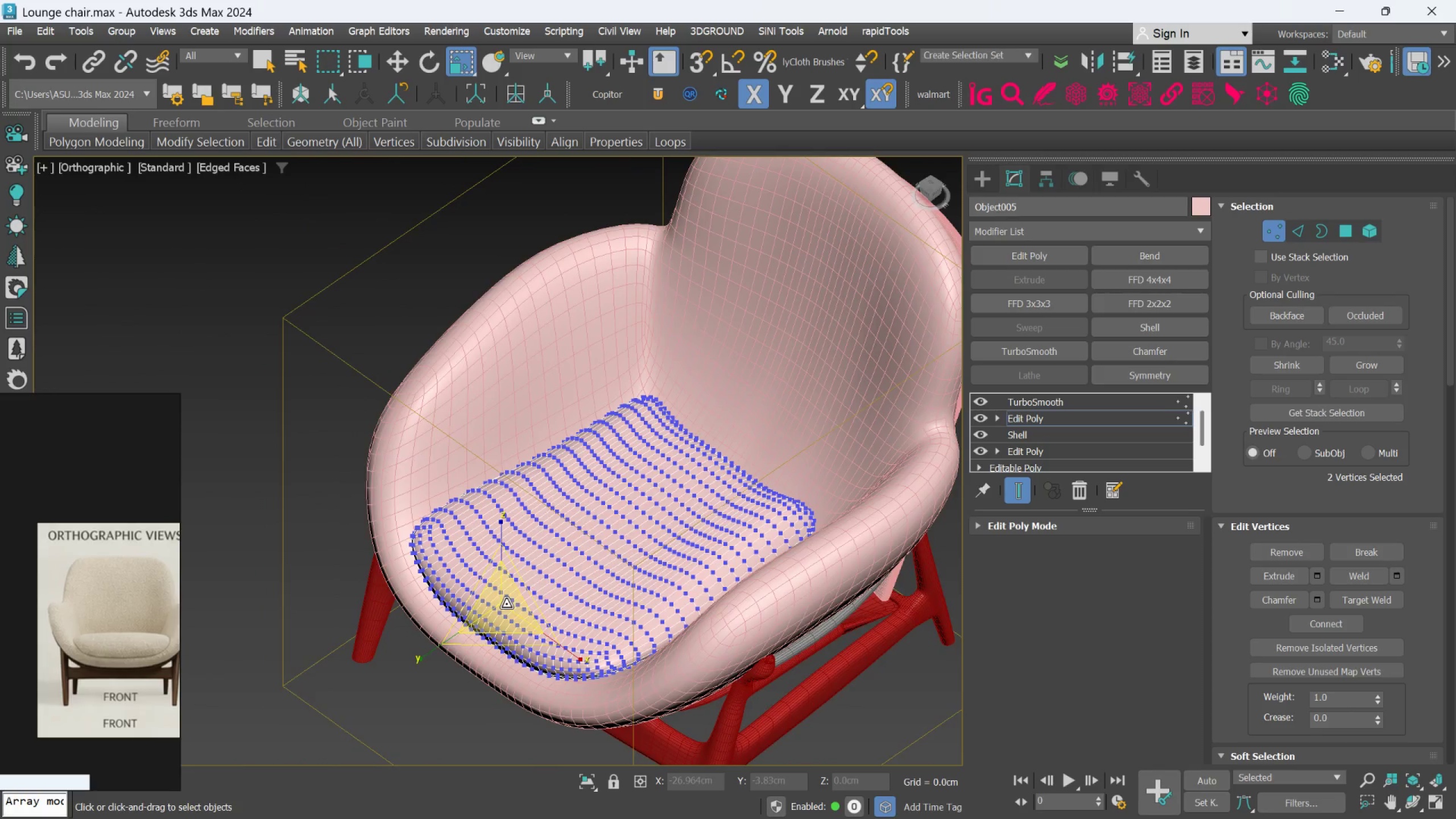 
hold_key(key=AltLeft, duration=0.31)
 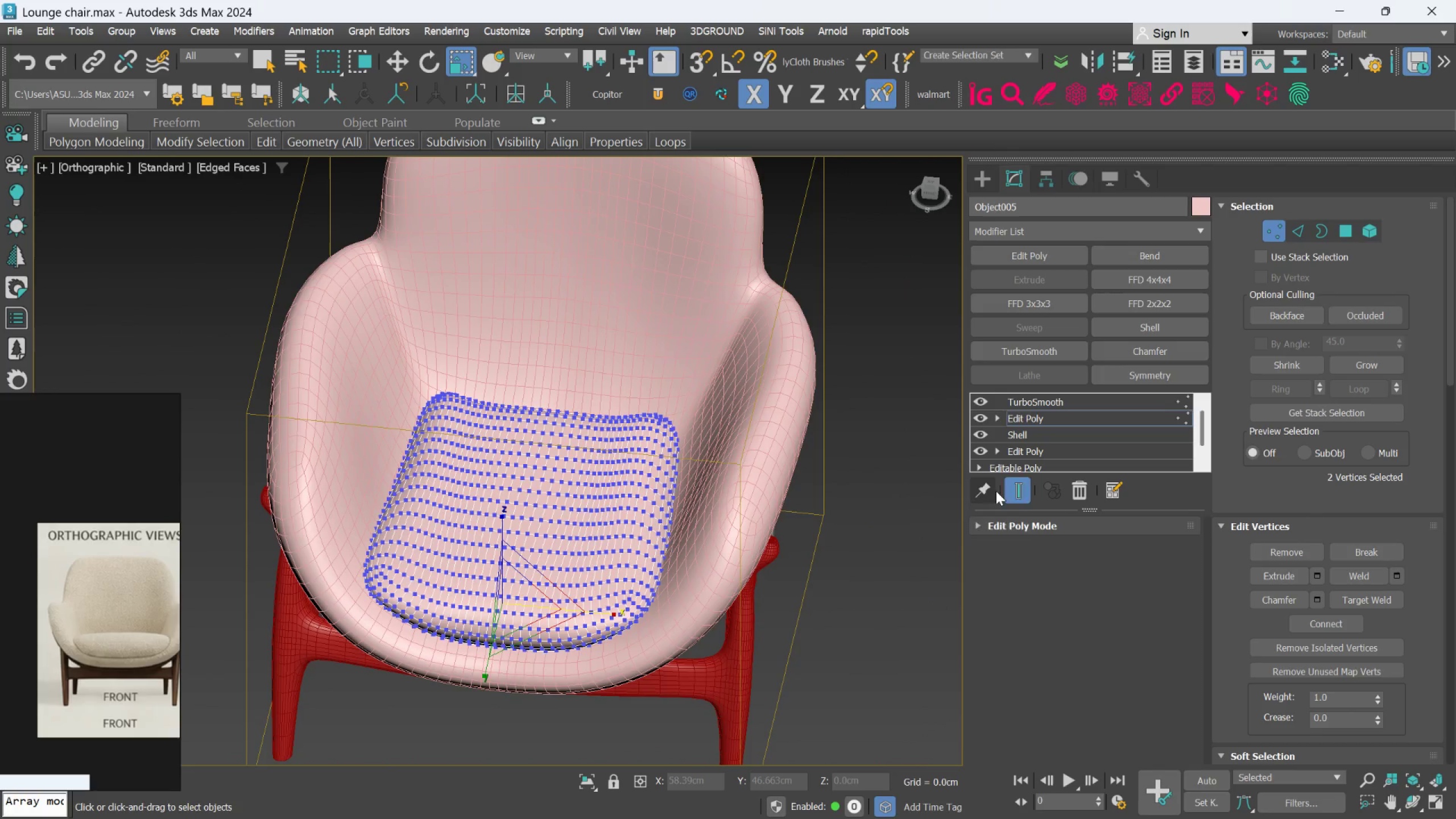 
left_click([1011, 495])
 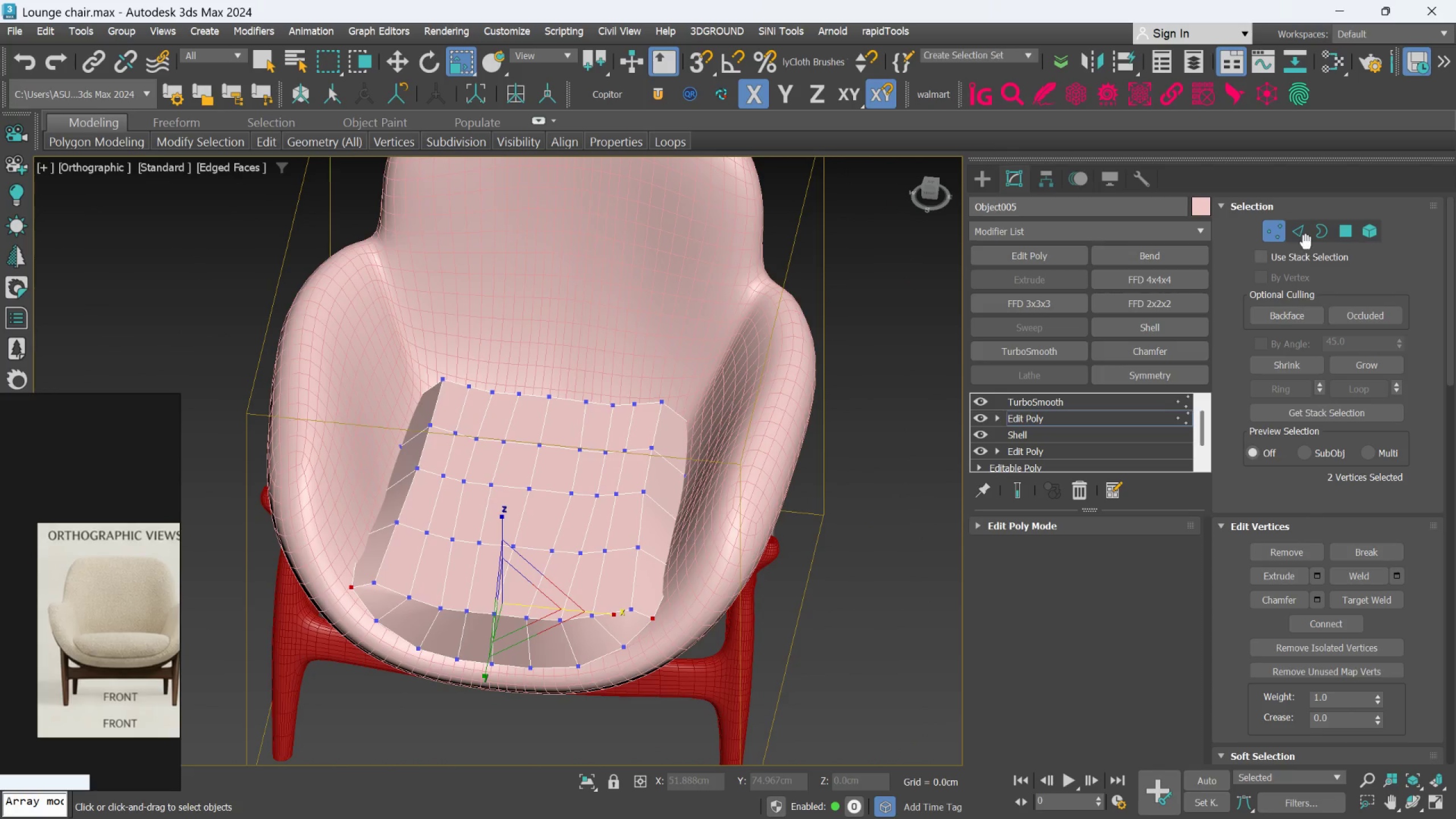 
left_click([1309, 232])
 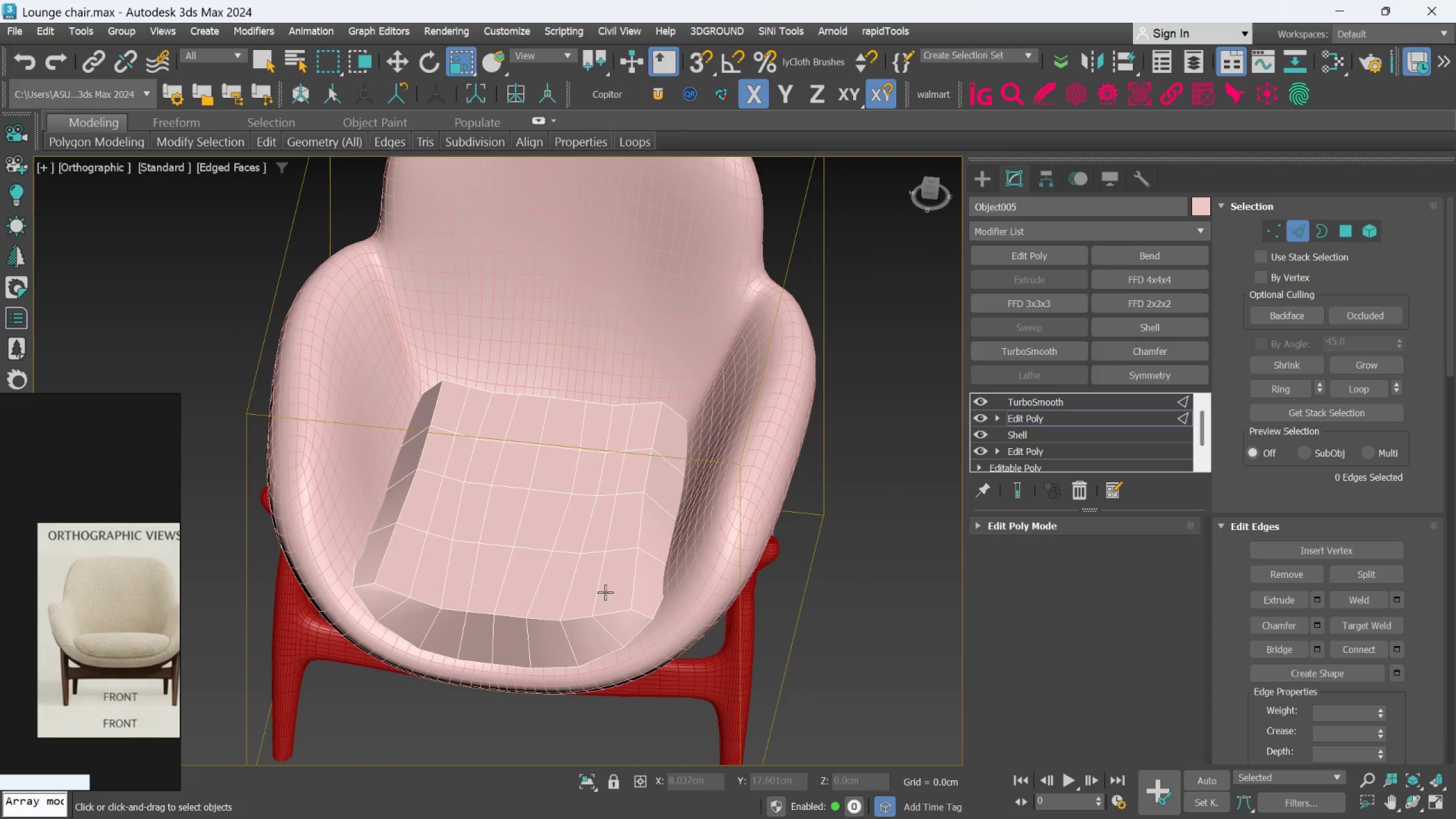 
left_click([605, 592])
 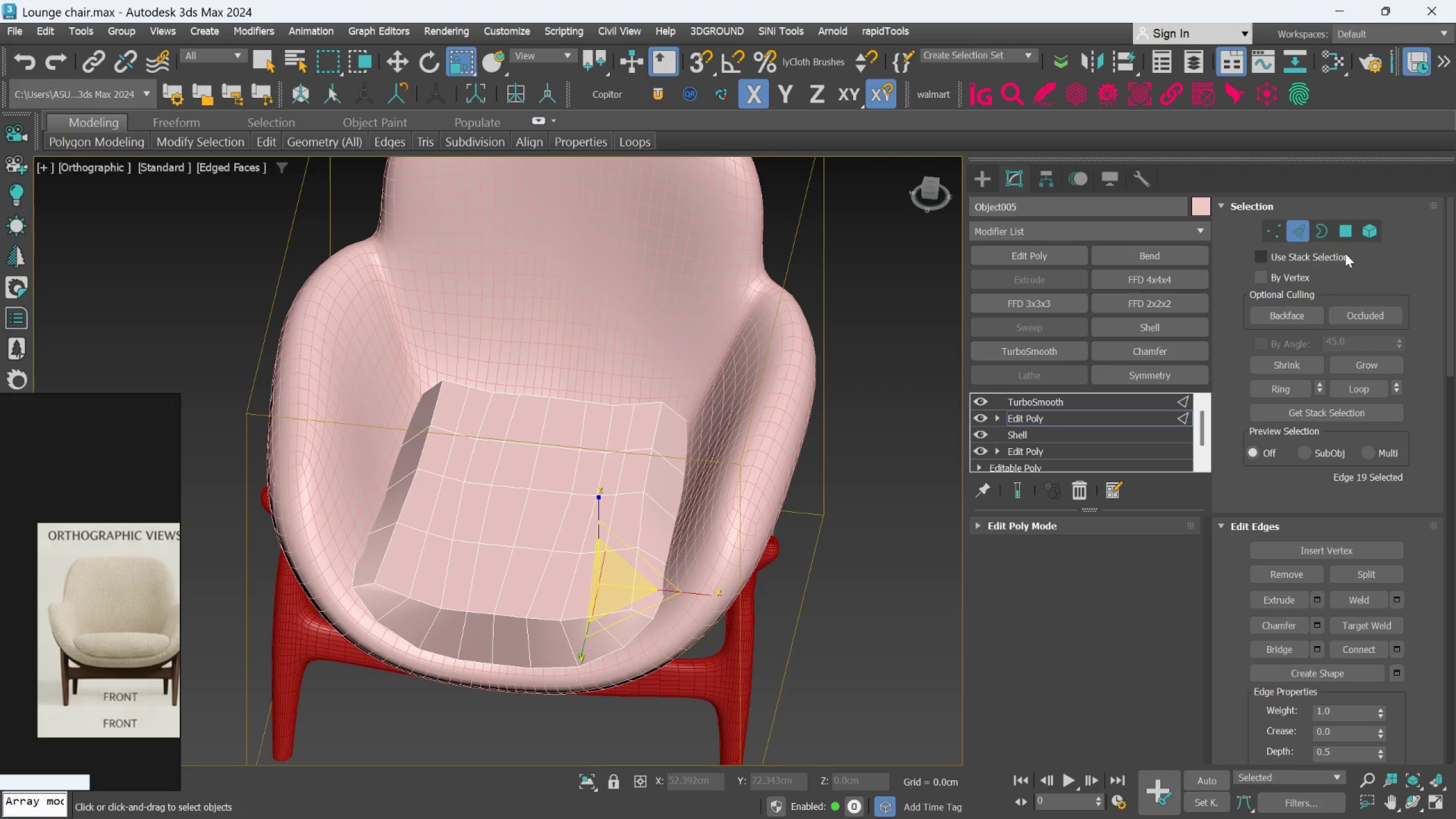 
left_click([1348, 228])
 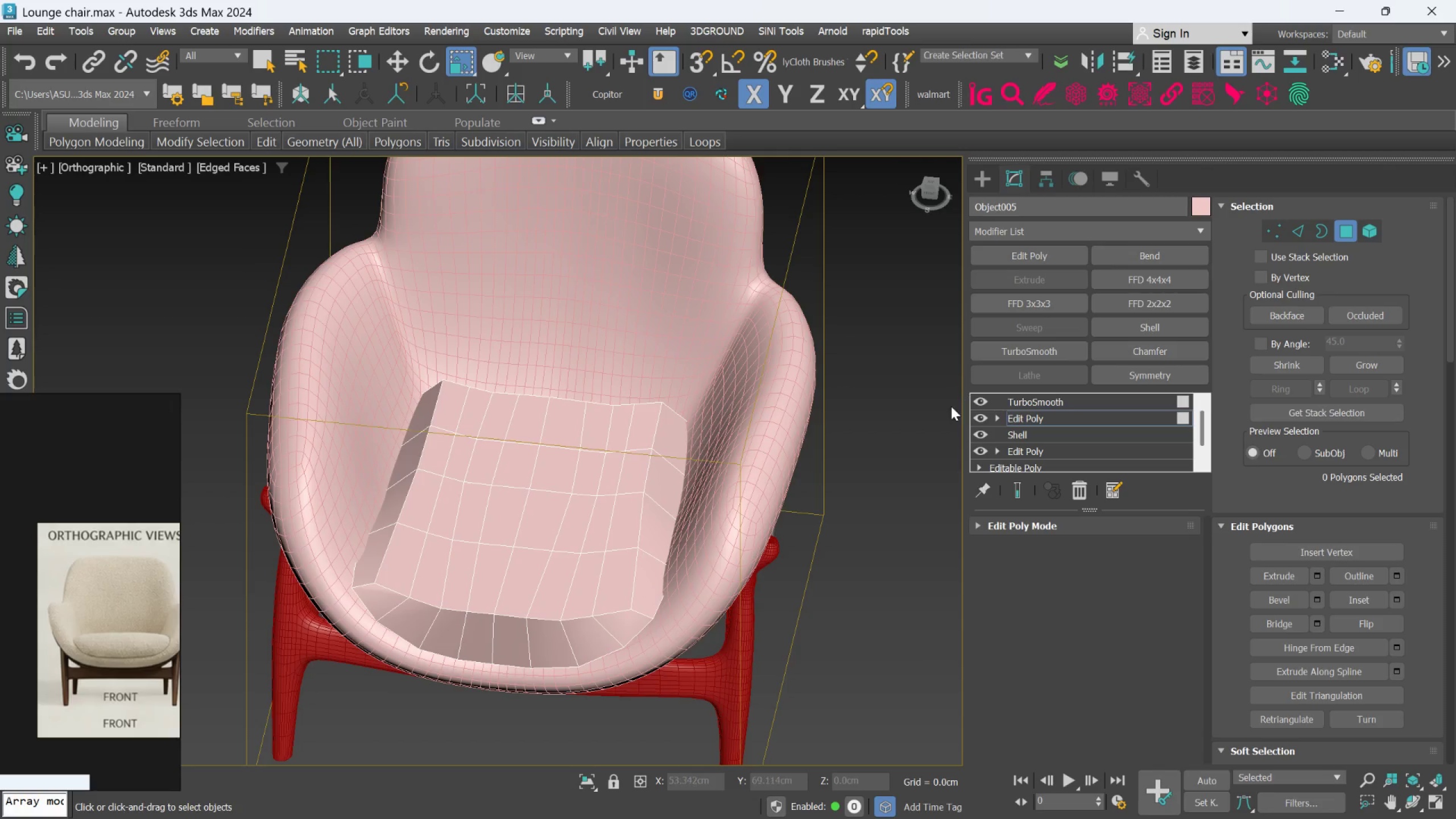 
key(Q)
 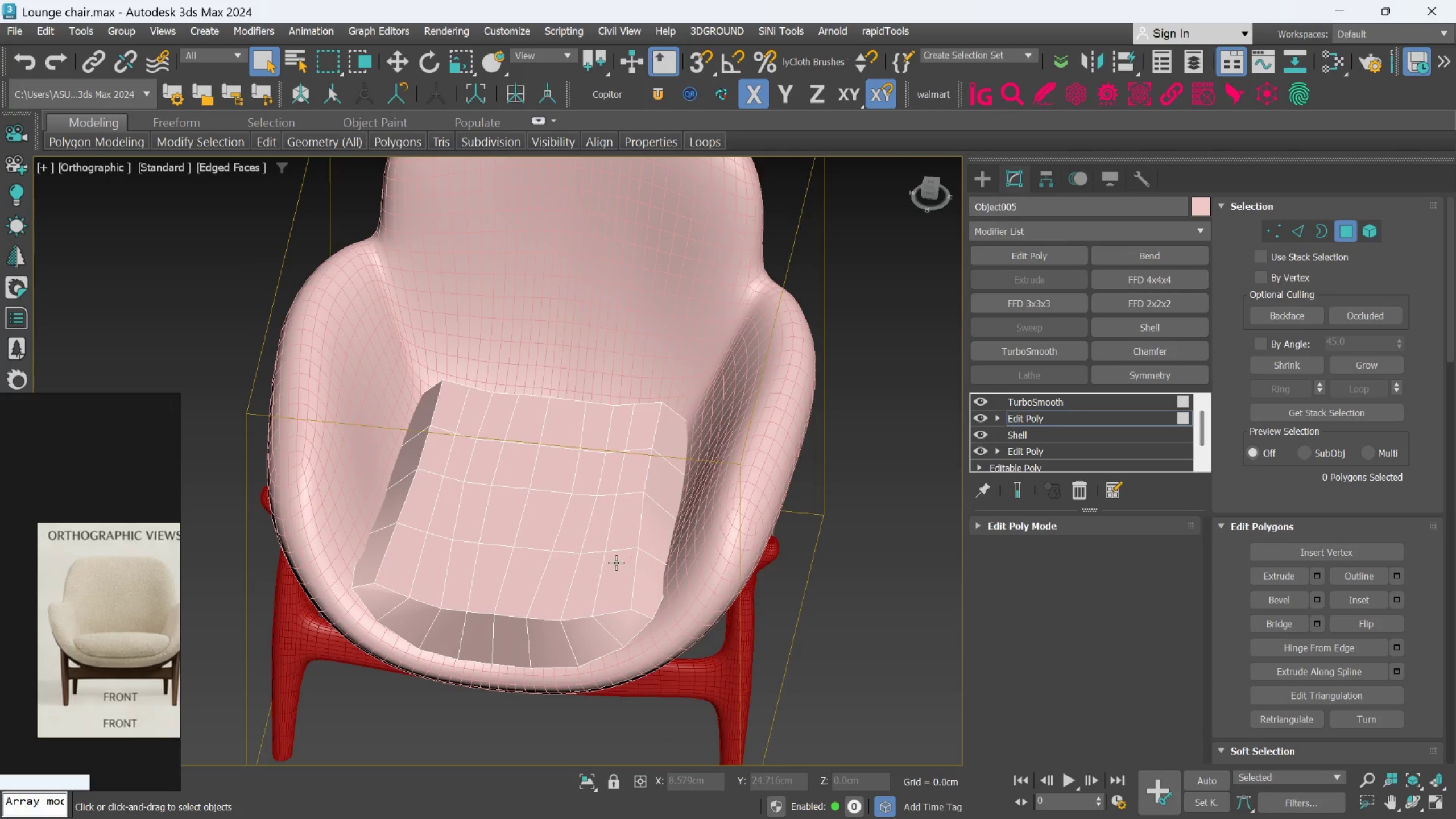 
left_click([616, 562])
 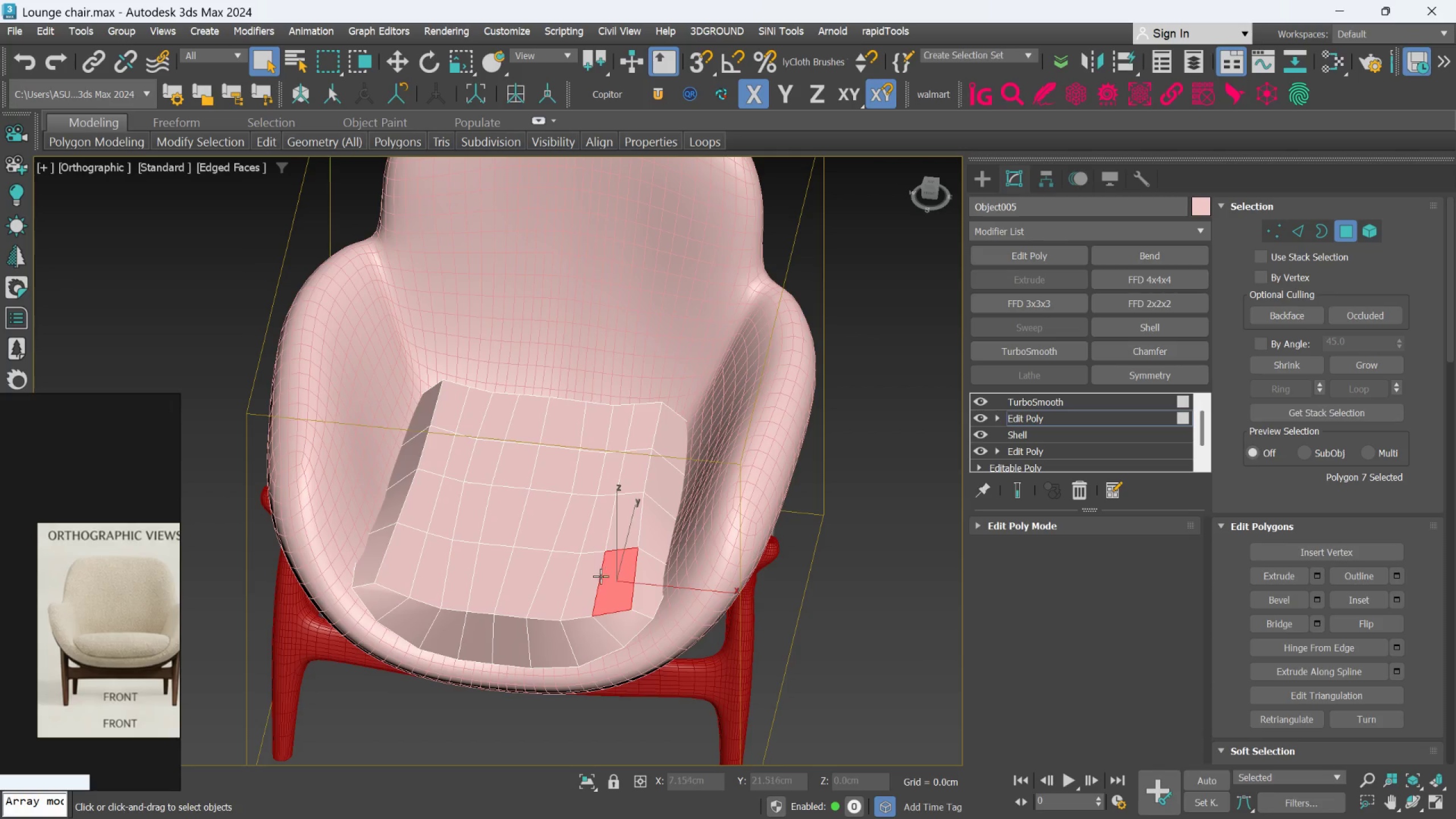 
hold_key(key=ControlLeft, duration=1.5)
double_click([566, 578])
 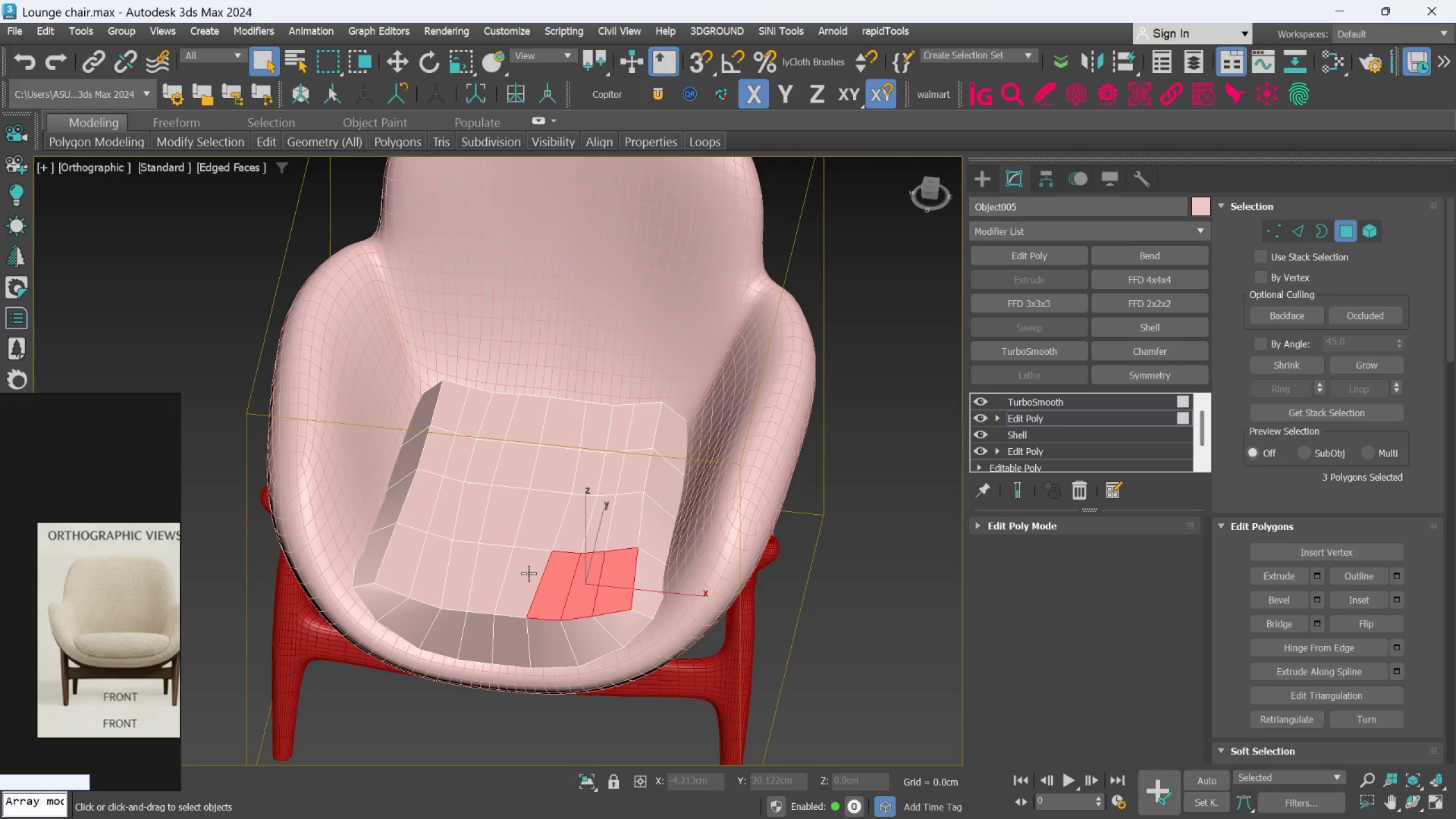 
triple_click([528, 573])
 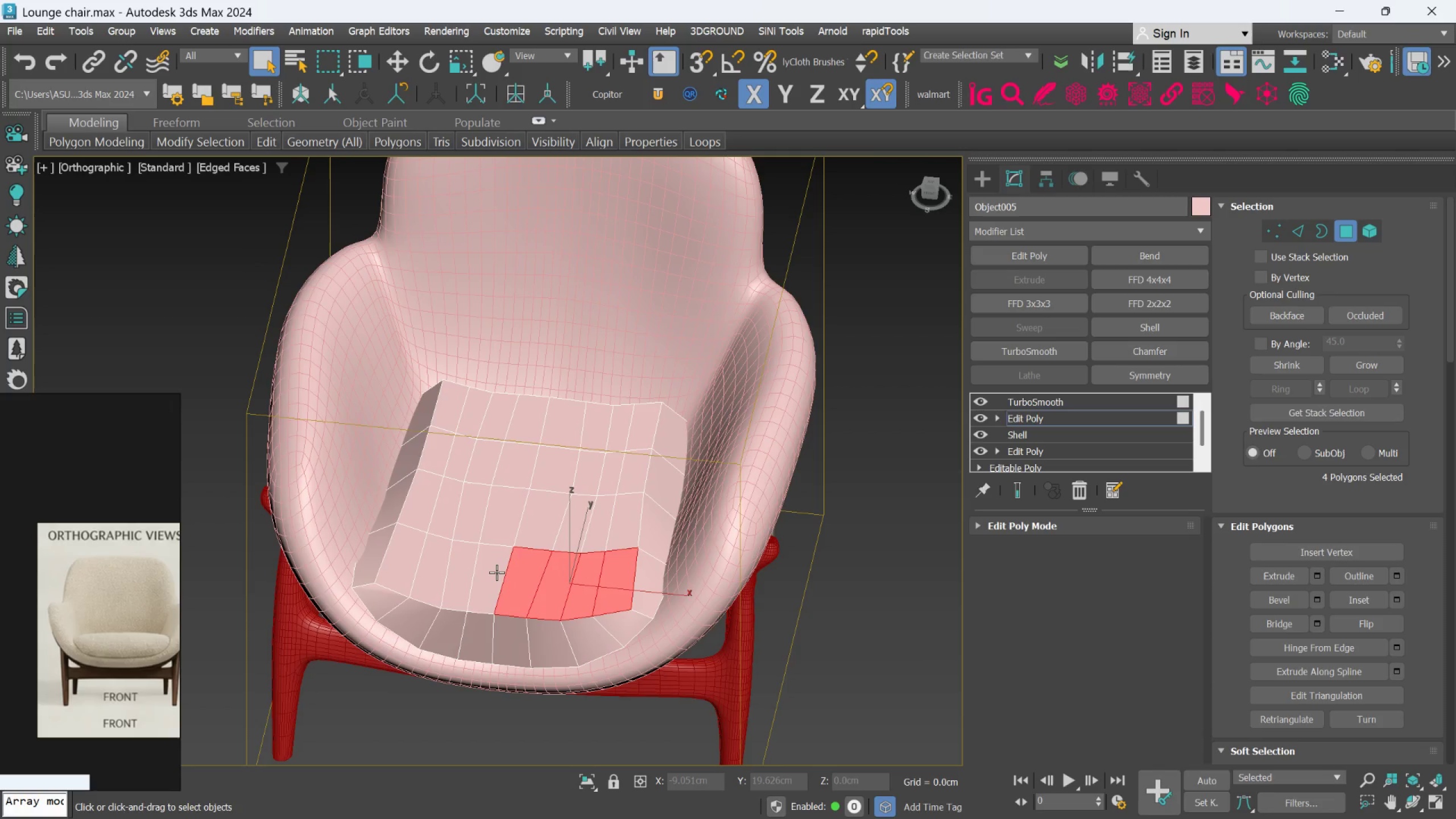 
triple_click([497, 572])
 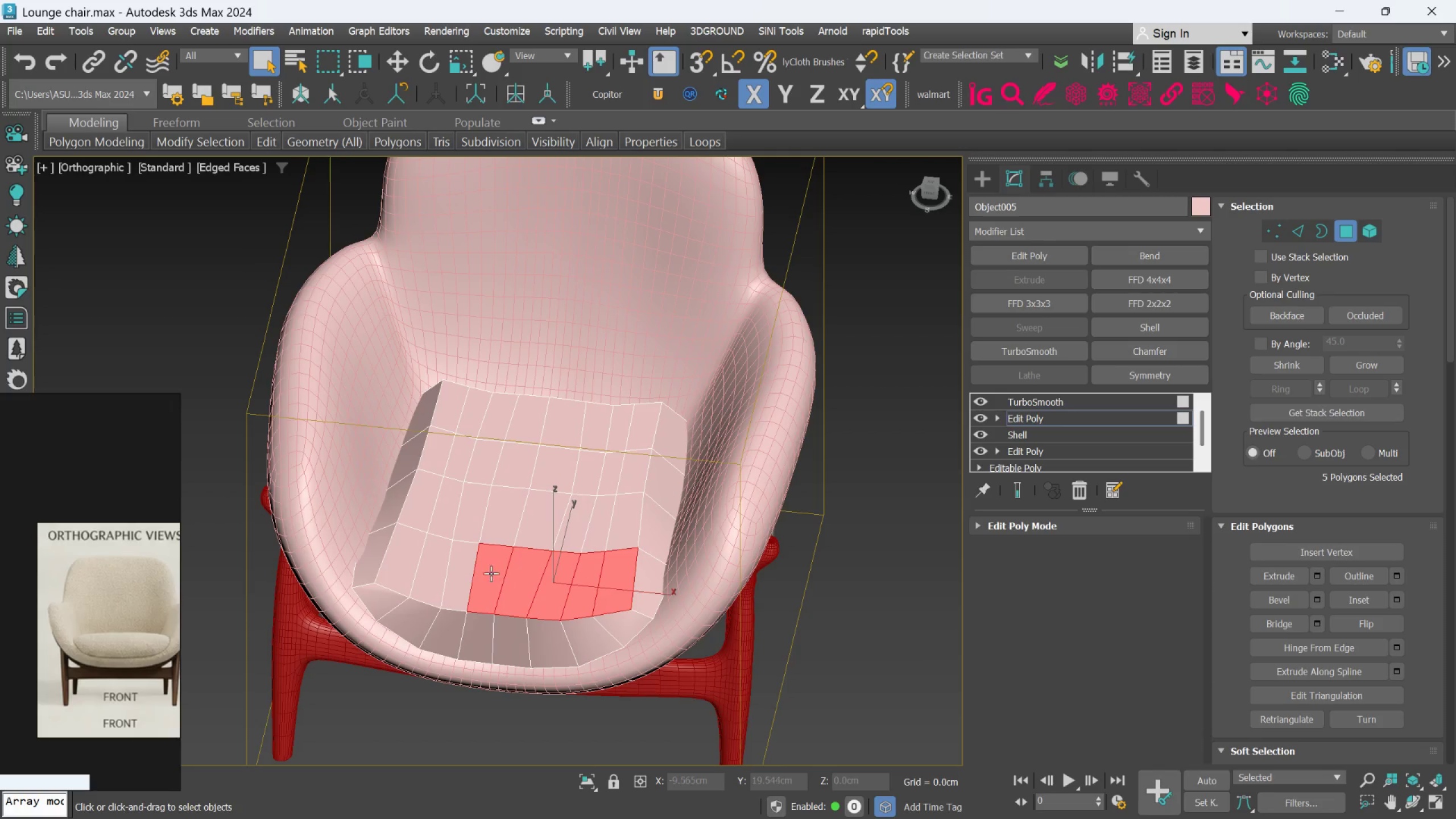 
hold_key(key=ControlLeft, duration=1.5)
triple_click([470, 573])
 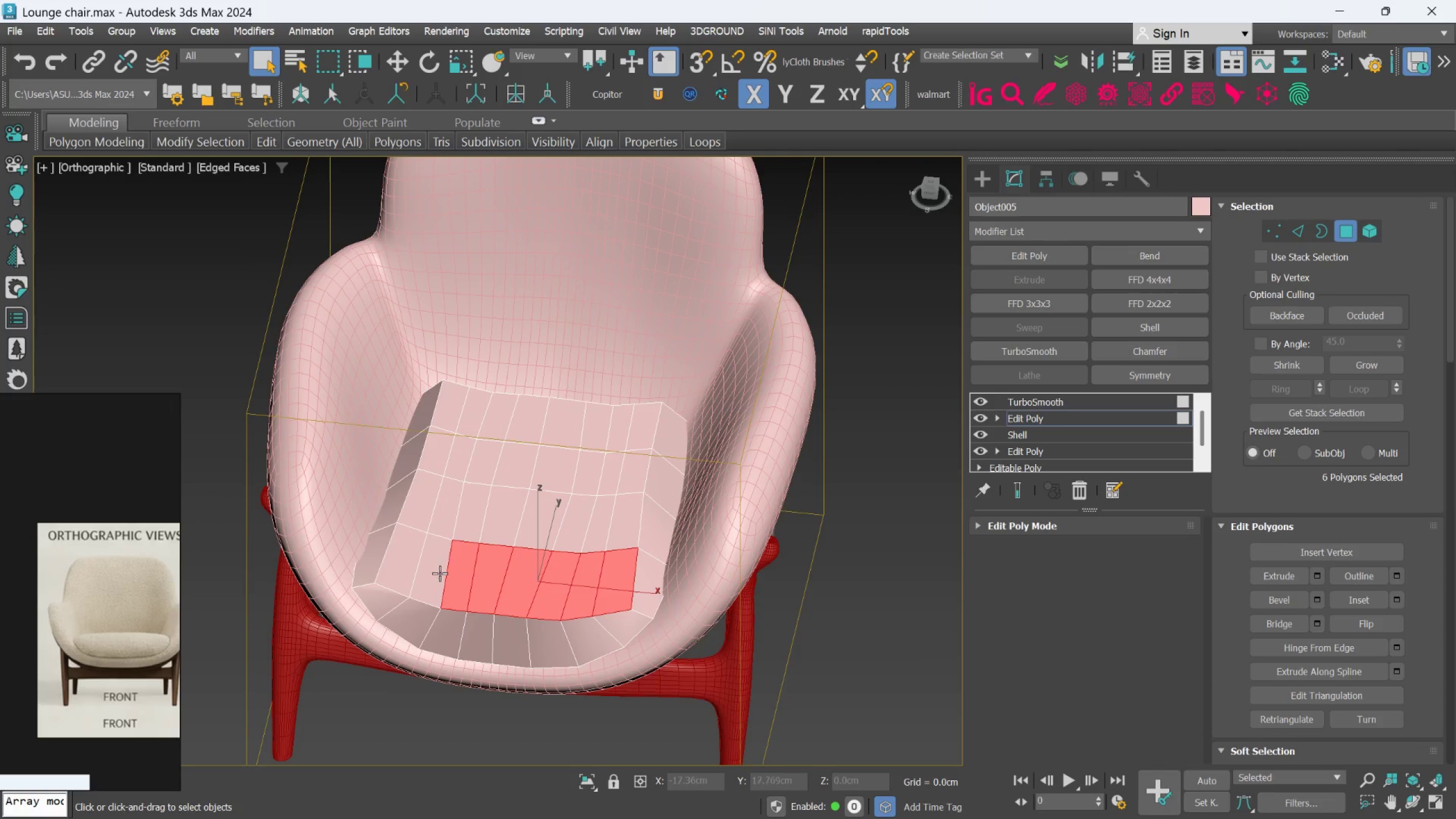 
left_click([439, 573])
 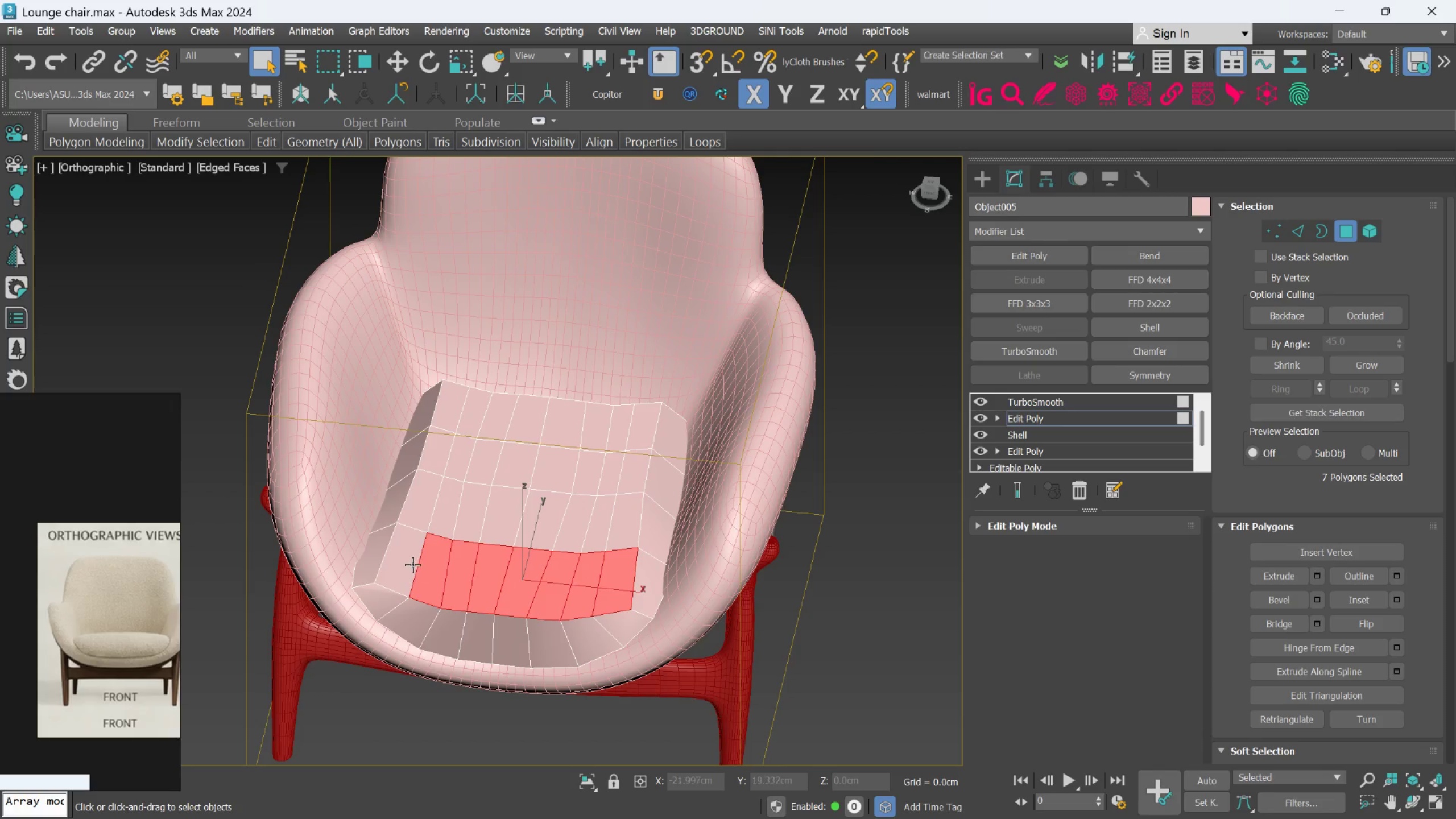 
double_click([412, 564])
 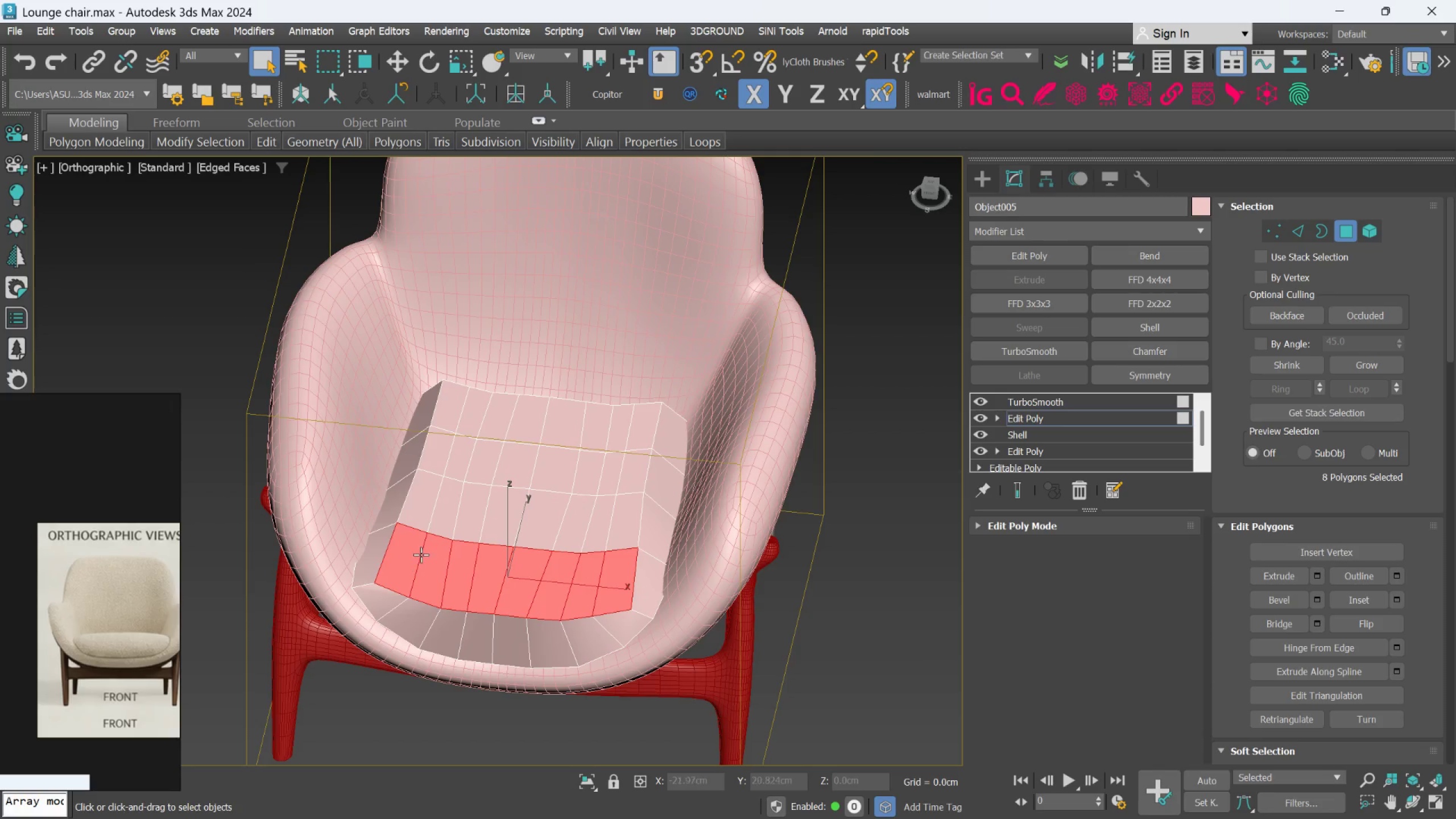 
hold_key(key=ControlLeft, duration=1.5)
left_click([429, 507])
 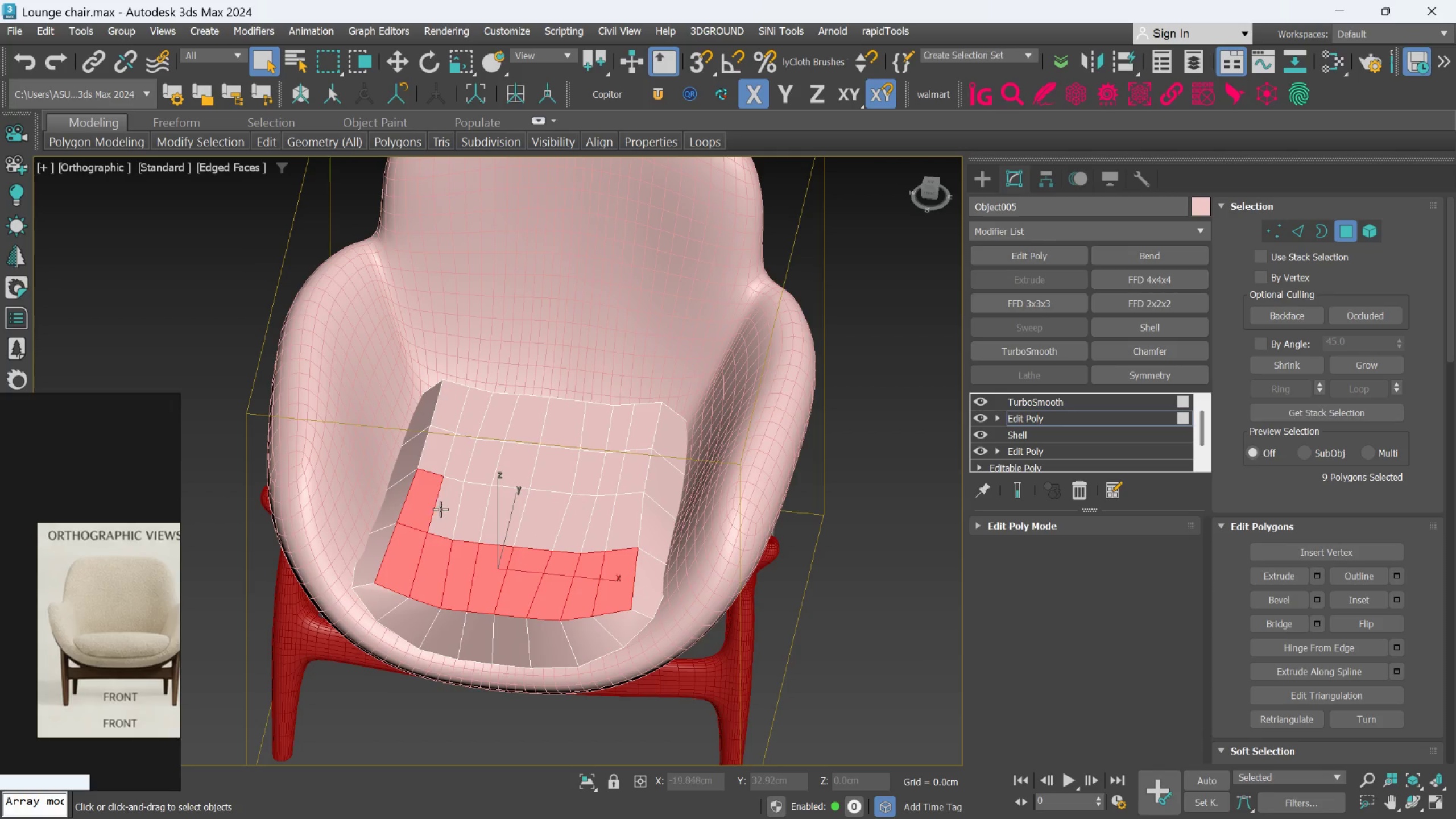 
left_click([444, 510])
 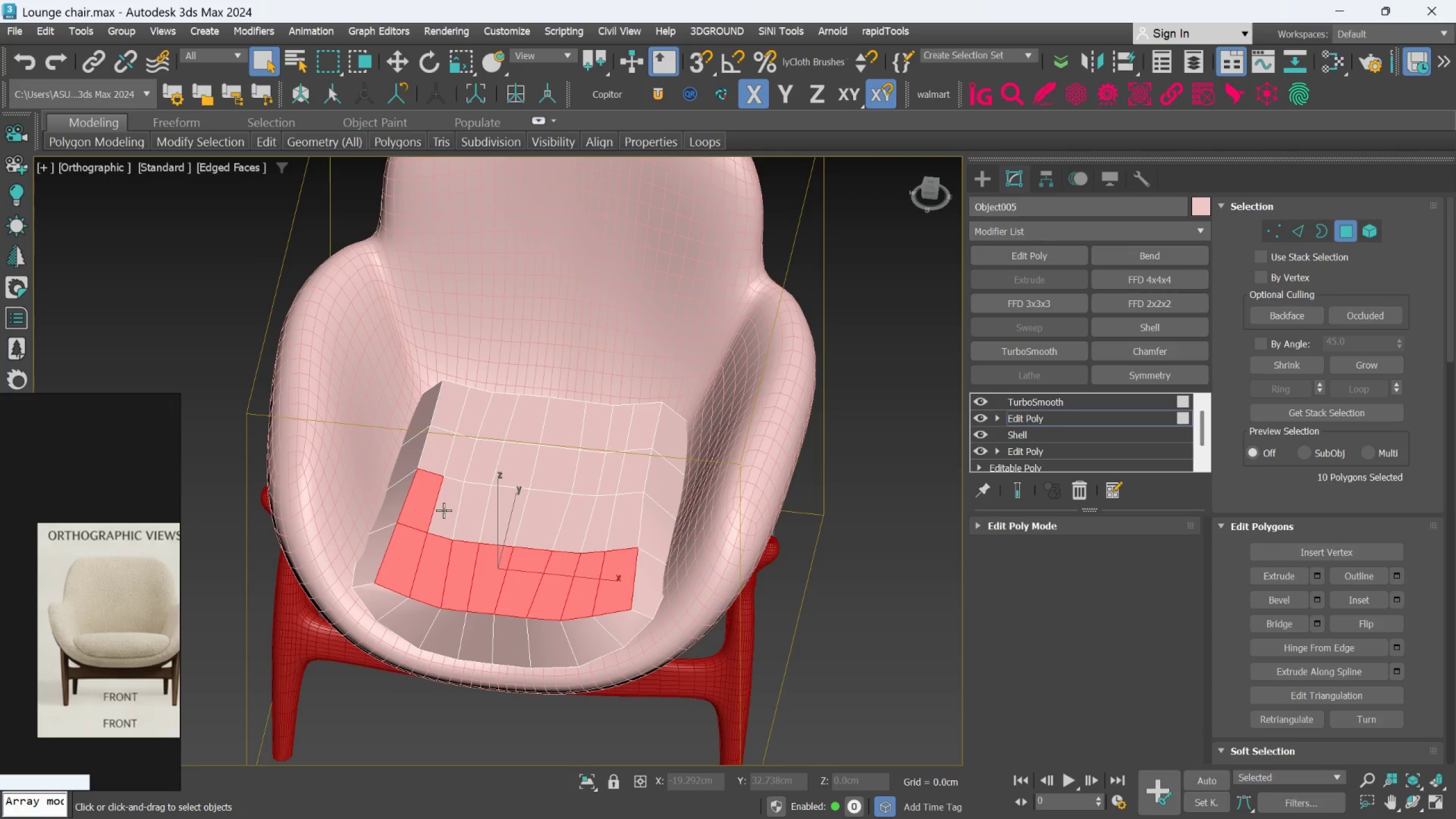 
hold_key(key=ControlLeft, duration=1.53)
double_click([462, 515])
 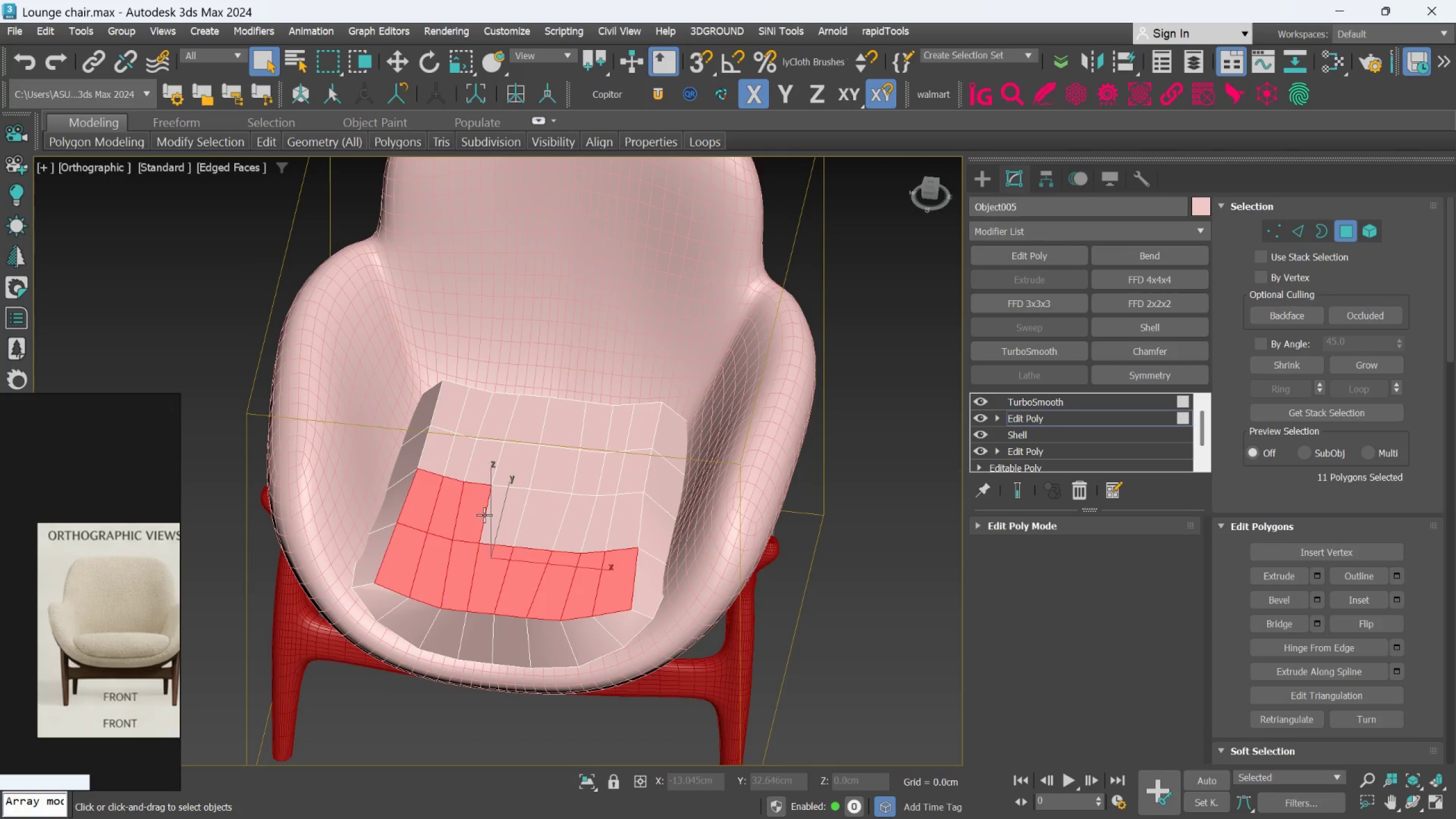 
triple_click([484, 515])
 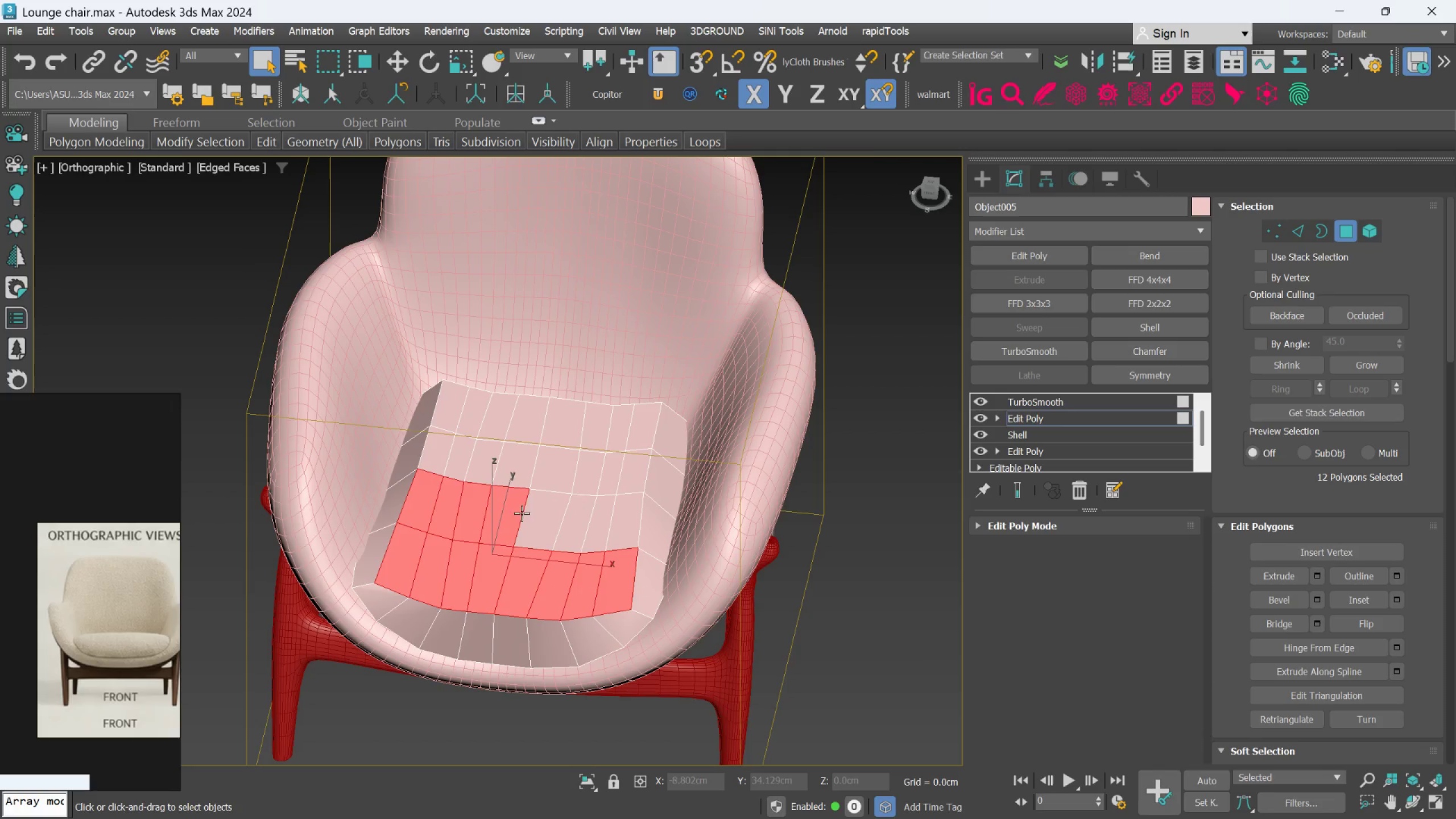 
hold_key(key=ControlLeft, duration=1.5)
triple_click([540, 511])
 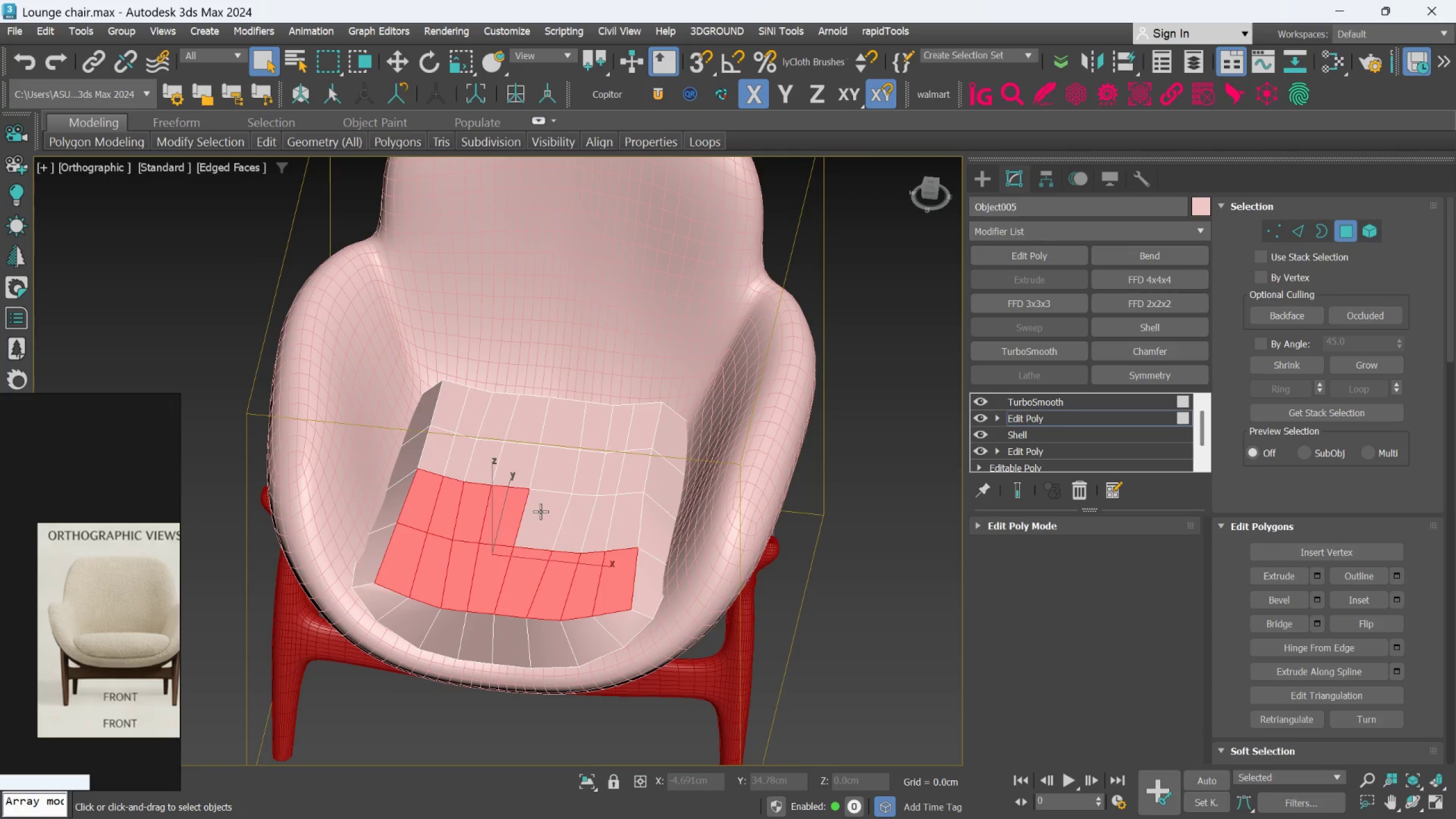 
triple_click([580, 523])
 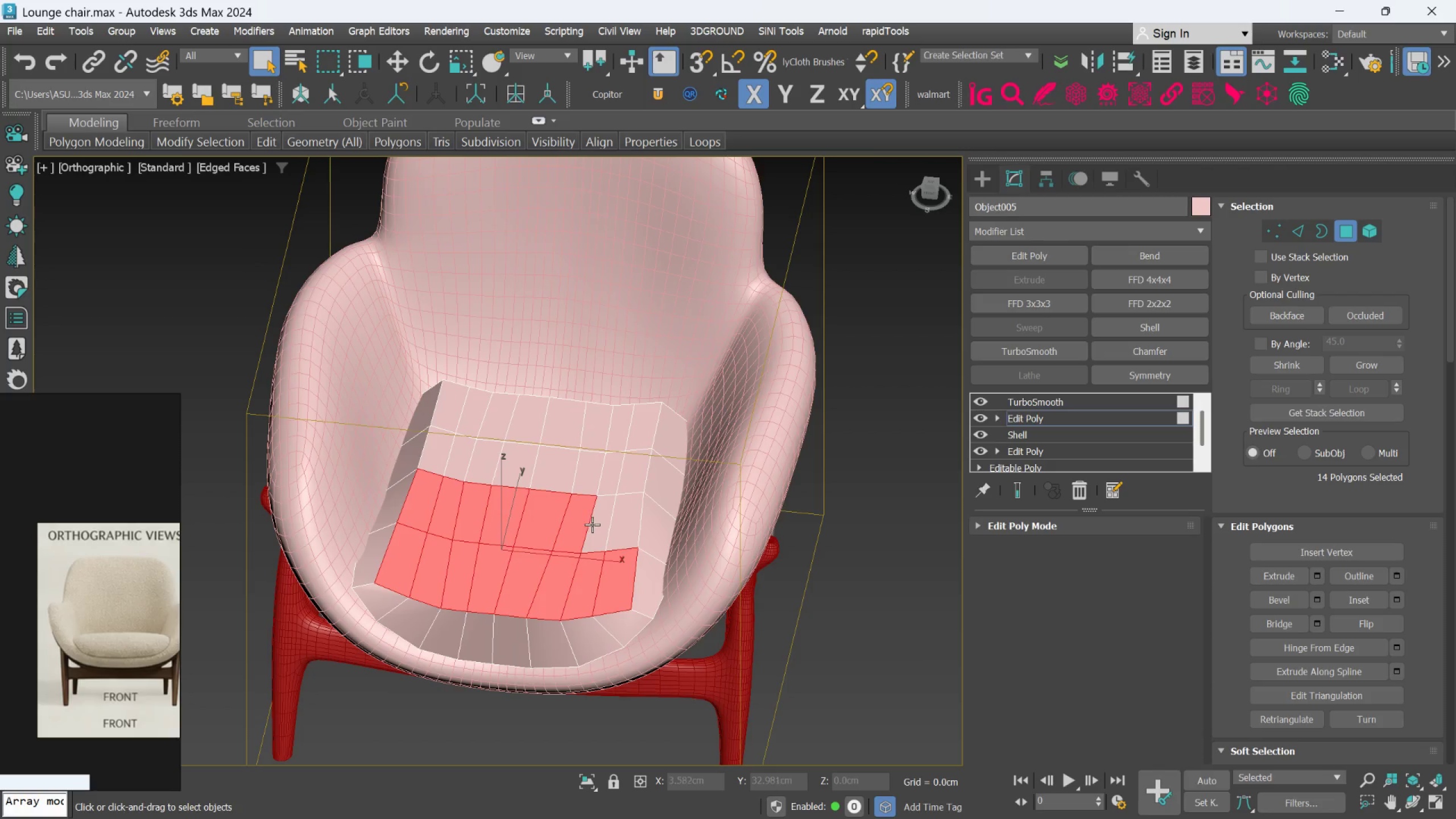 
triple_click([593, 524])
 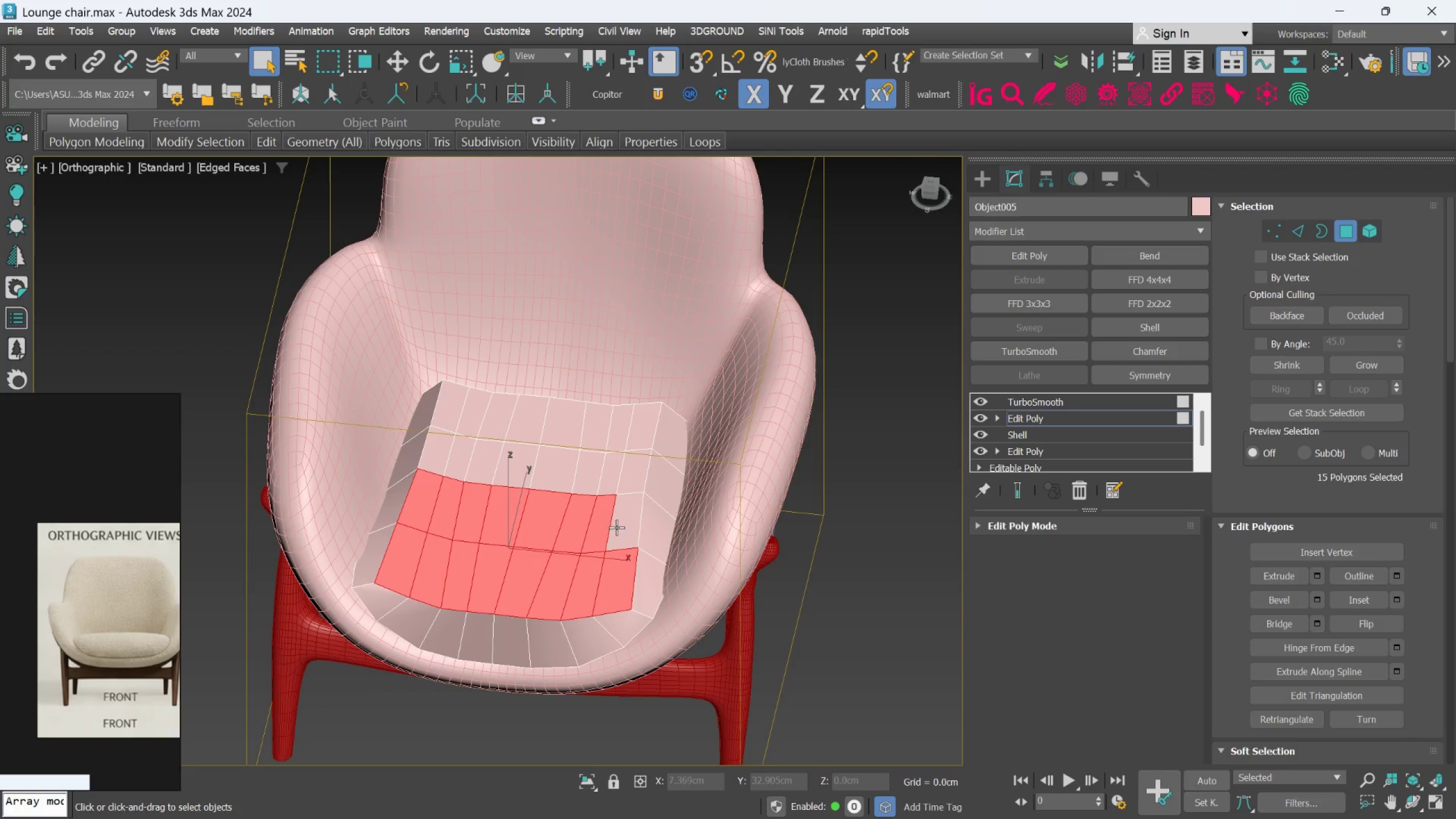 
triple_click([618, 527])
 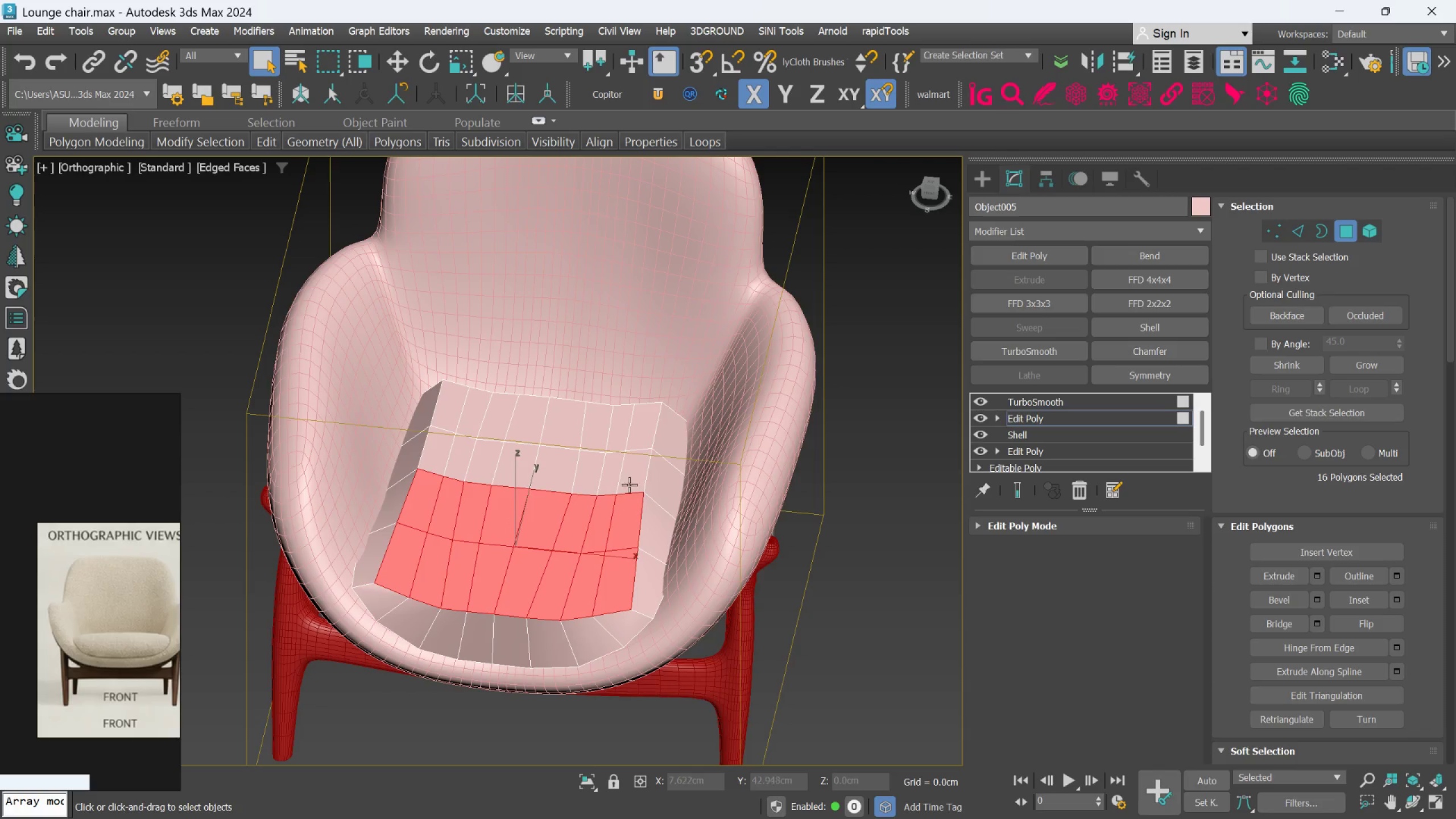 
hold_key(key=ControlLeft, duration=1.5)
triple_click([629, 485])
 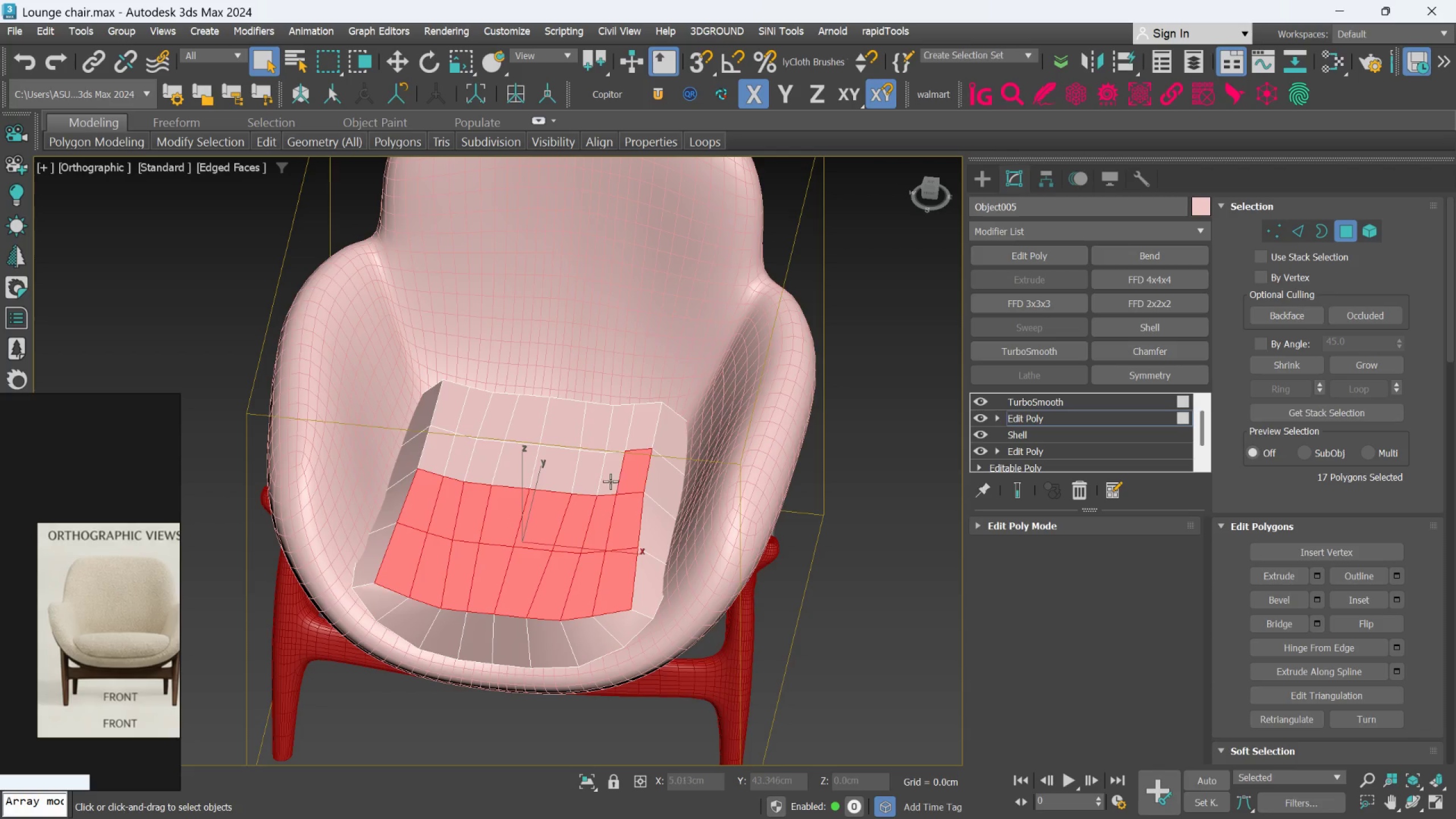 
triple_click([610, 481])
 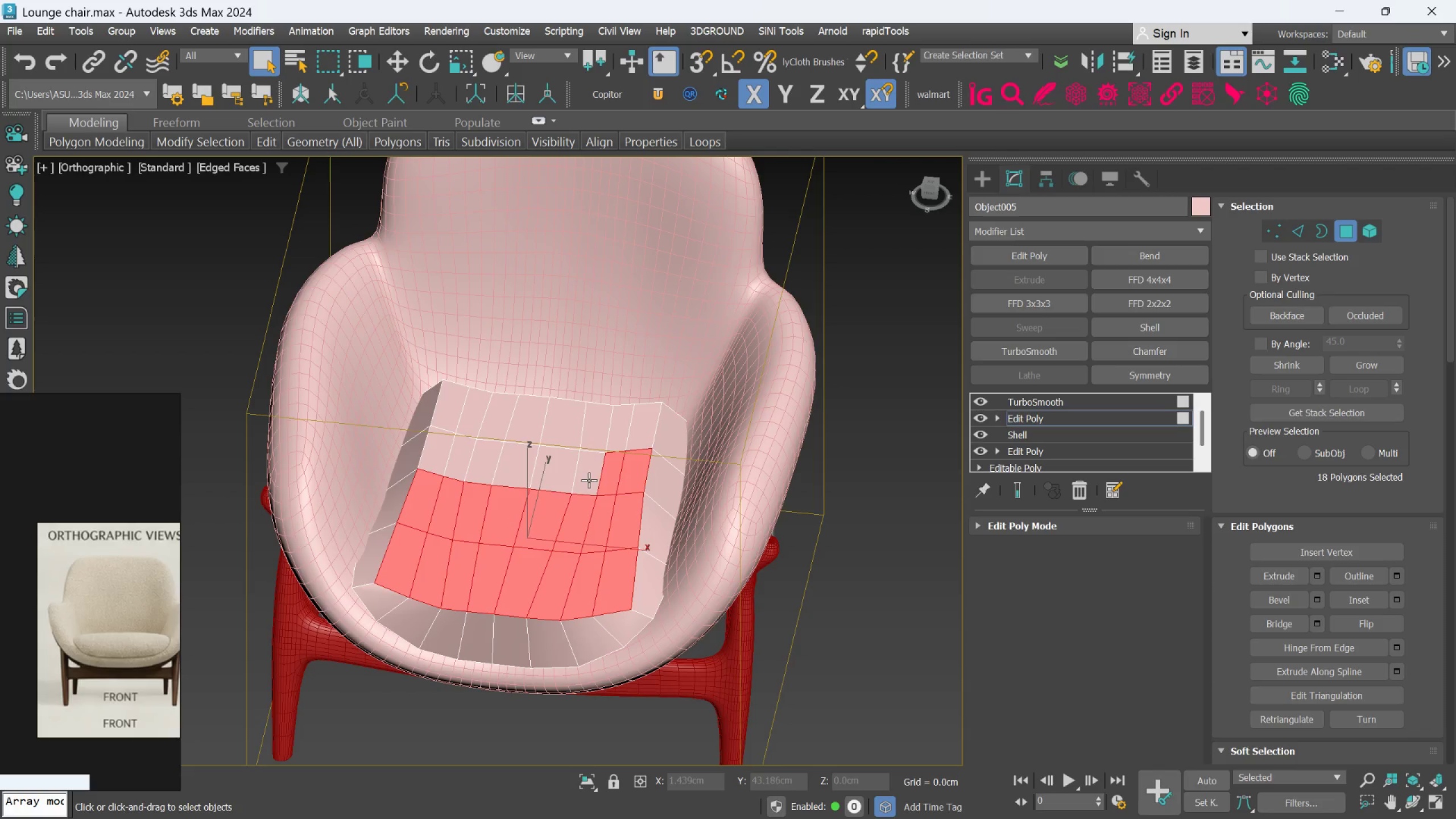 
triple_click([589, 480])
 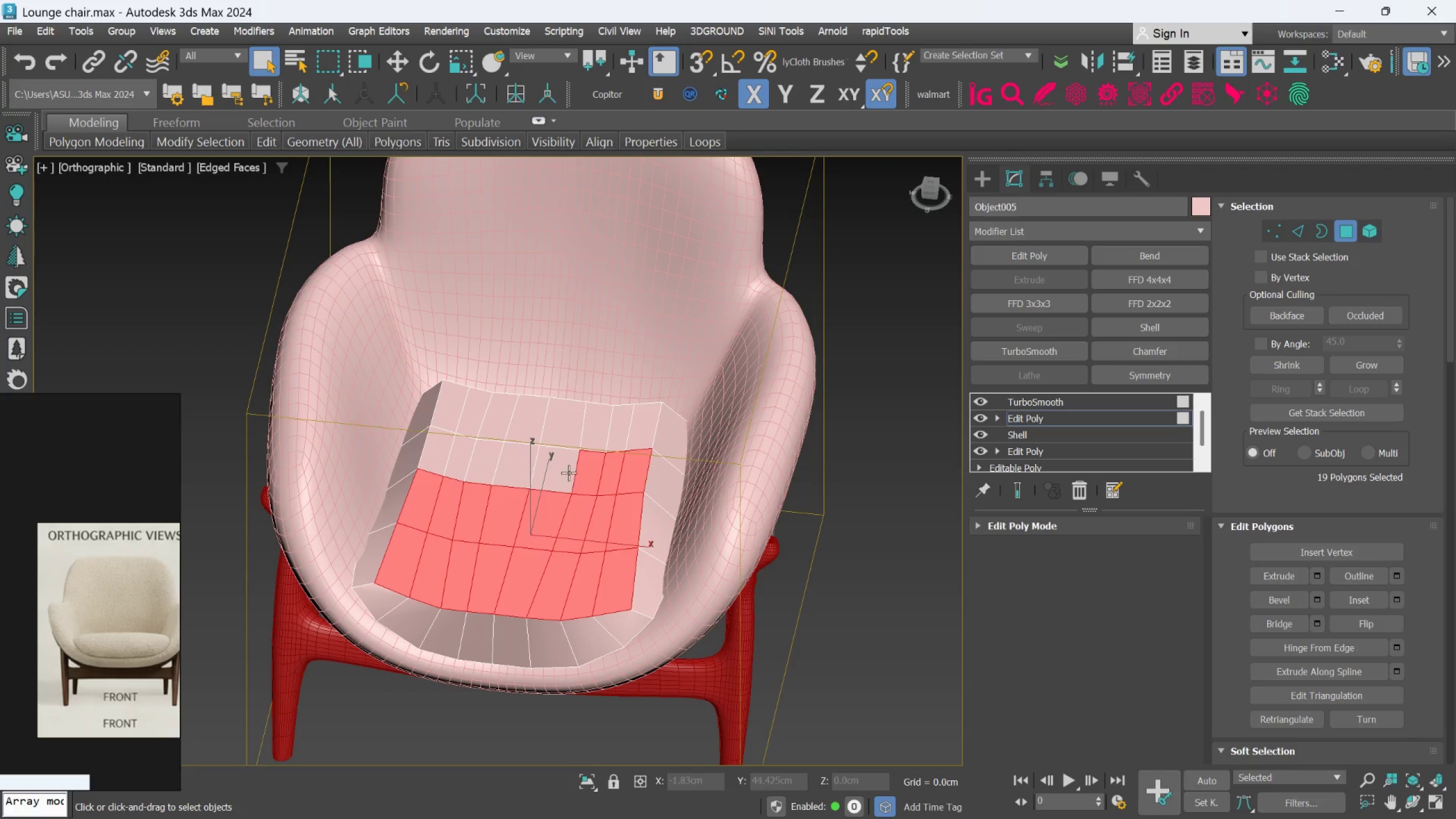 
triple_click([567, 471])
 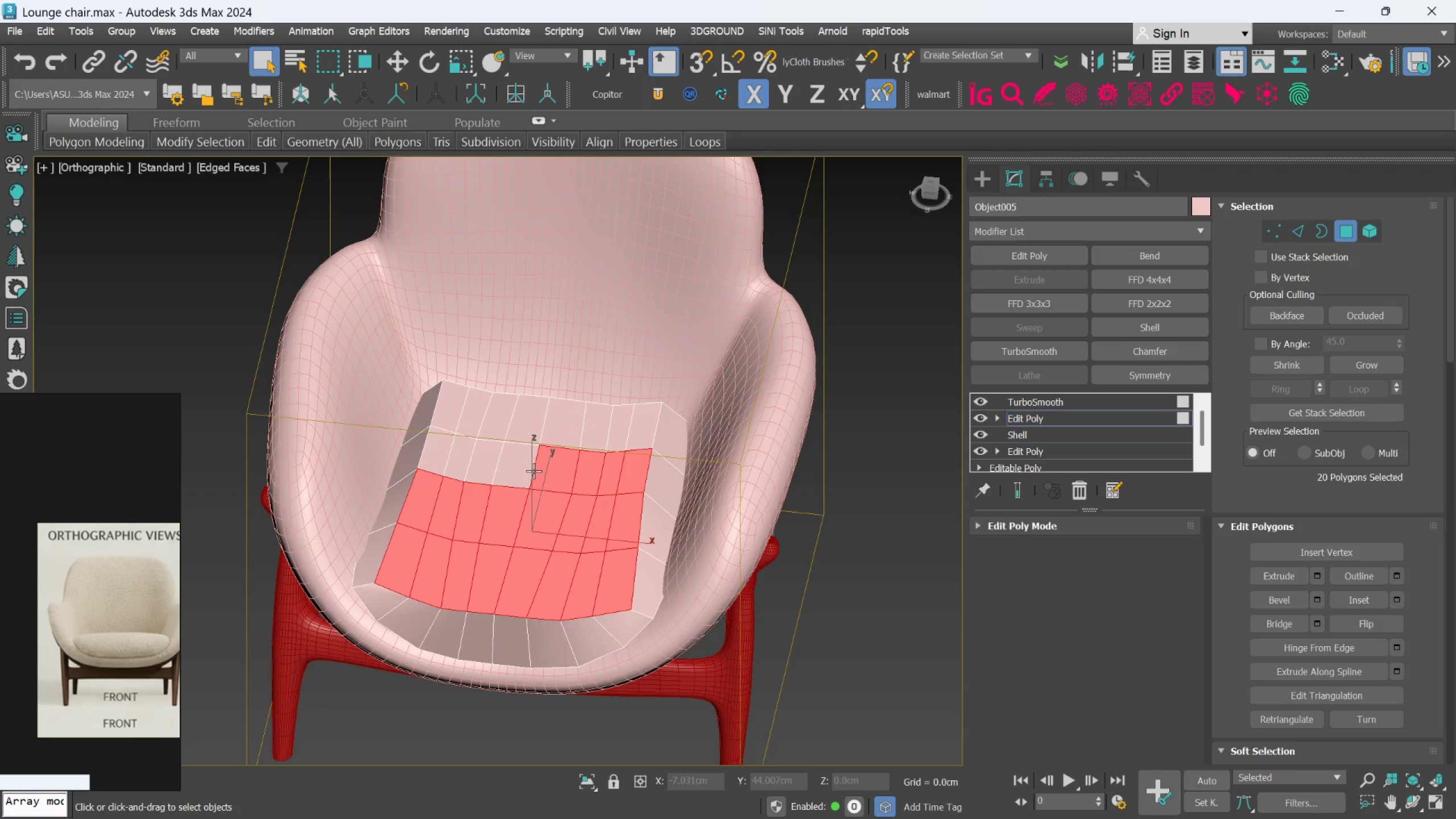 
hold_key(key=ControlLeft, duration=1.5)
left_click([527, 468])
 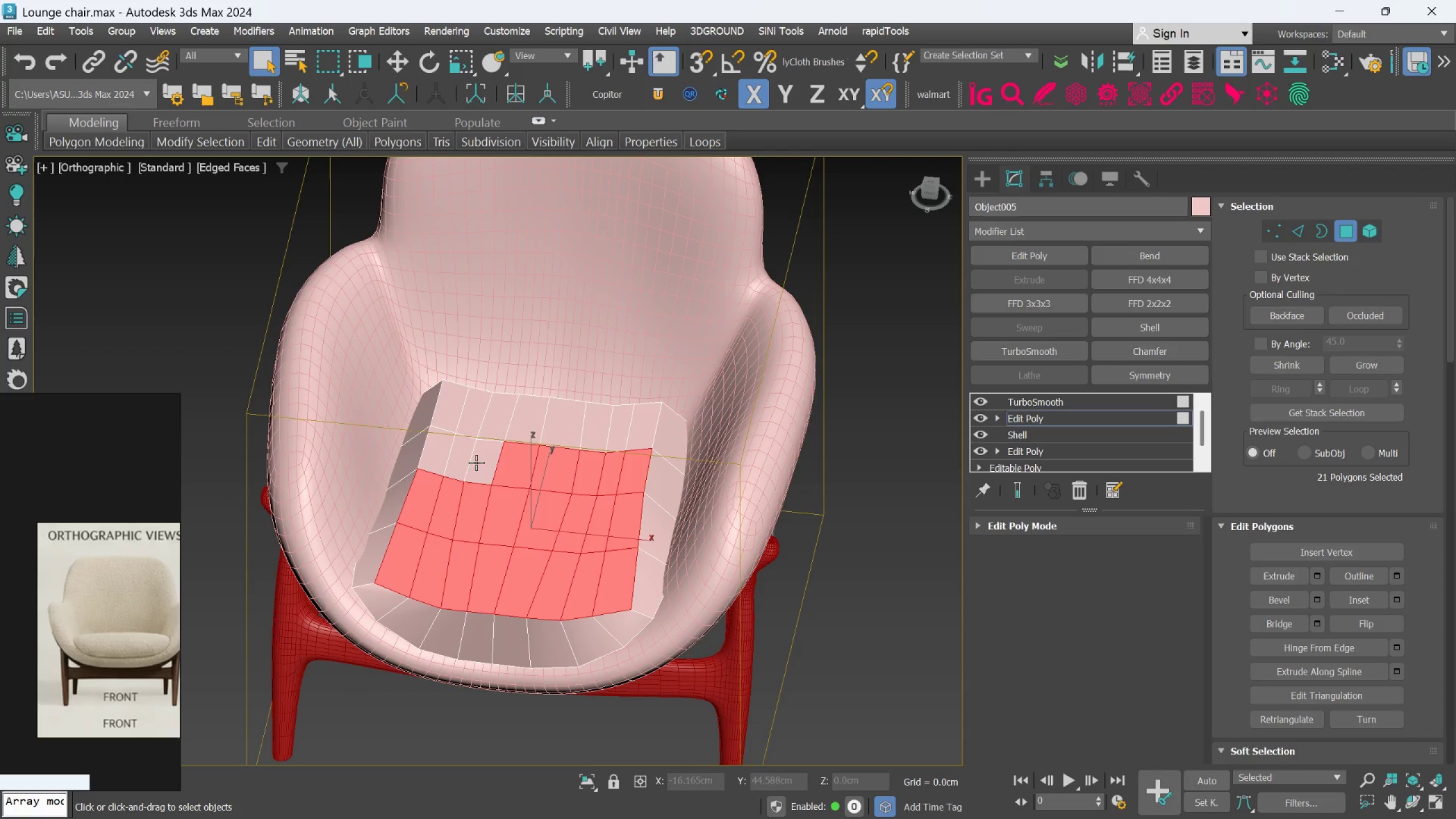 
double_click([476, 462])
 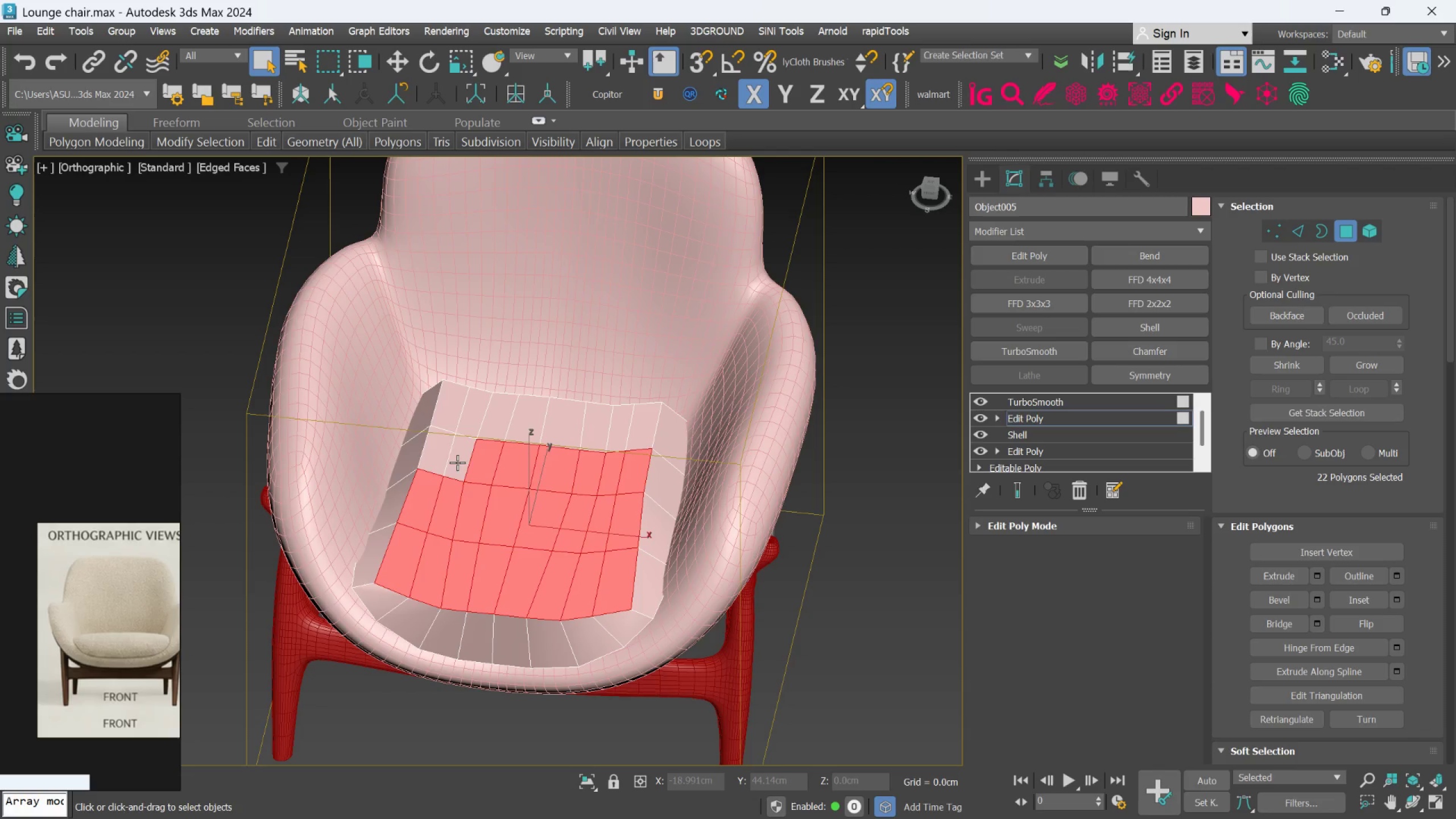 
triple_click([457, 462])
 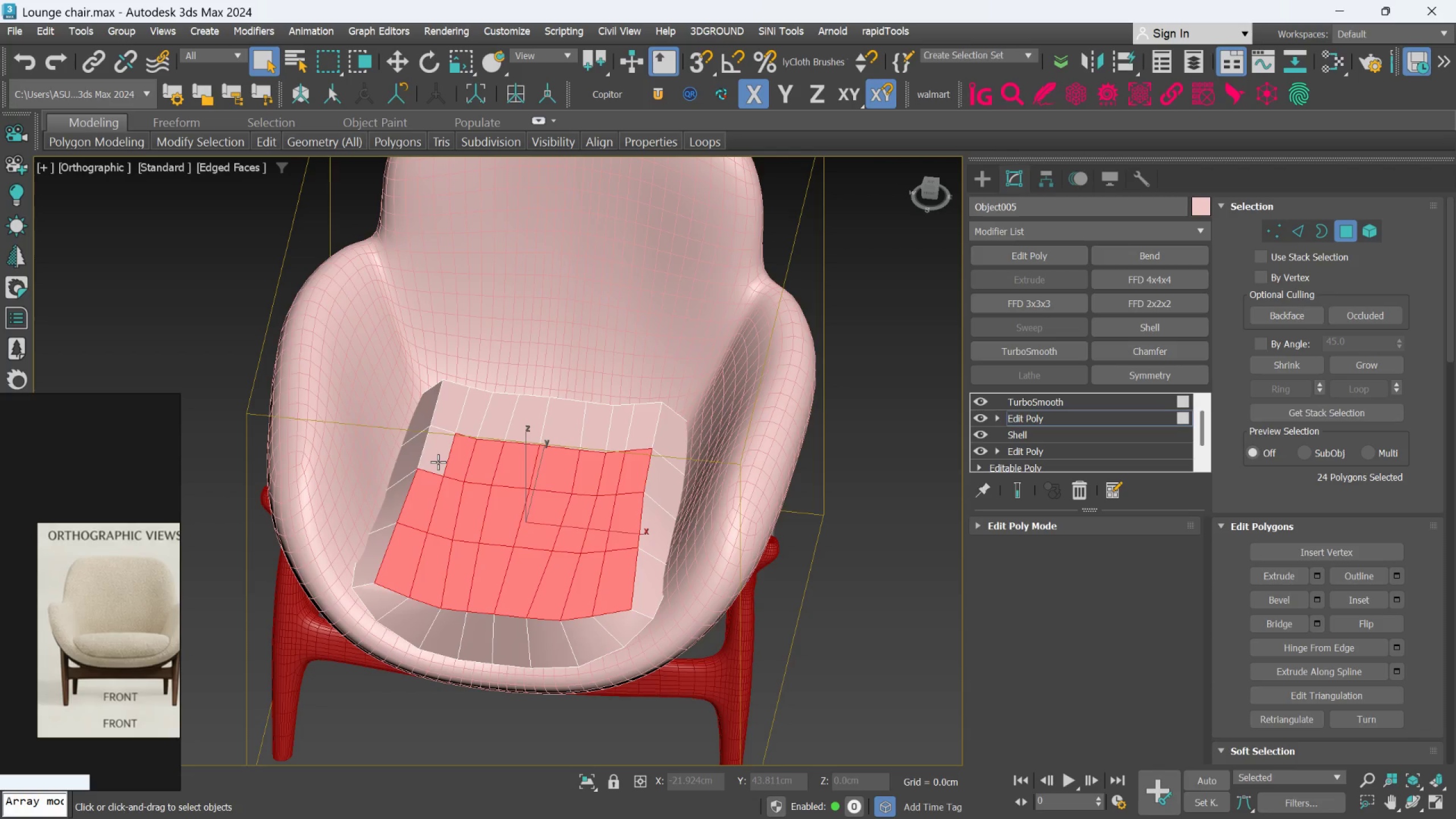 
hold_key(key=ControlLeft, duration=1.5)
triple_click([445, 427])
 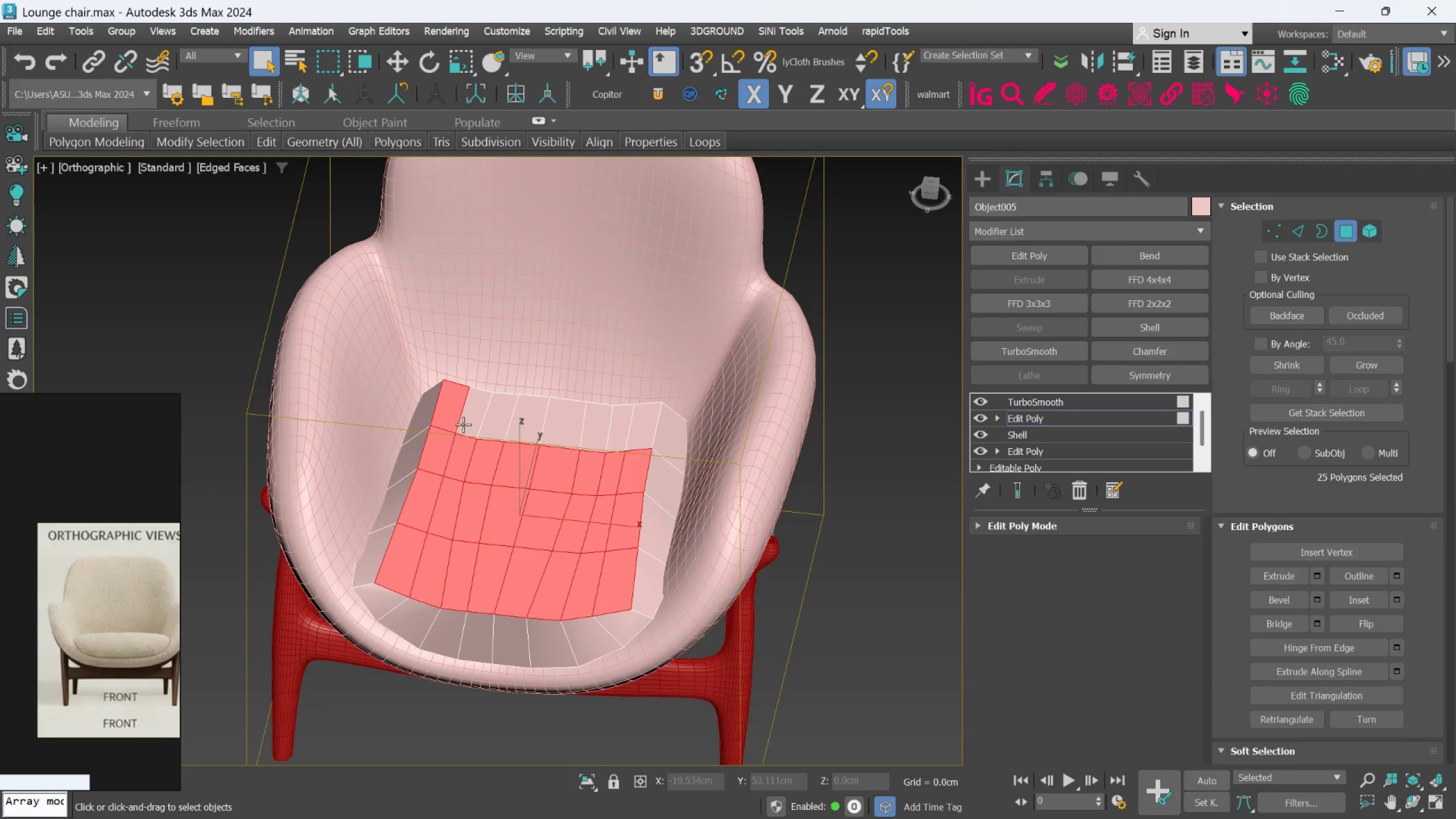 
triple_click([463, 424])
 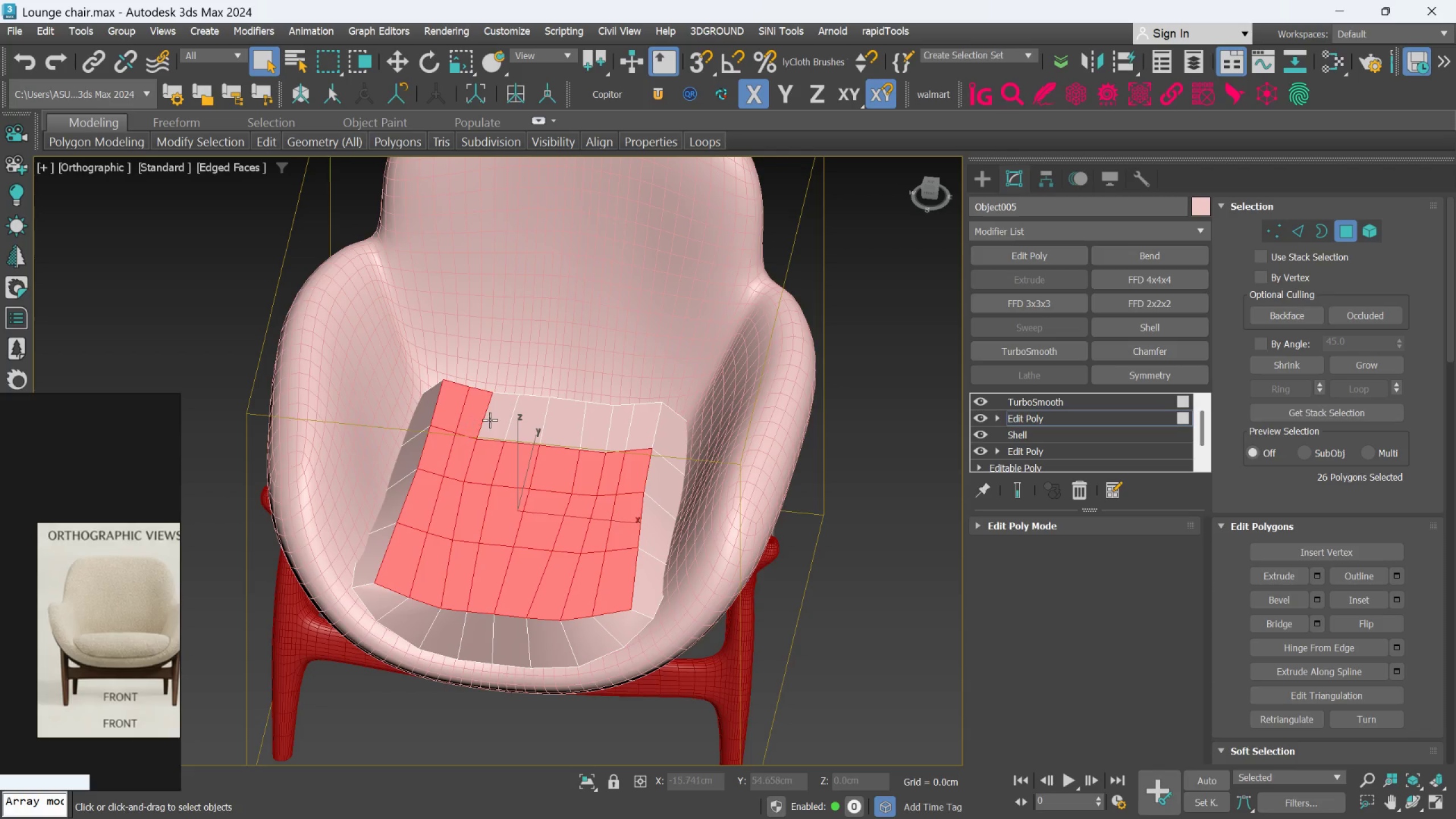 
triple_click([494, 419])
 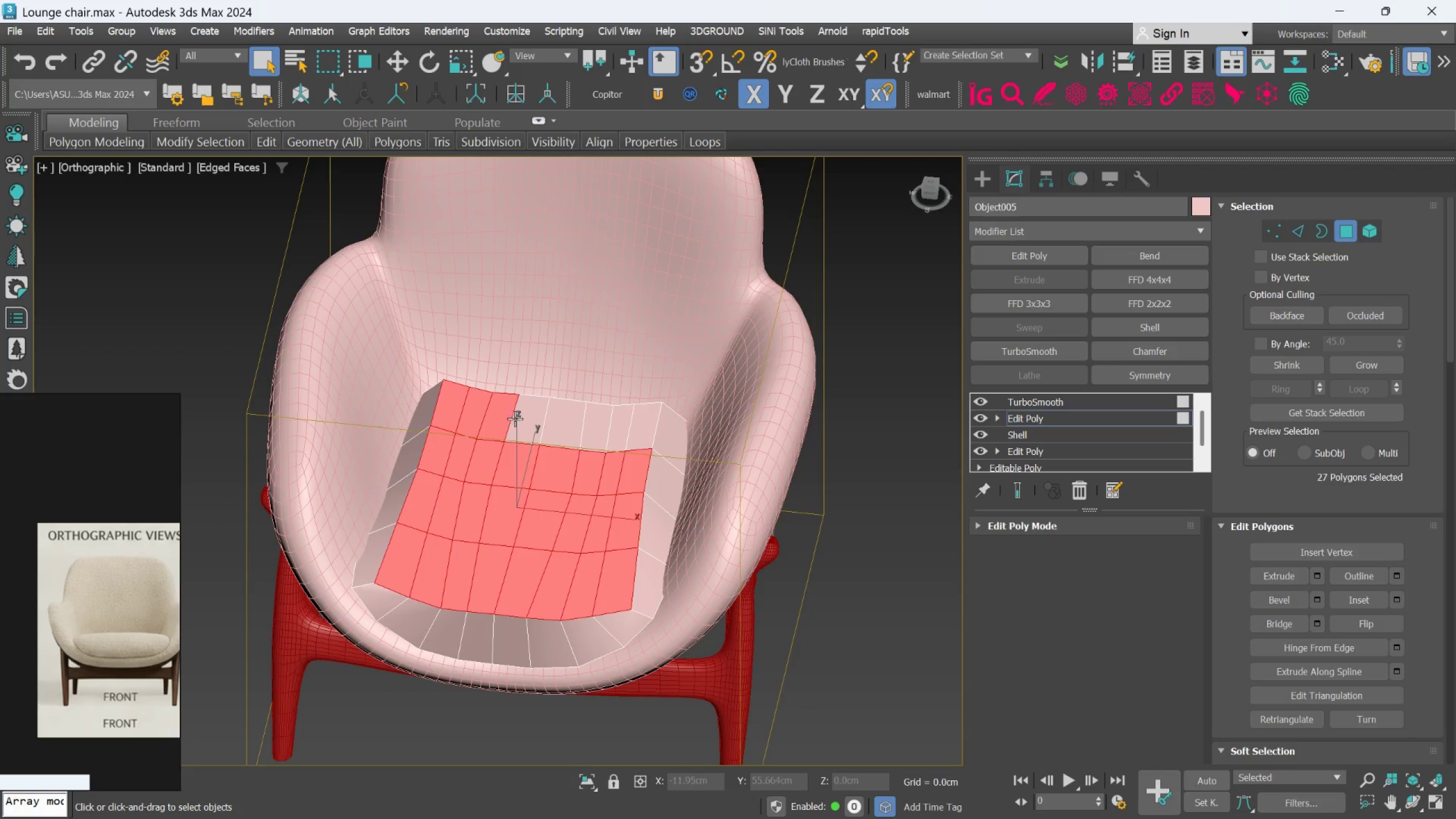 
hold_key(key=ControlLeft, duration=1.53)
triple_click([515, 419])
 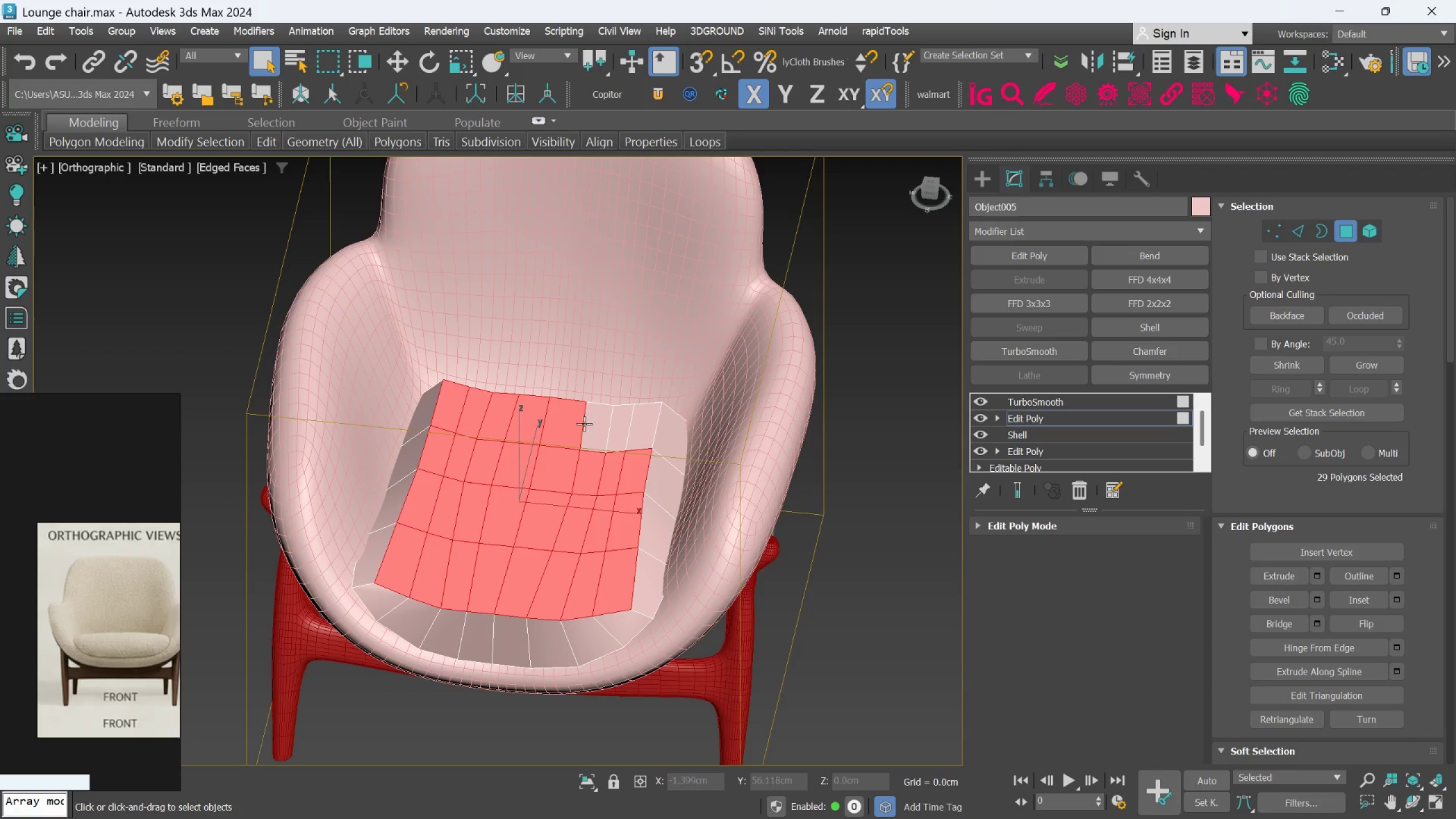 
left_click([601, 426])
 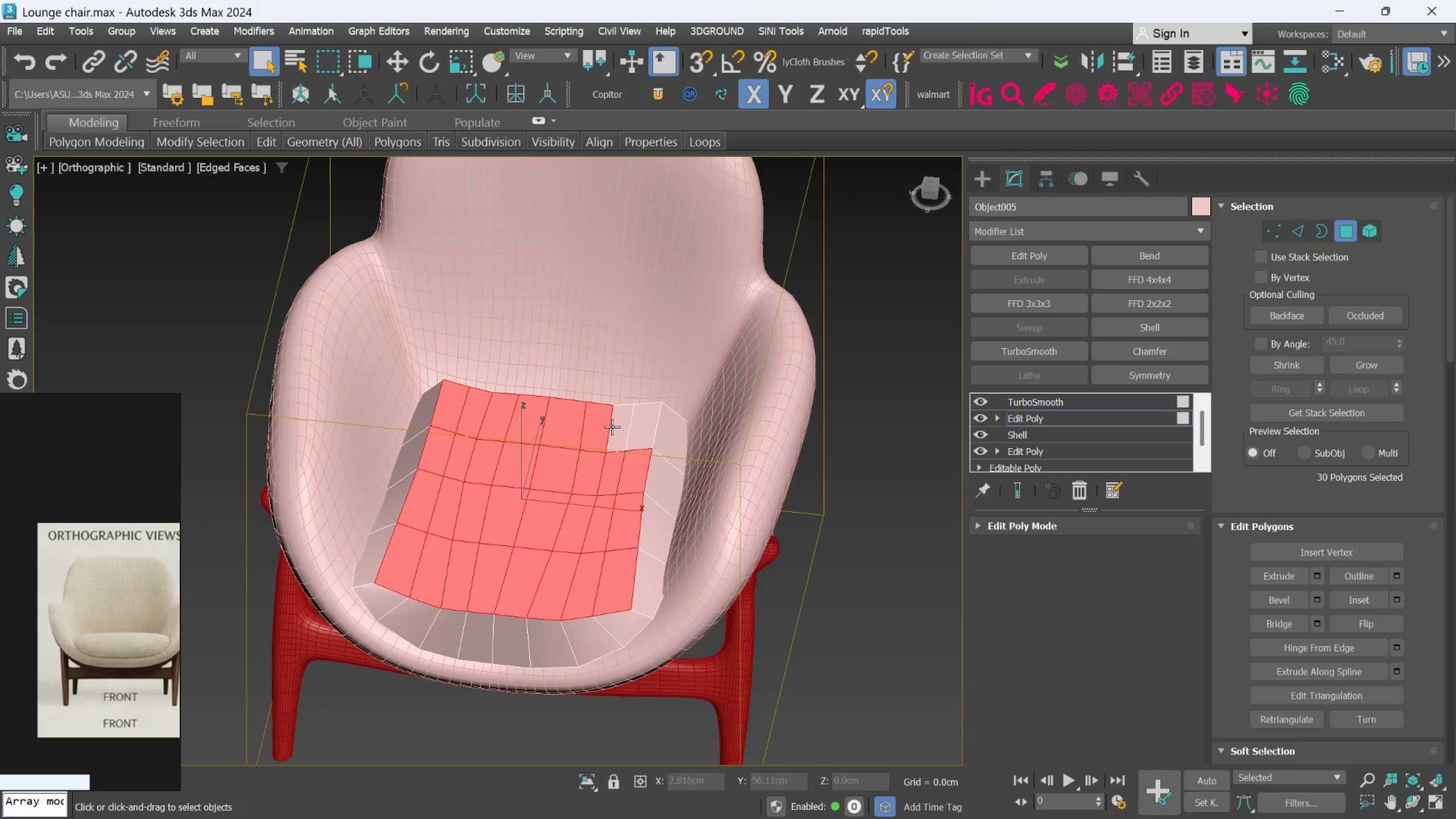 
hold_key(key=ControlLeft, duration=0.8)
double_click([618, 428])
 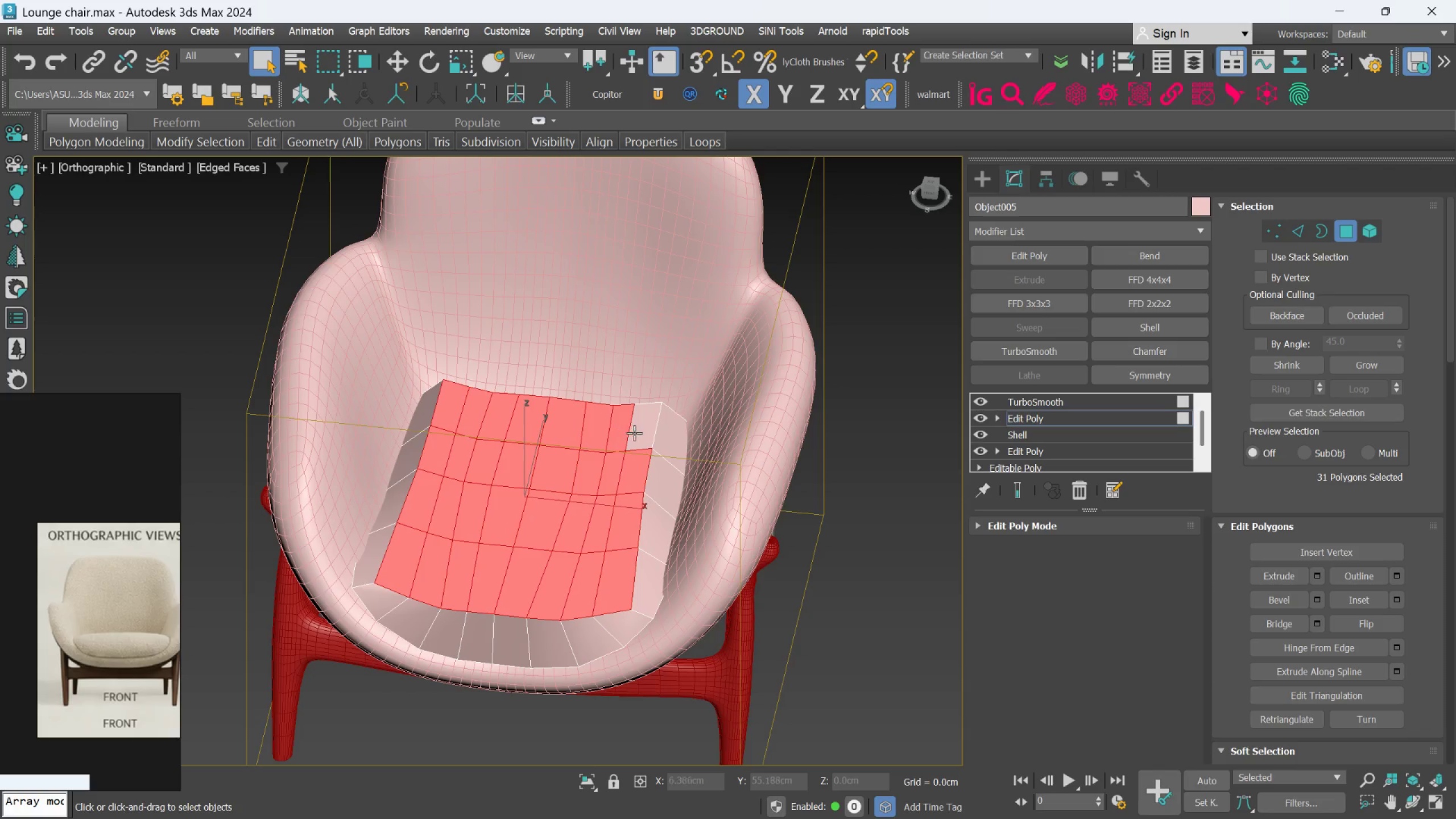 
triple_click([635, 433])
 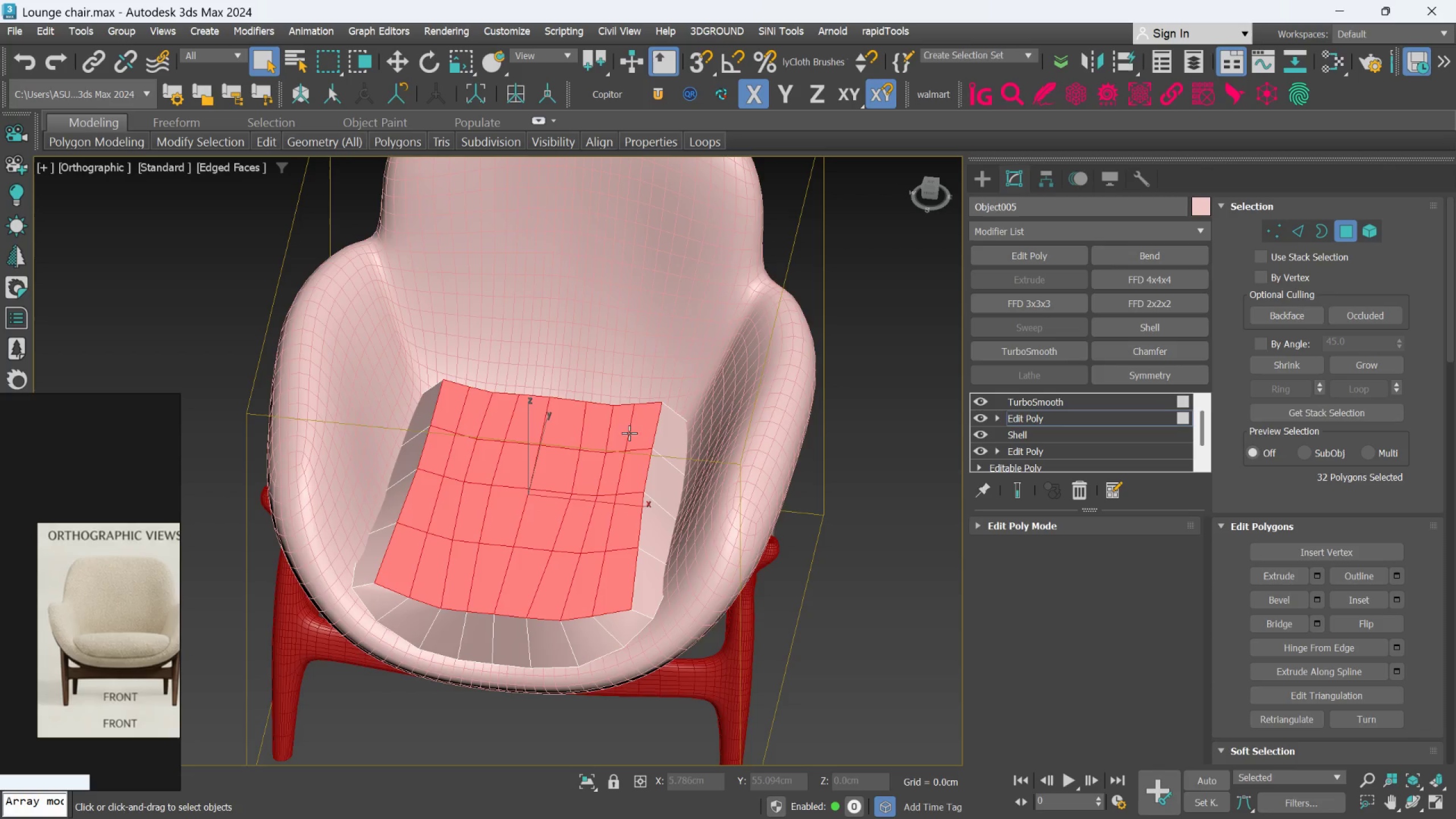 
hold_key(key=AltLeft, duration=0.66)
 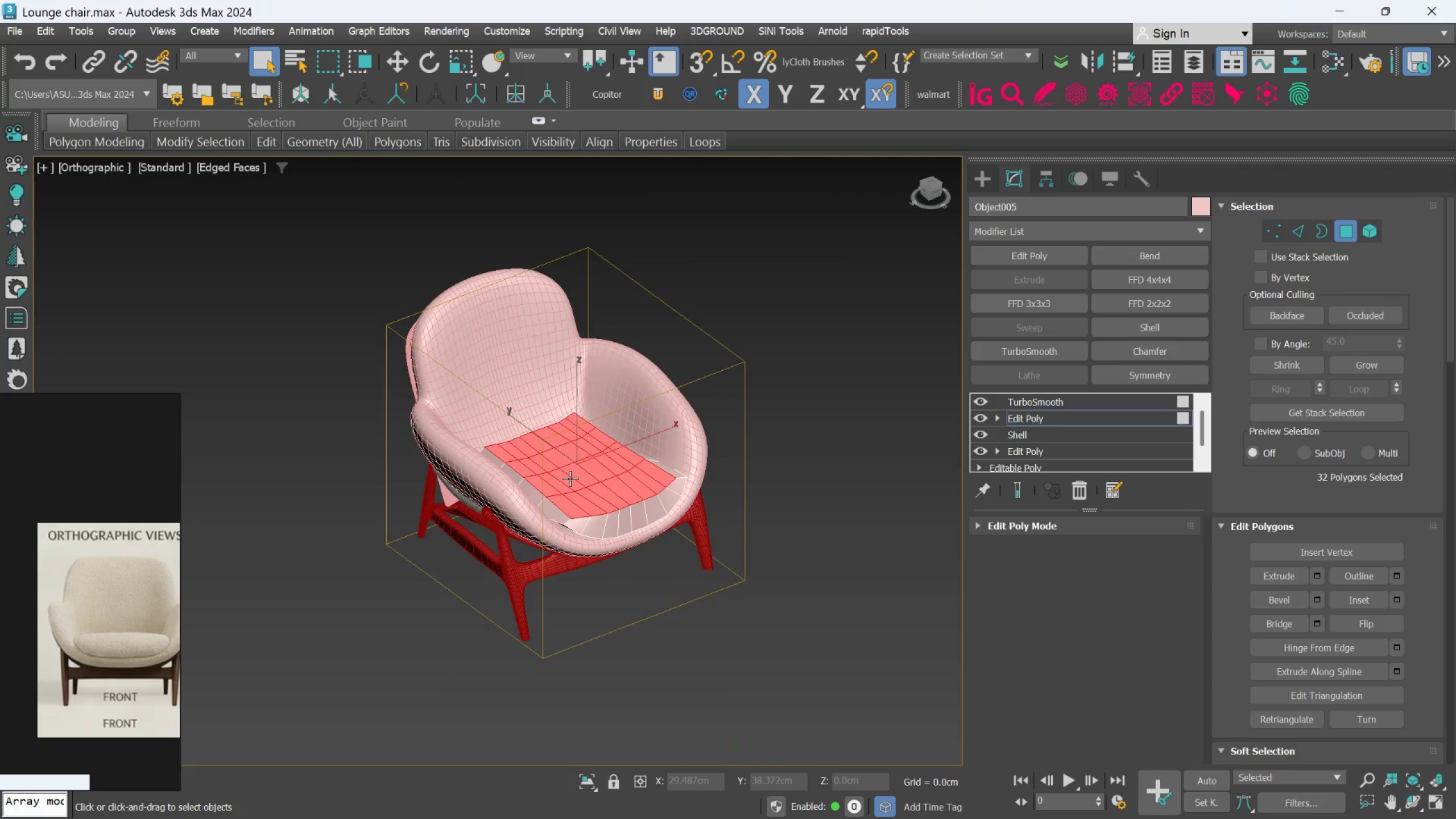 
scroll: coordinate [626, 433], scroll_direction: down, amount: 2.0
 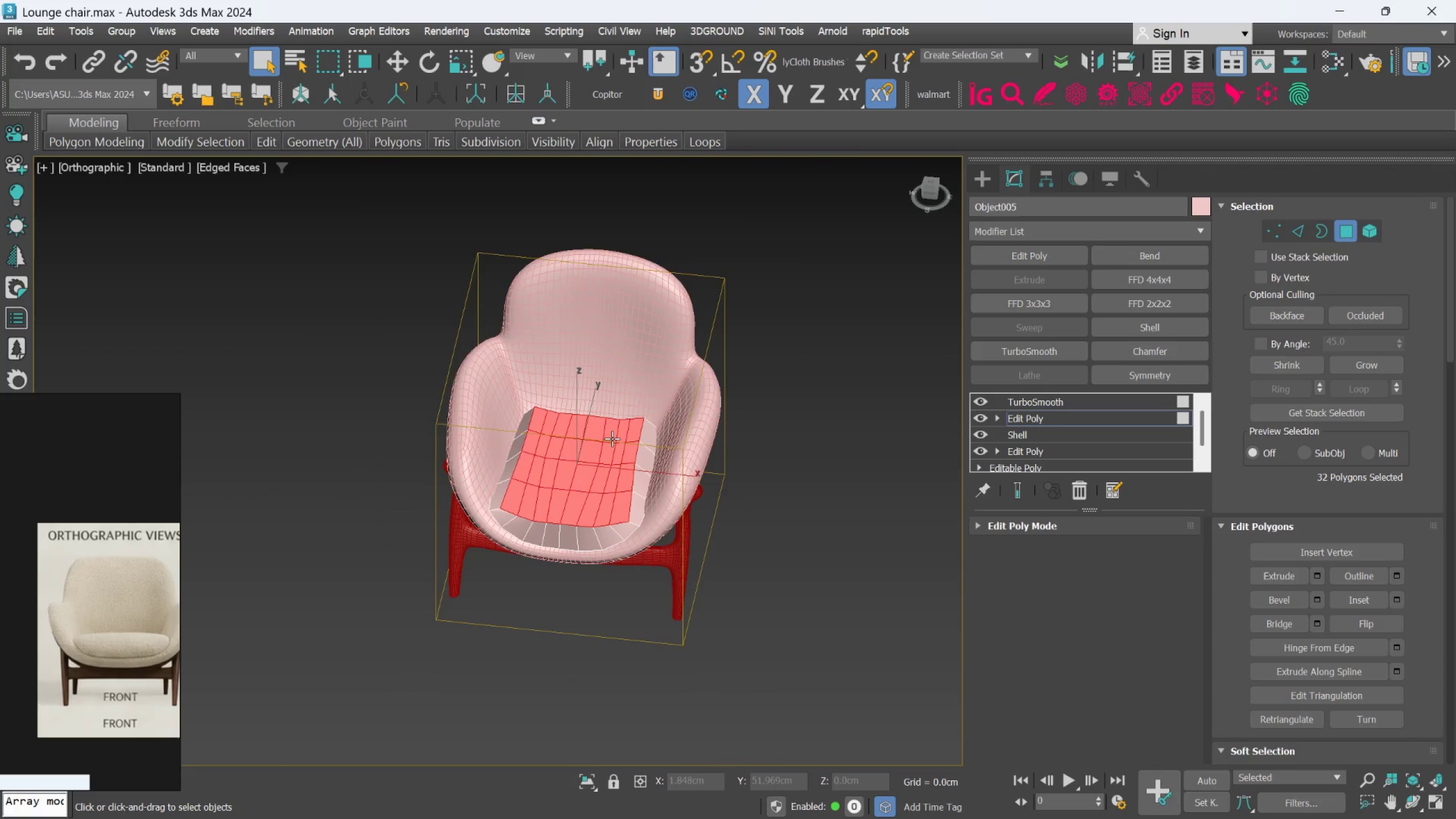 
hold_key(key=AltLeft, duration=0.95)
 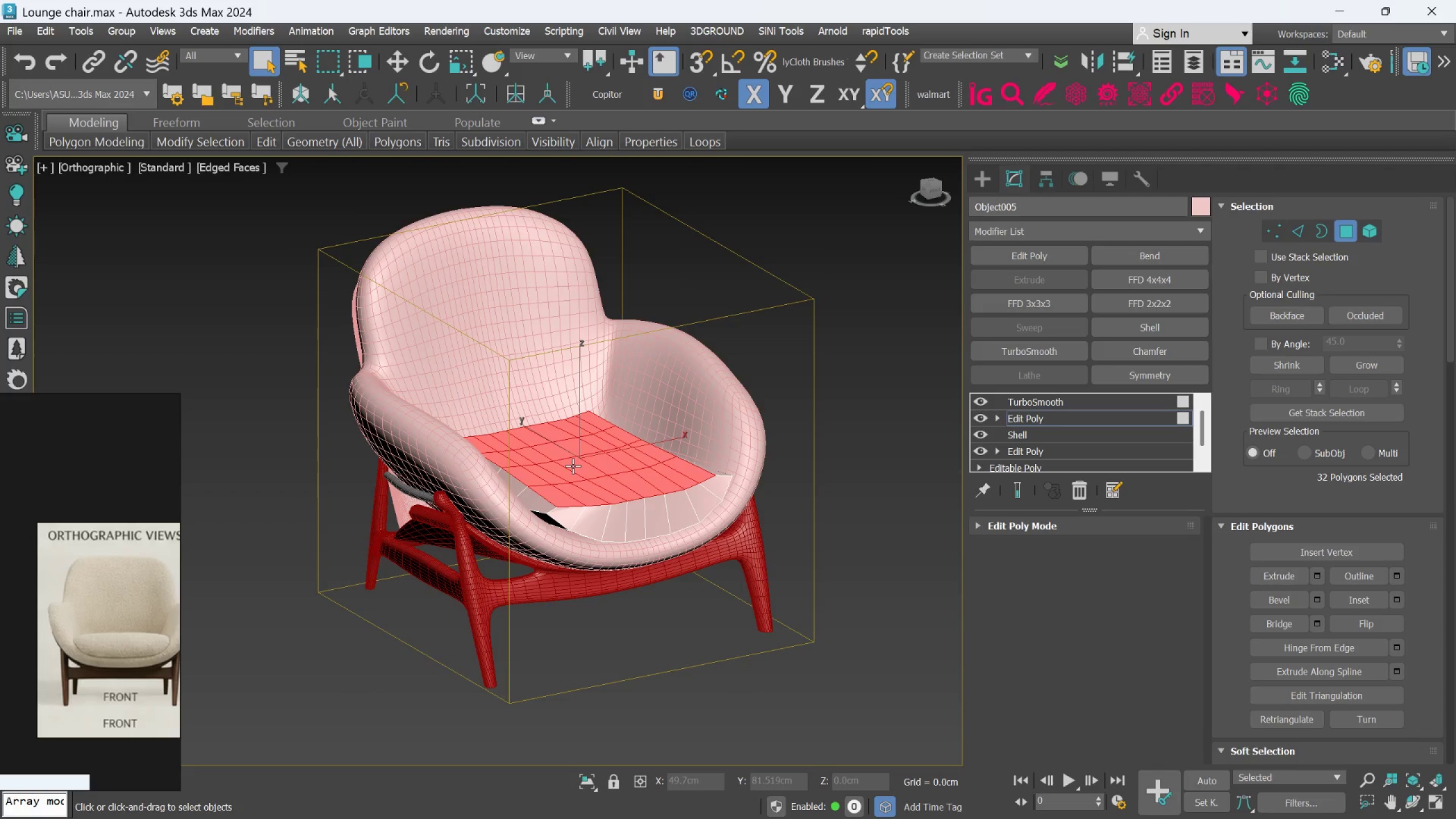 
scroll: coordinate [570, 478], scroll_direction: up, amount: 1.0
 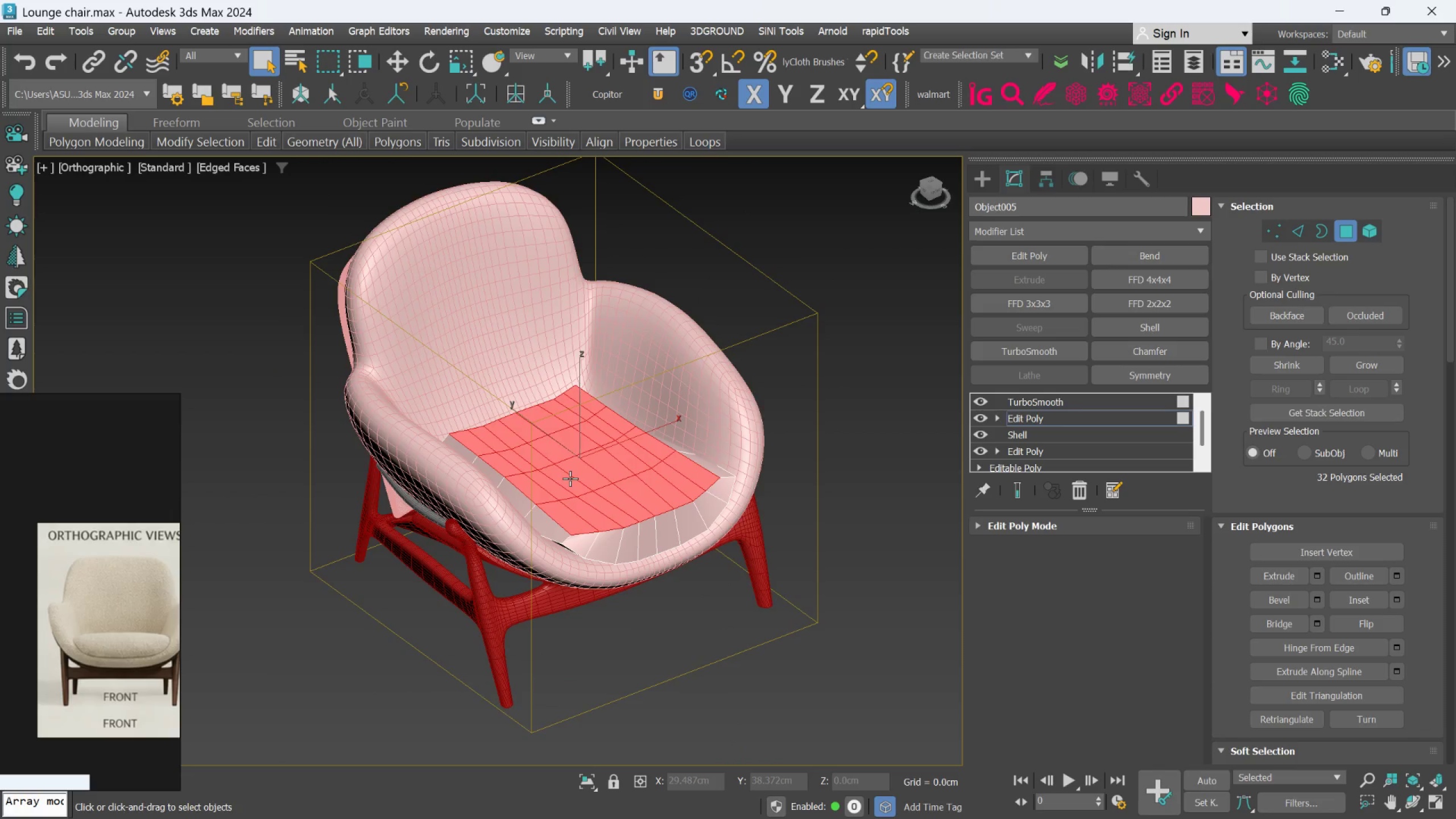 
key(W)
 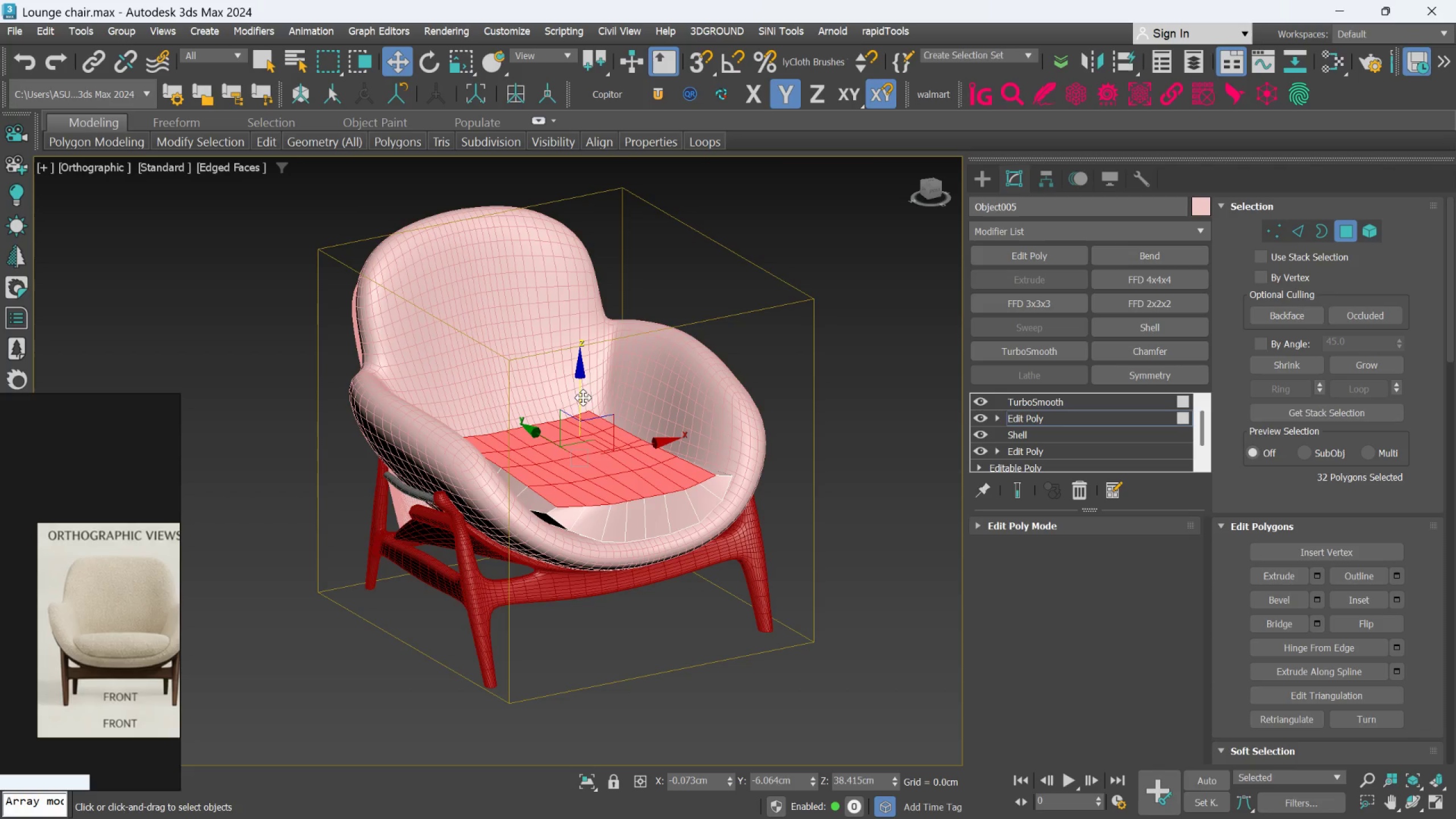 
left_click_drag(start_coordinate=[580, 392], to_coordinate=[579, 387])
 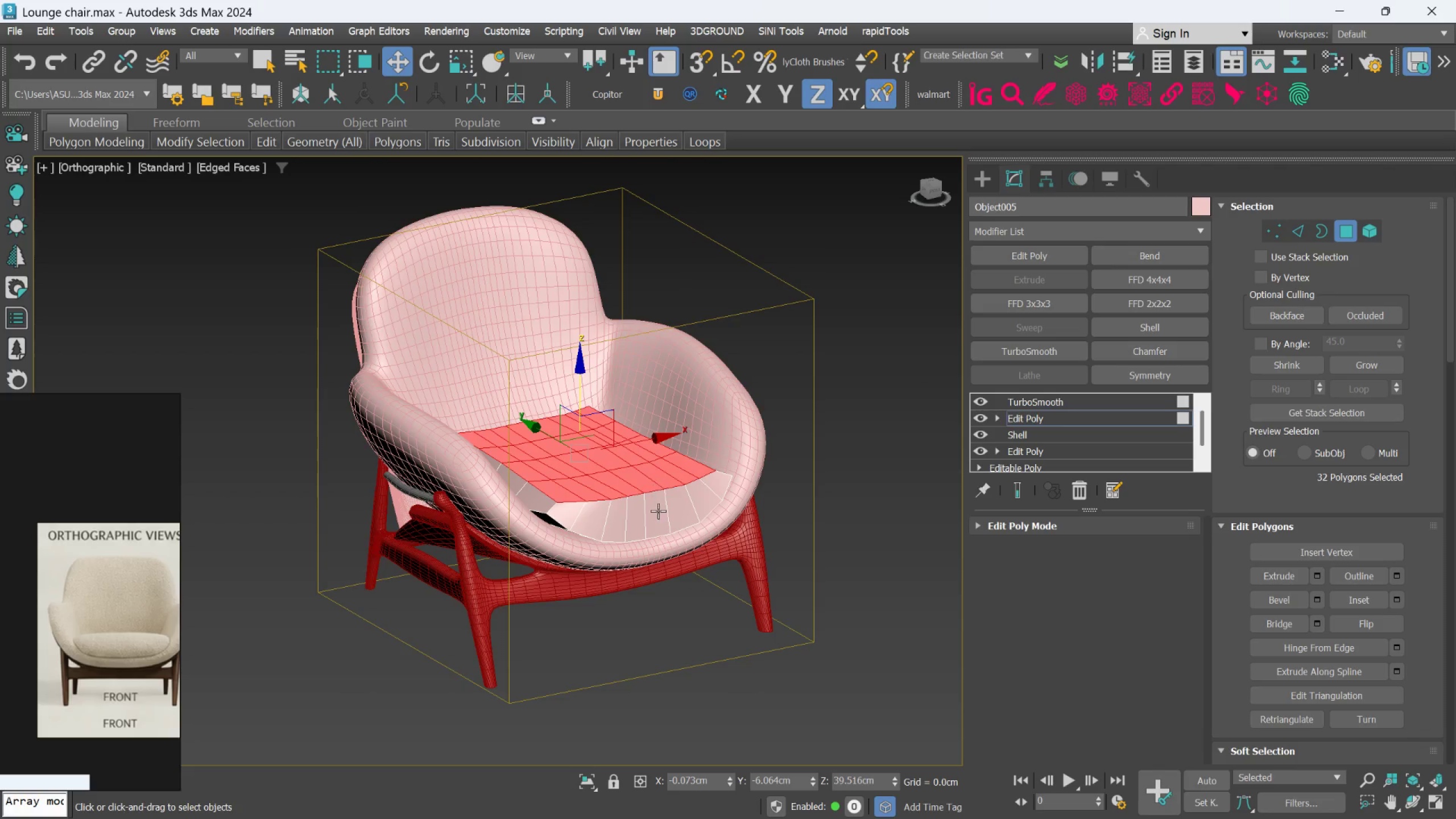 
hold_key(key=AltLeft, duration=0.8)
 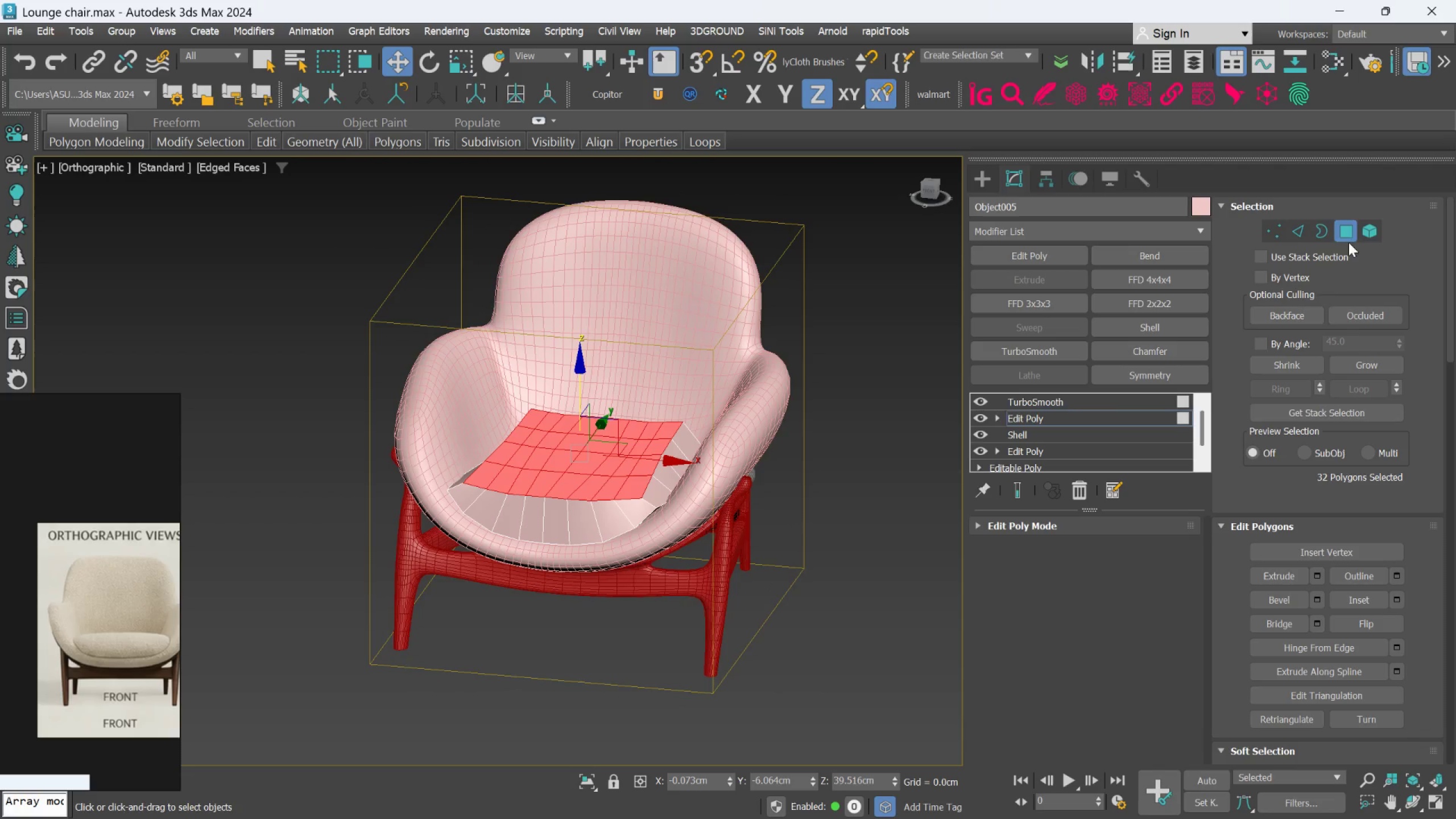 
hold_key(key=ControlLeft, duration=1.0)
left_click([1294, 231])
 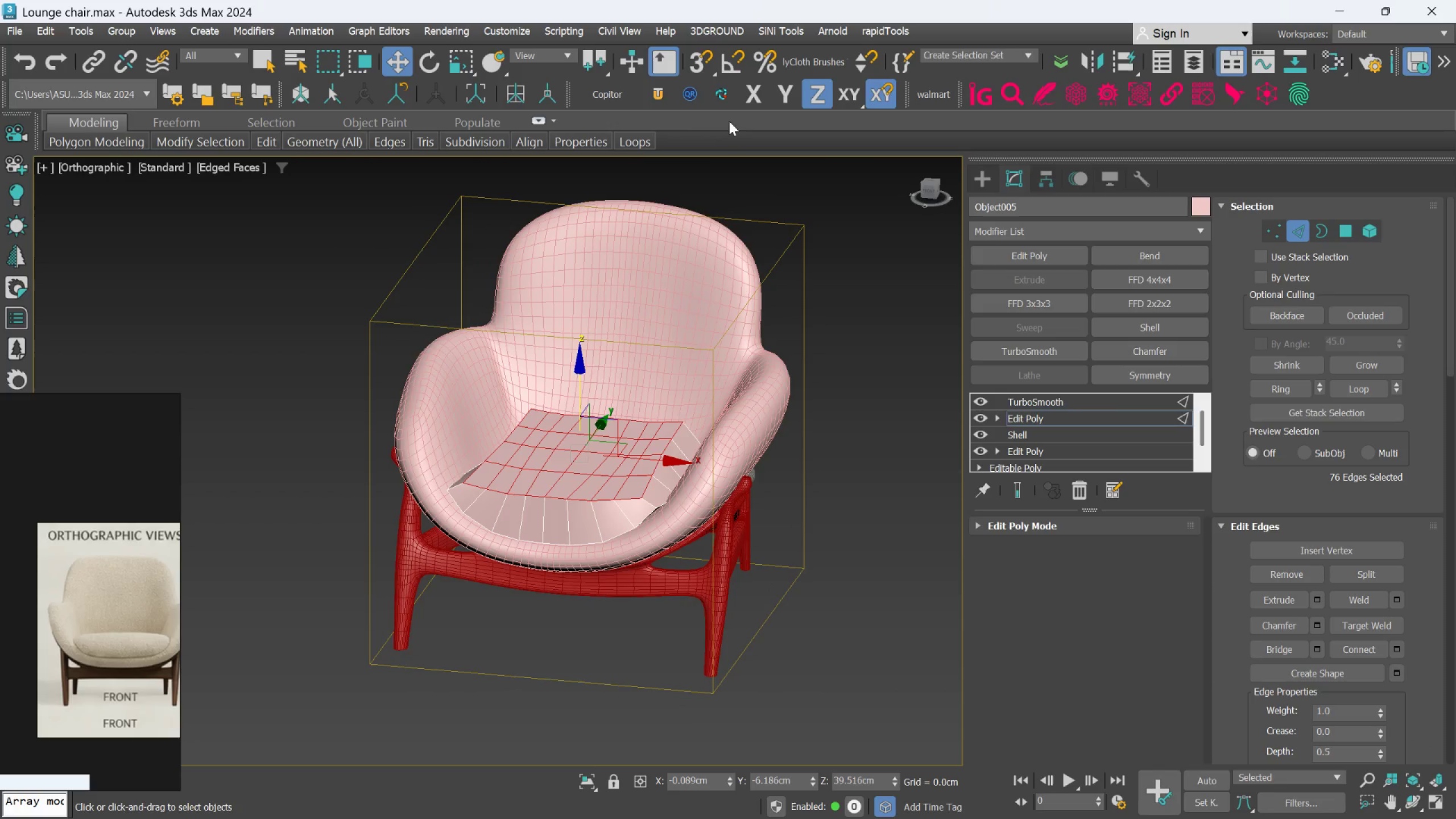 
left_click([642, 134])
 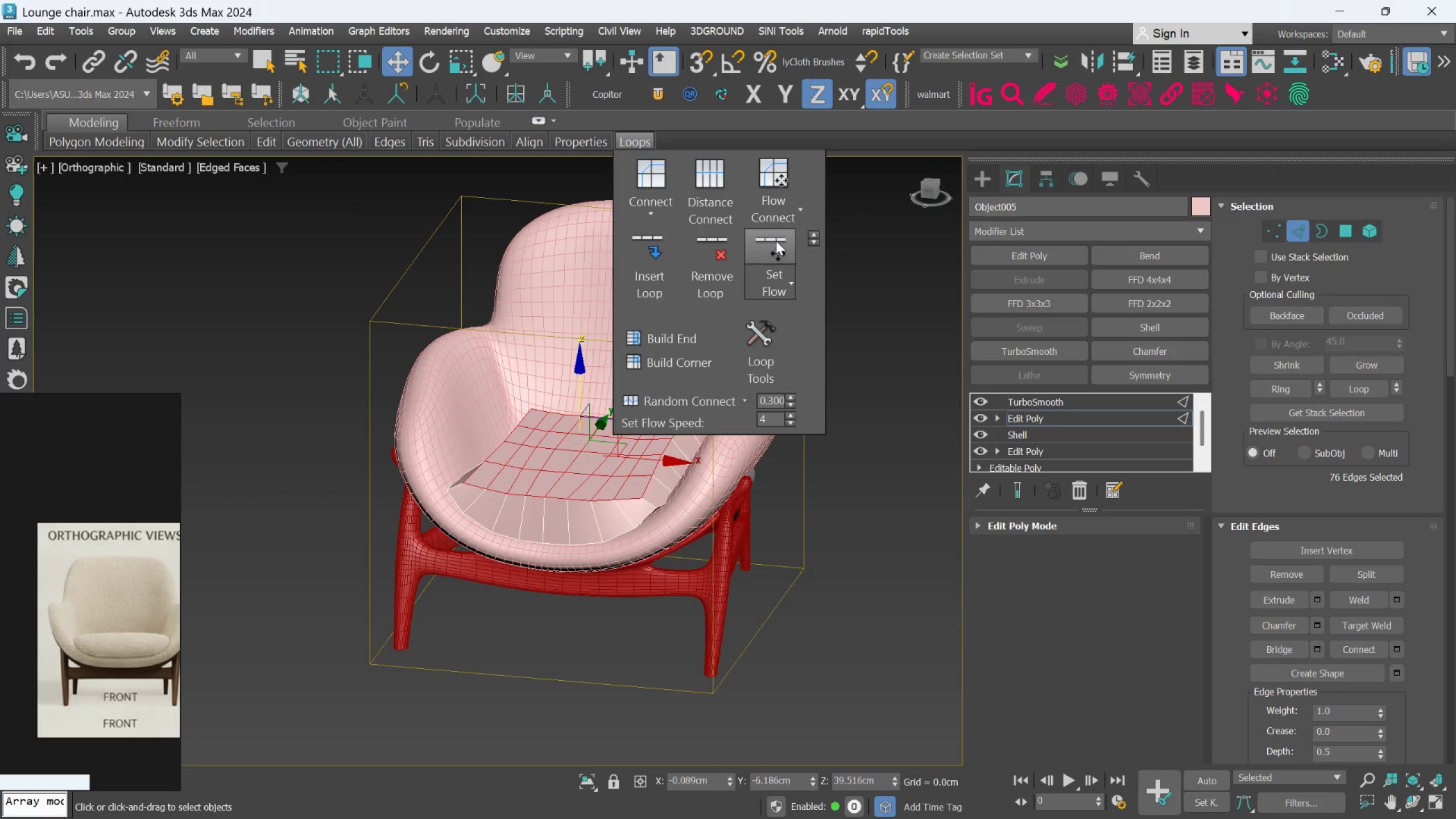 
left_click([776, 246])
 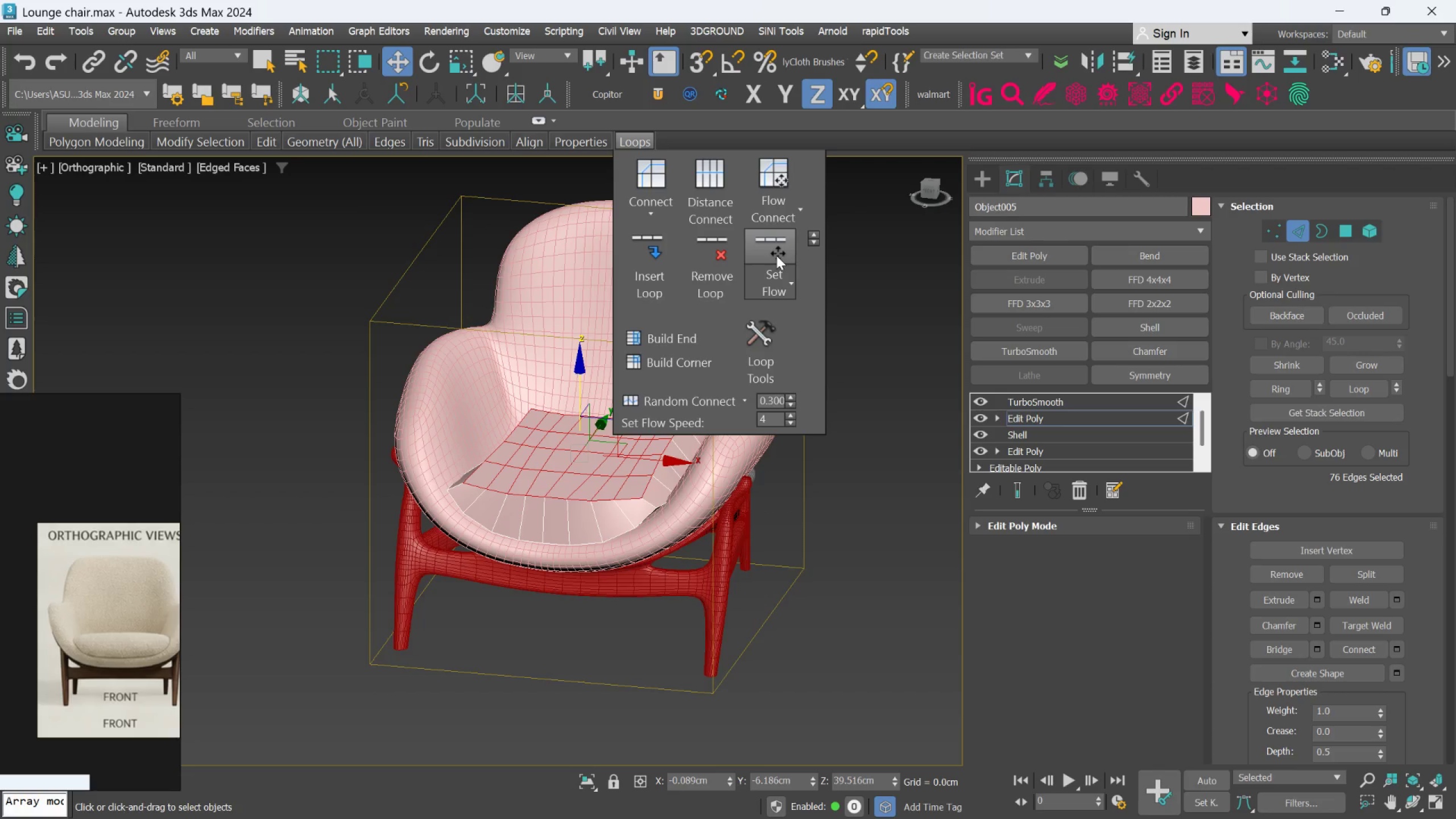 
double_click([904, 337])
 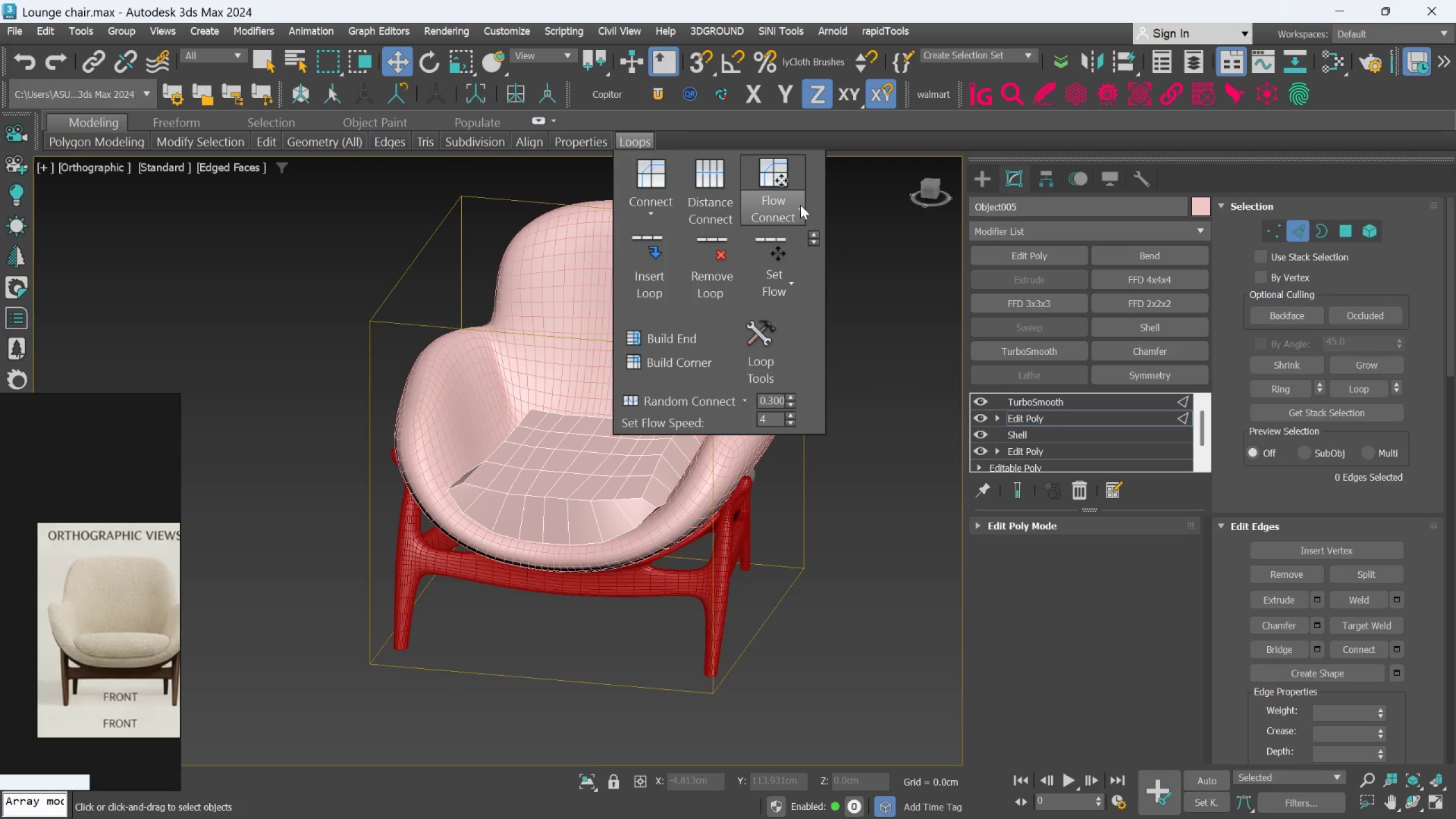 
left_click_drag(start_coordinate=[888, 288], to_coordinate=[888, 291])
 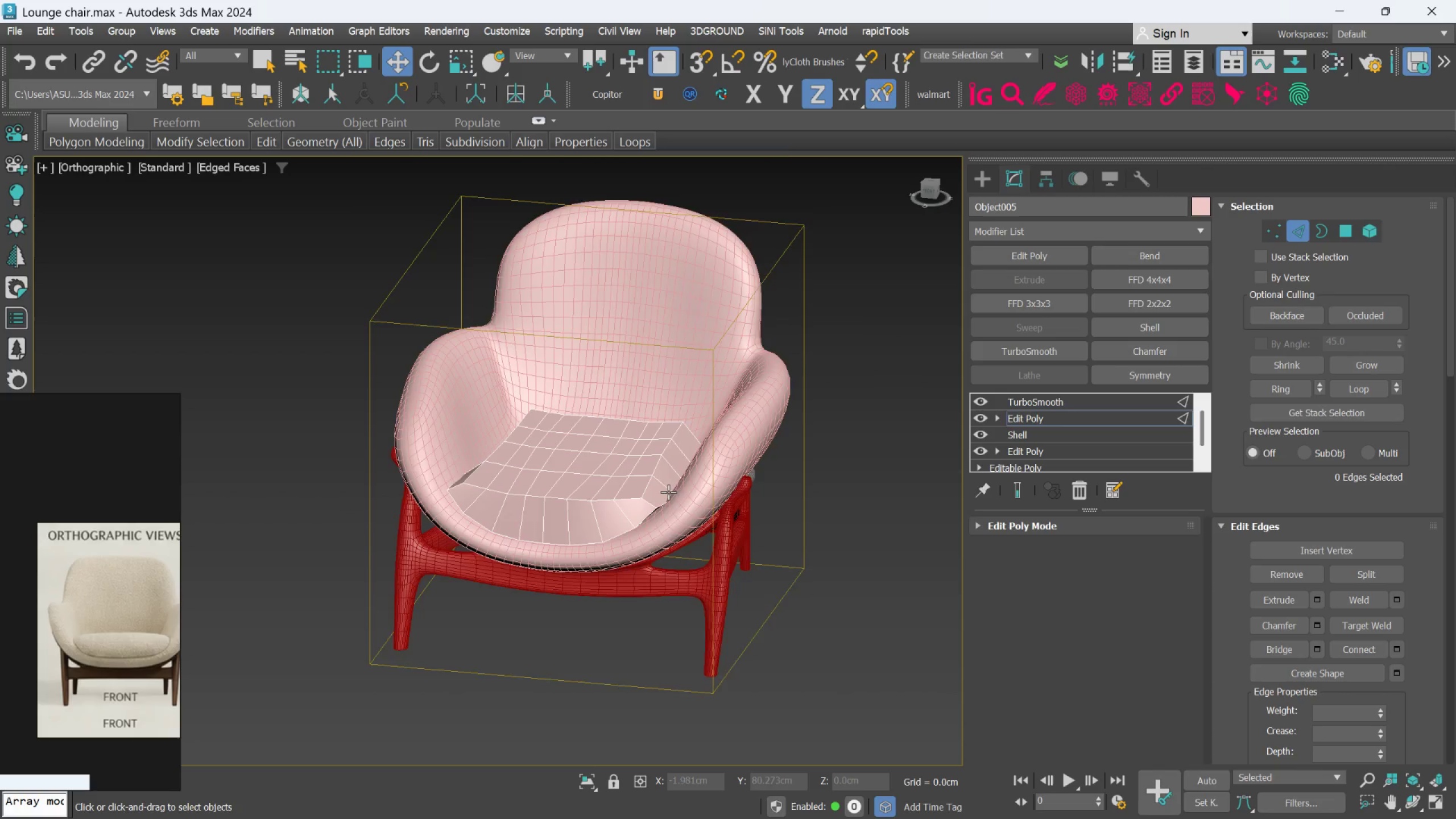 
scroll: coordinate [663, 491], scroll_direction: up, amount: 1.0
 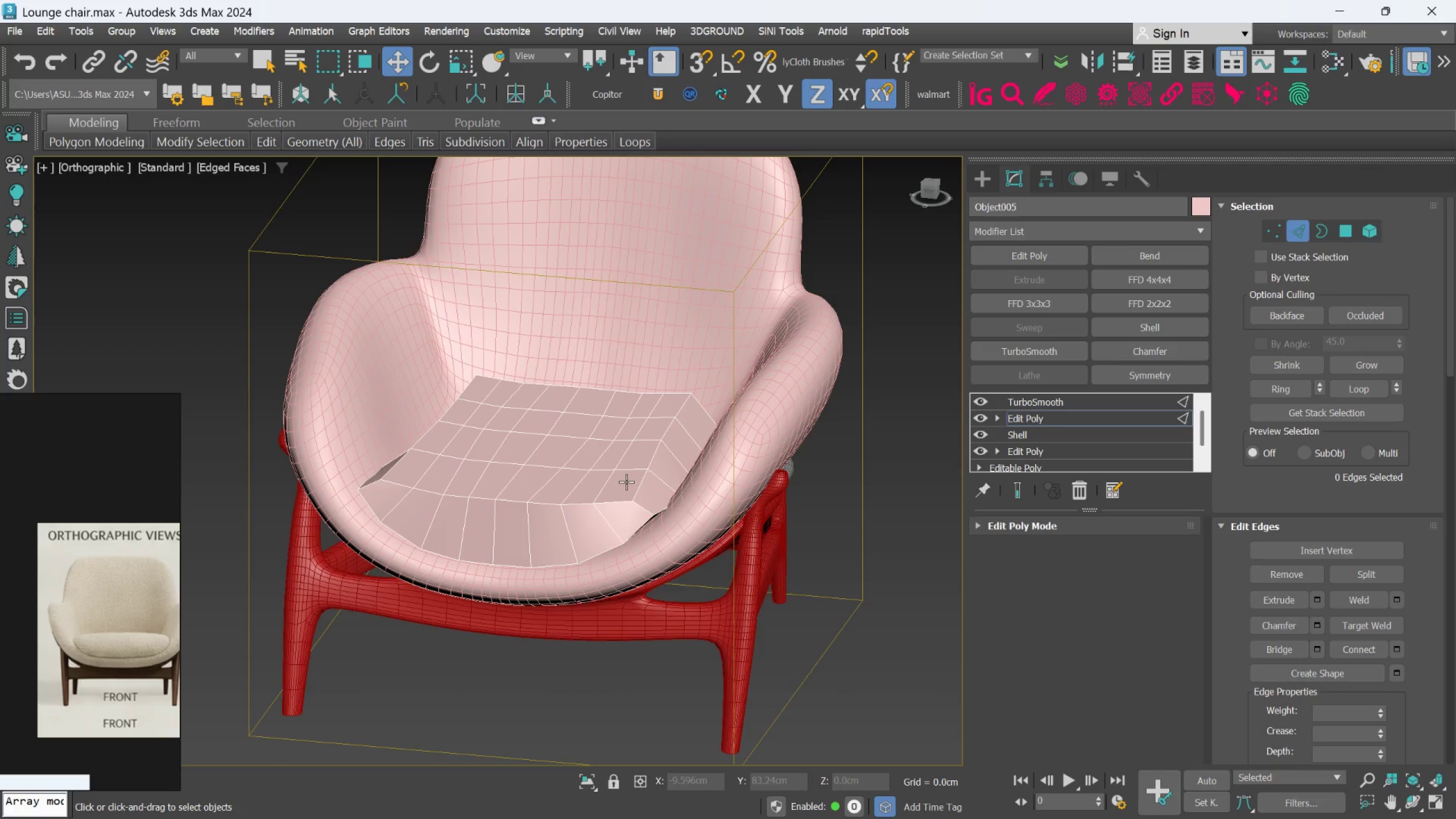 
hold_key(key=ControlLeft, duration=1.47)
left_click([611, 479])
 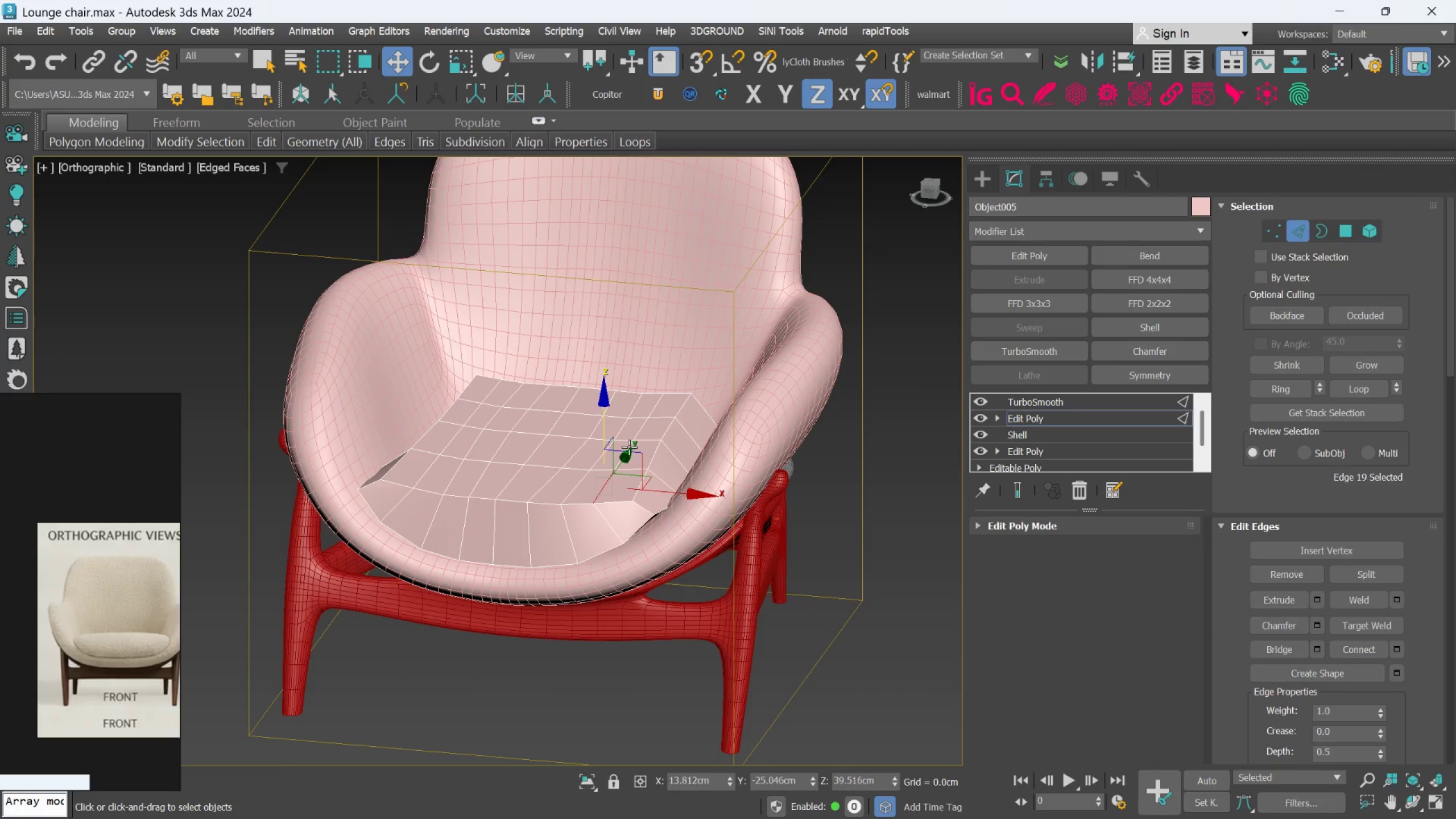 
key(Q)
 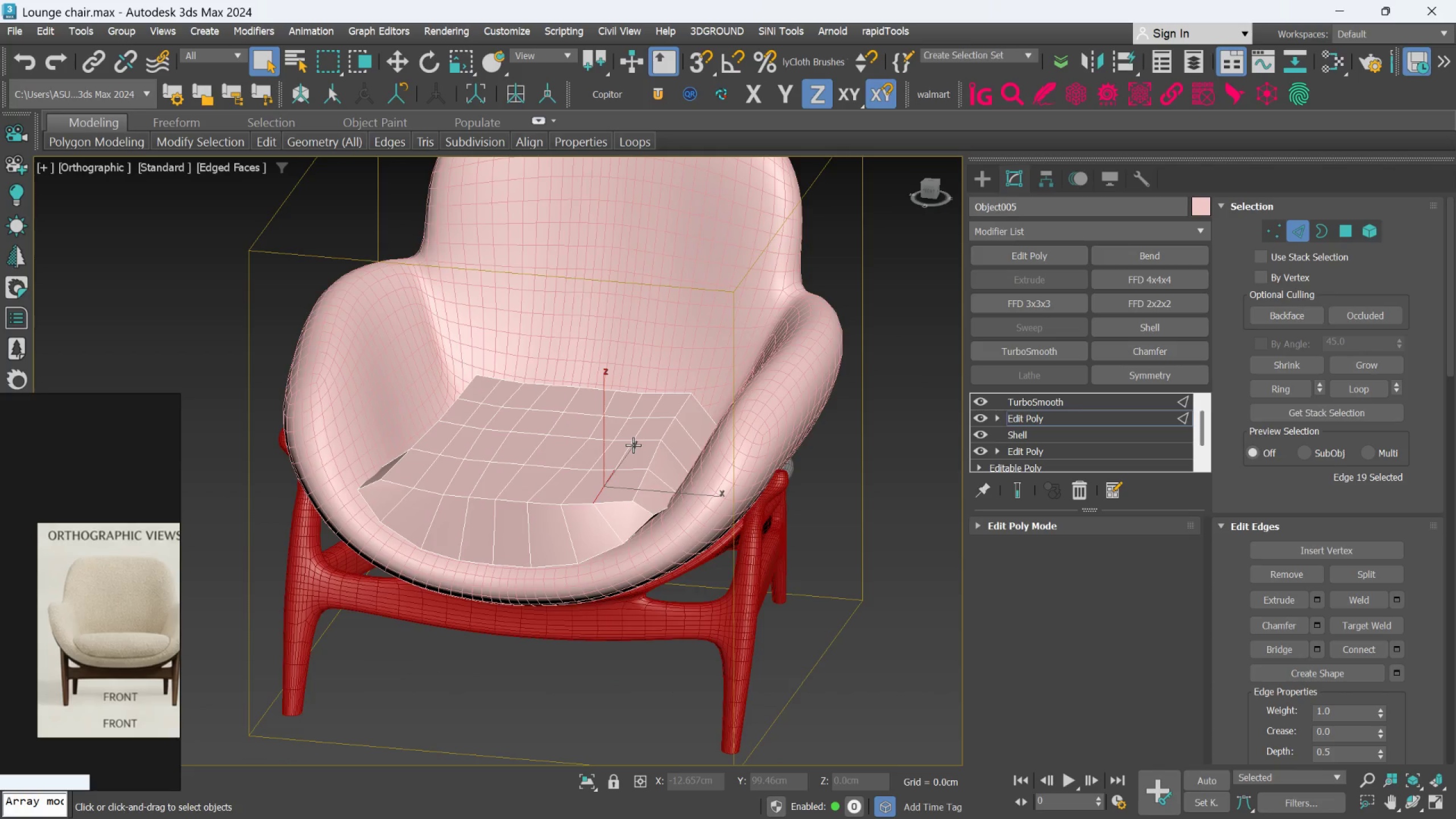 
hold_key(key=ControlLeft, duration=1.5)
left_click([626, 448])
 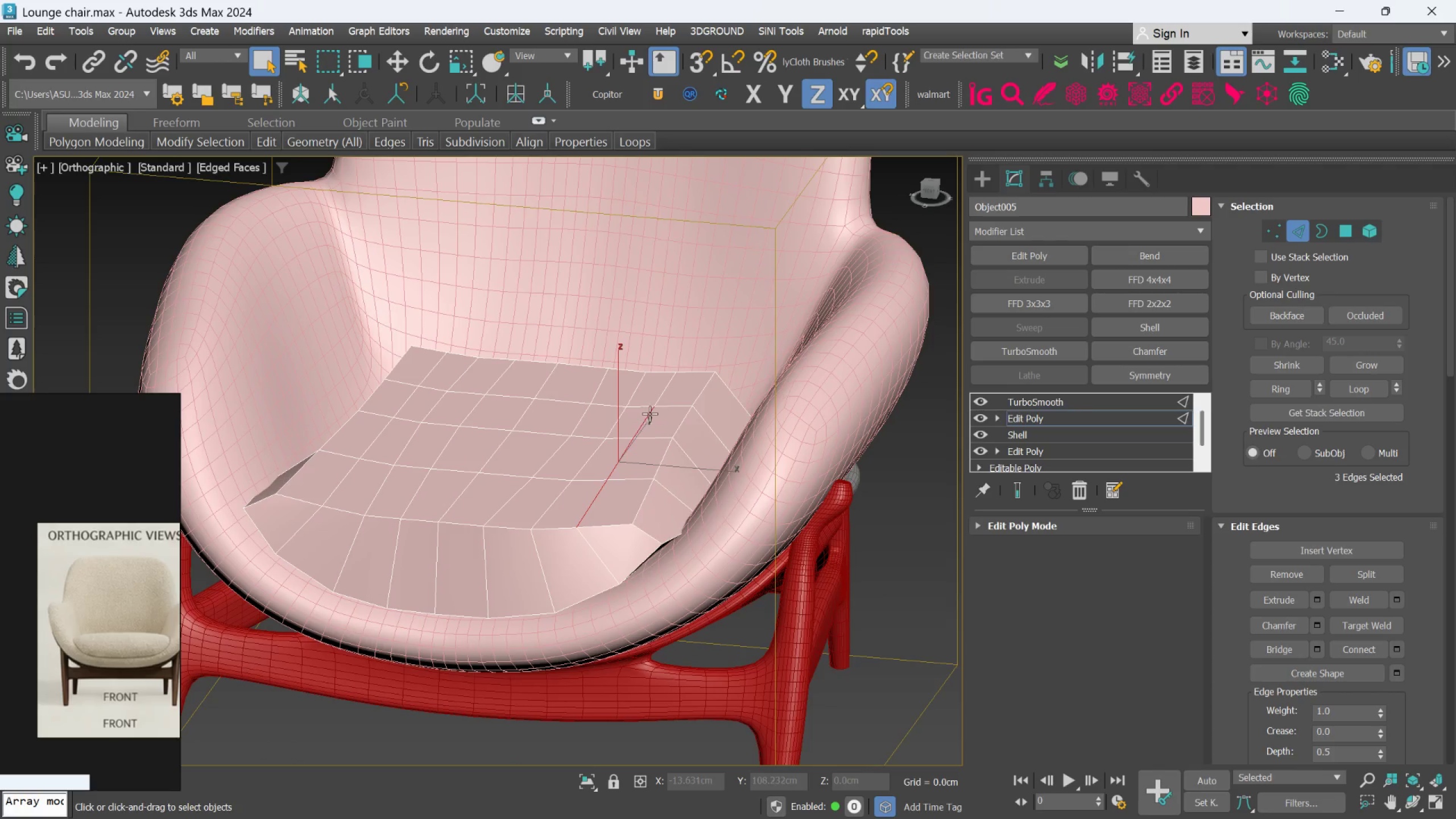 
scroll: coordinate [633, 445], scroll_direction: up, amount: 1.0
 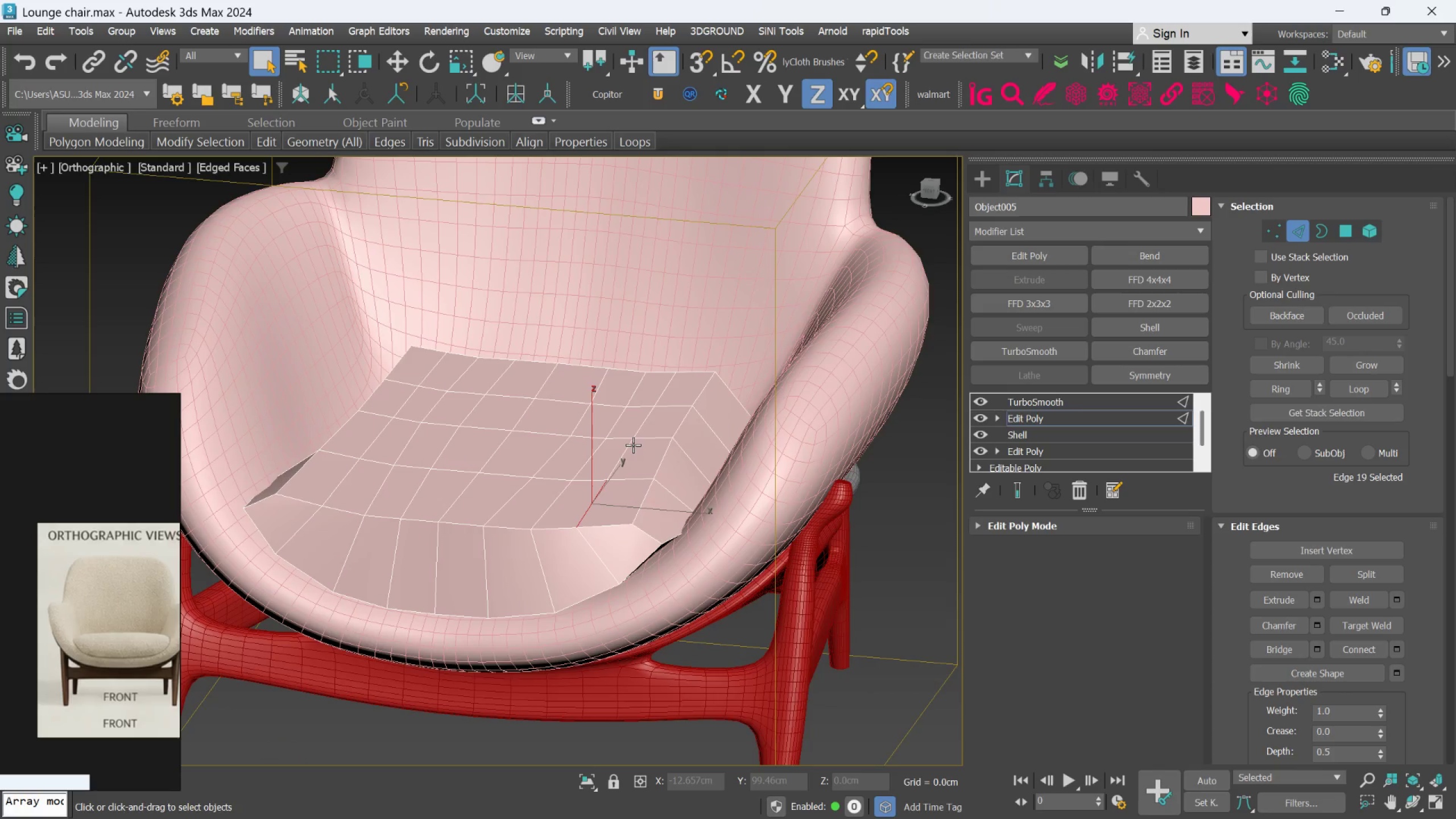 
triple_click([663, 388])
 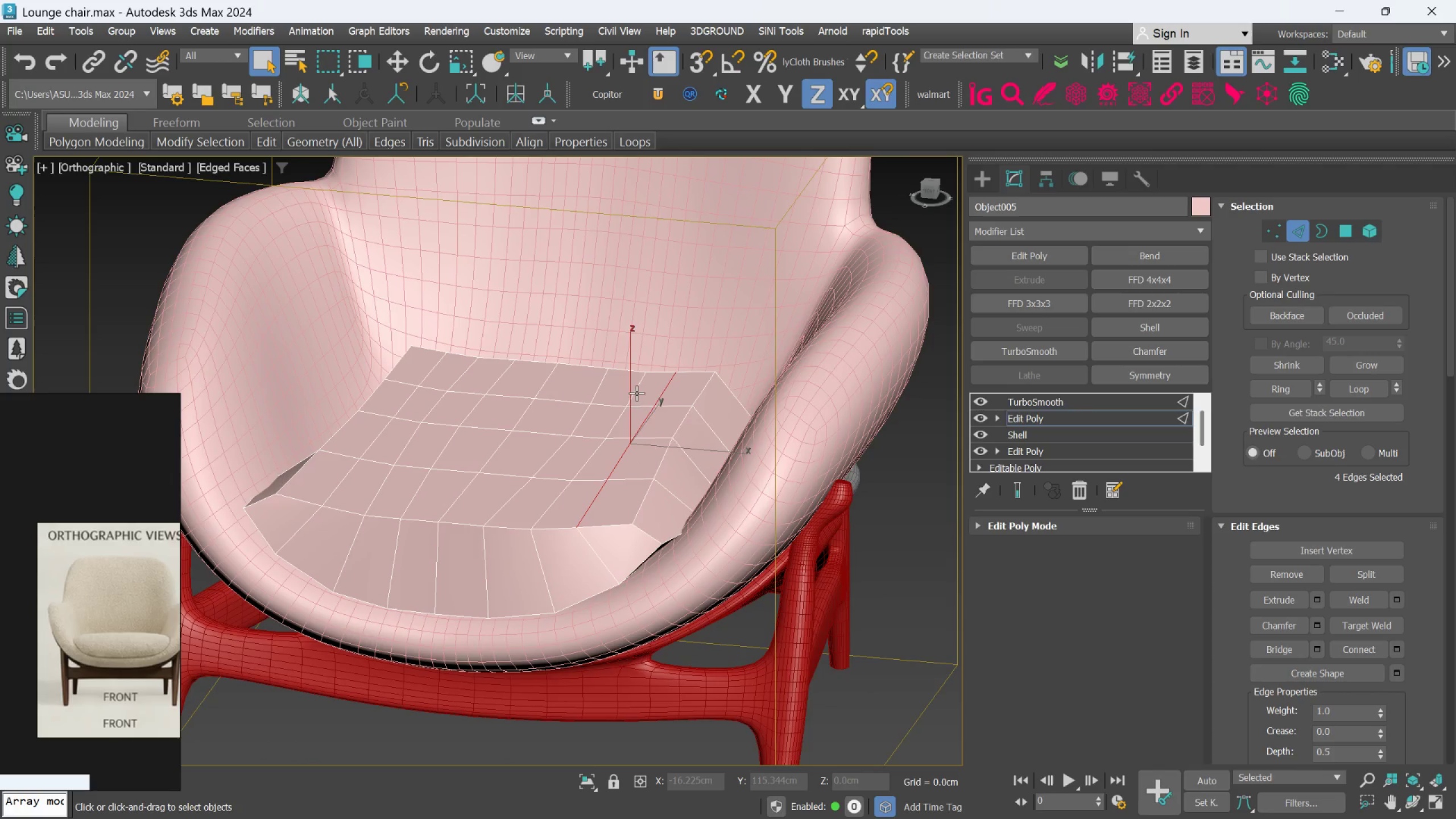 
triple_click([636, 391])
 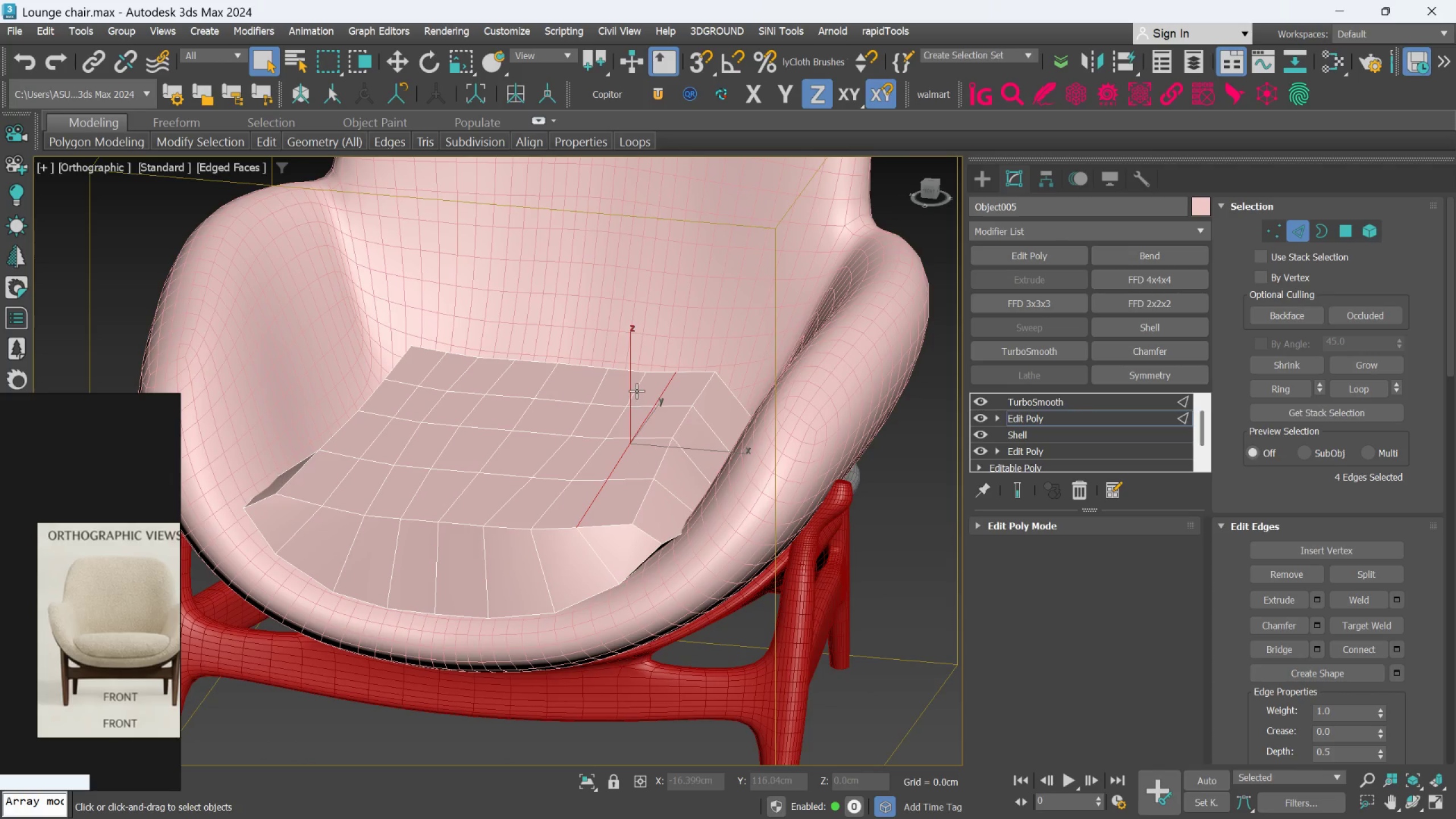 
hold_key(key=ControlLeft, duration=1.51)
triple_click([621, 420])
 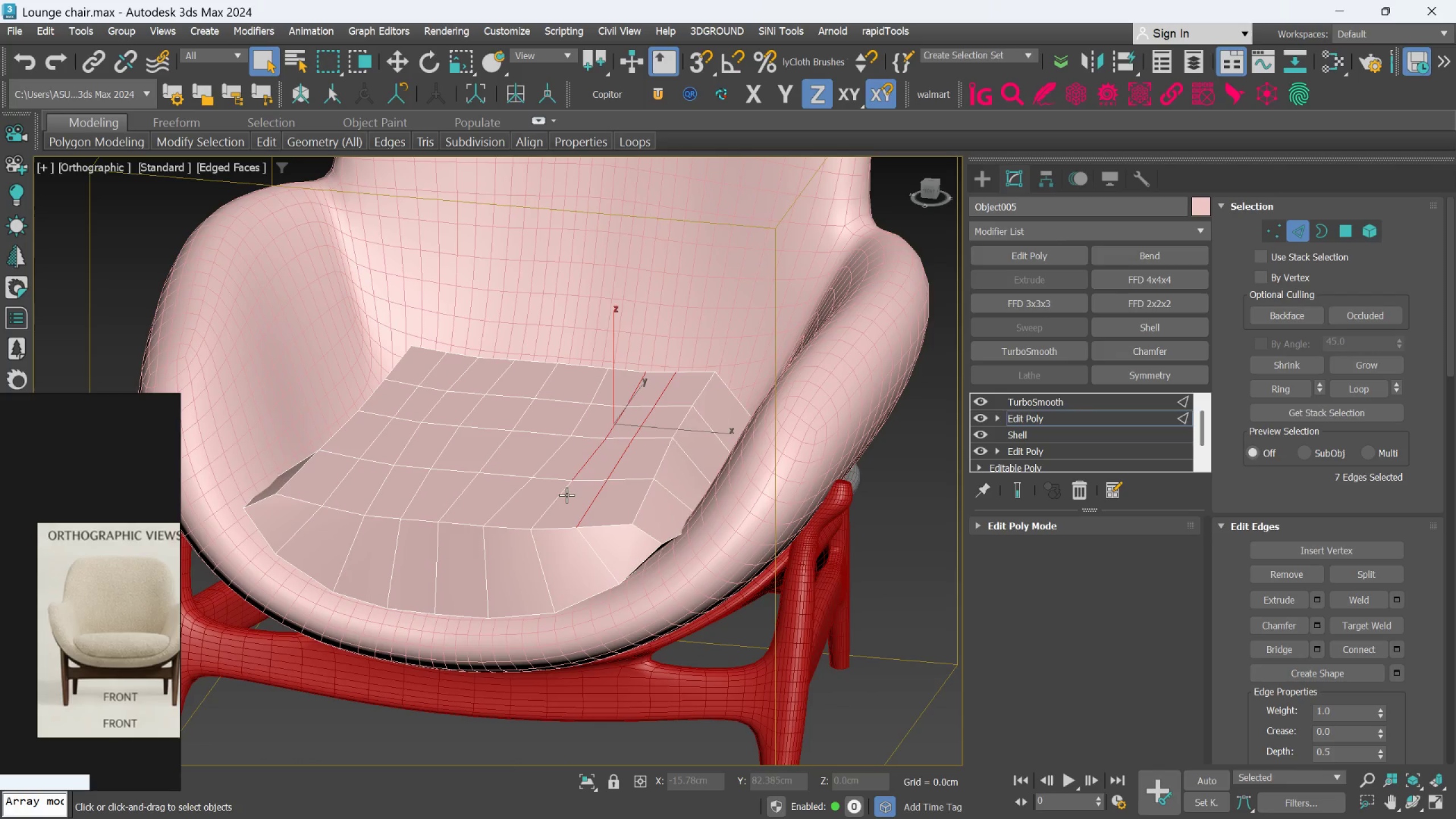 
hold_key(key=ControlLeft, duration=1.52)
left_click([518, 487])
 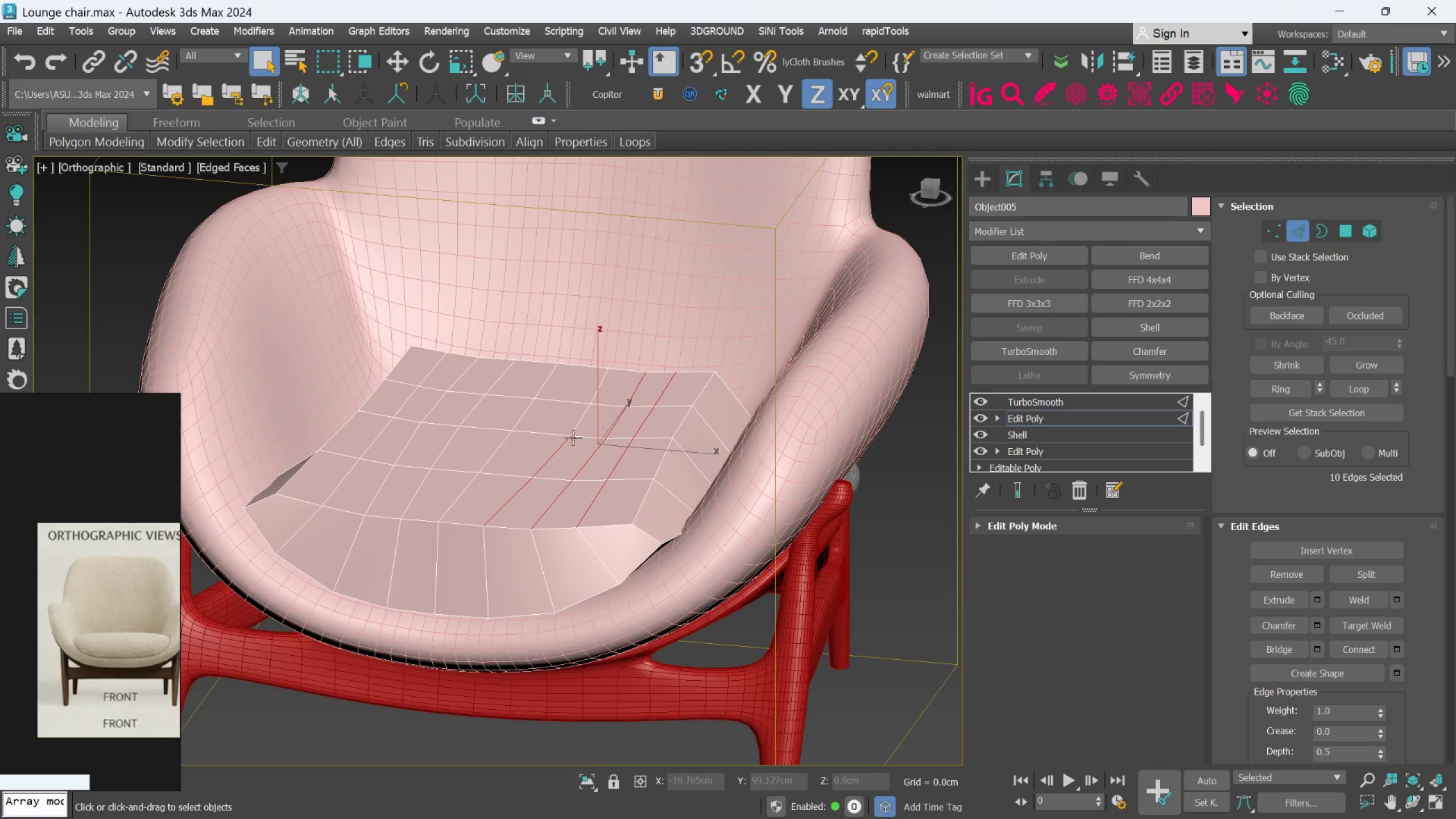 
triple_click([585, 417])
 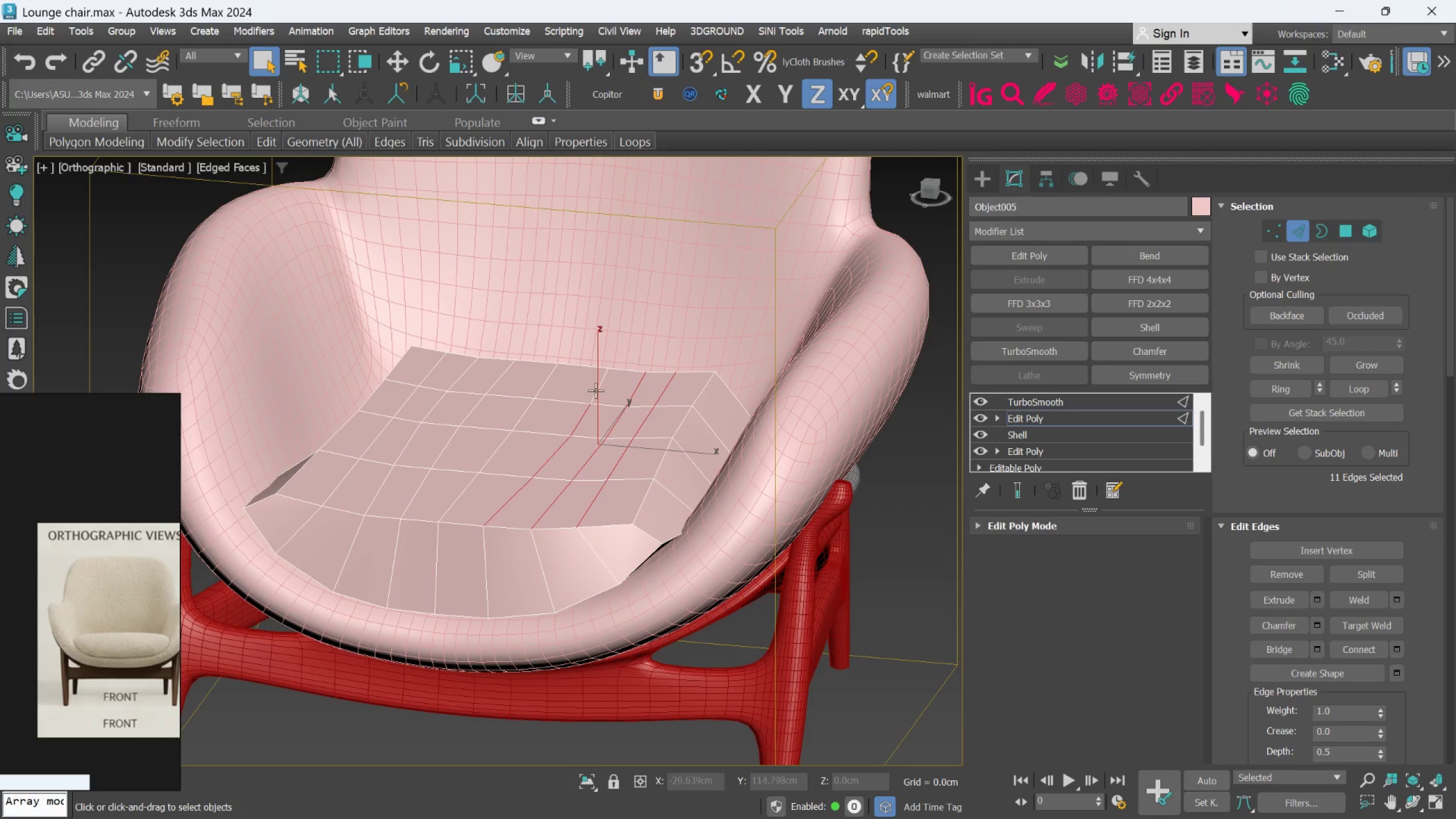 
hold_key(key=ControlLeft, duration=1.52)
triple_click([595, 384])
 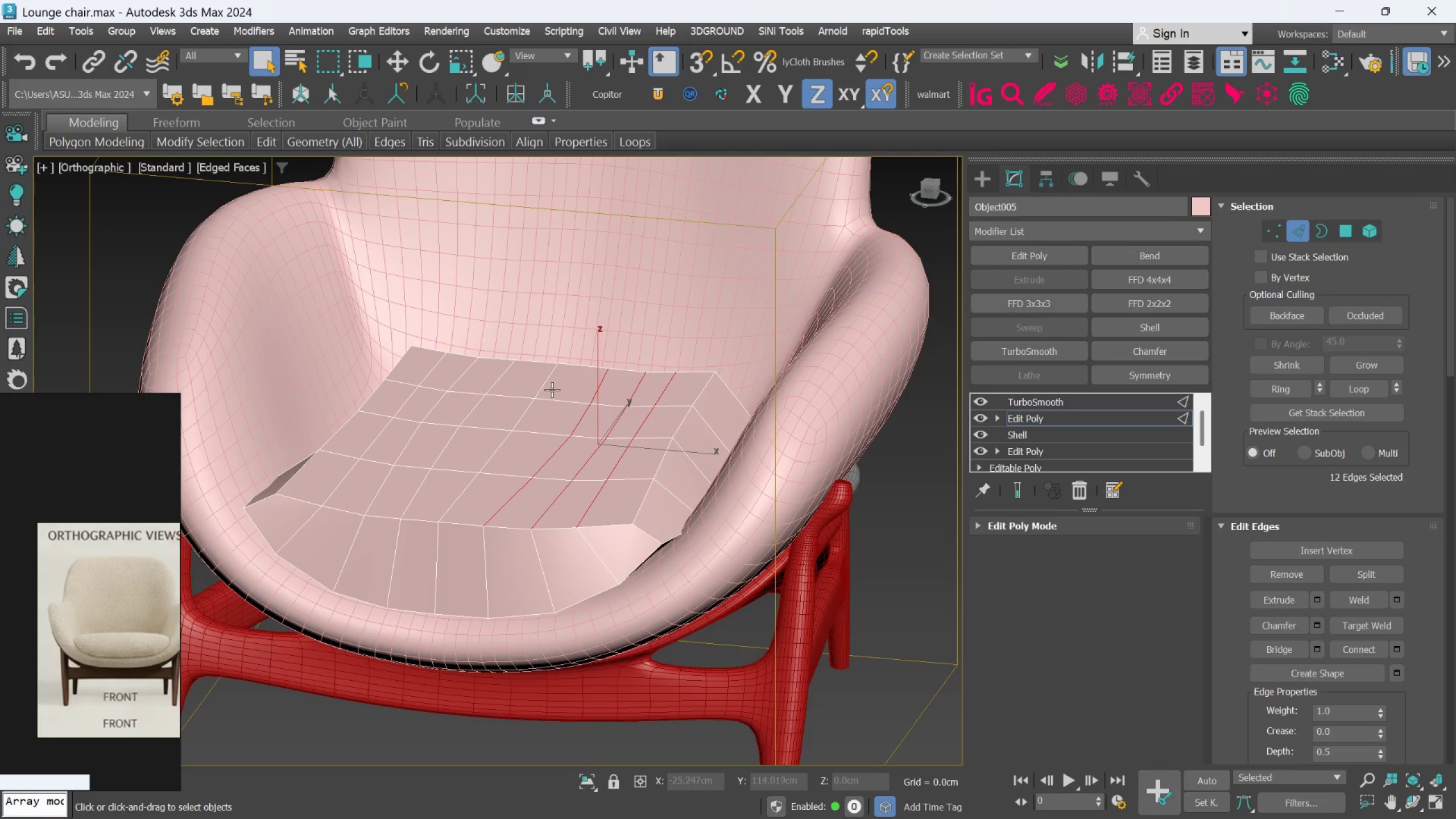 
left_click([552, 387])
 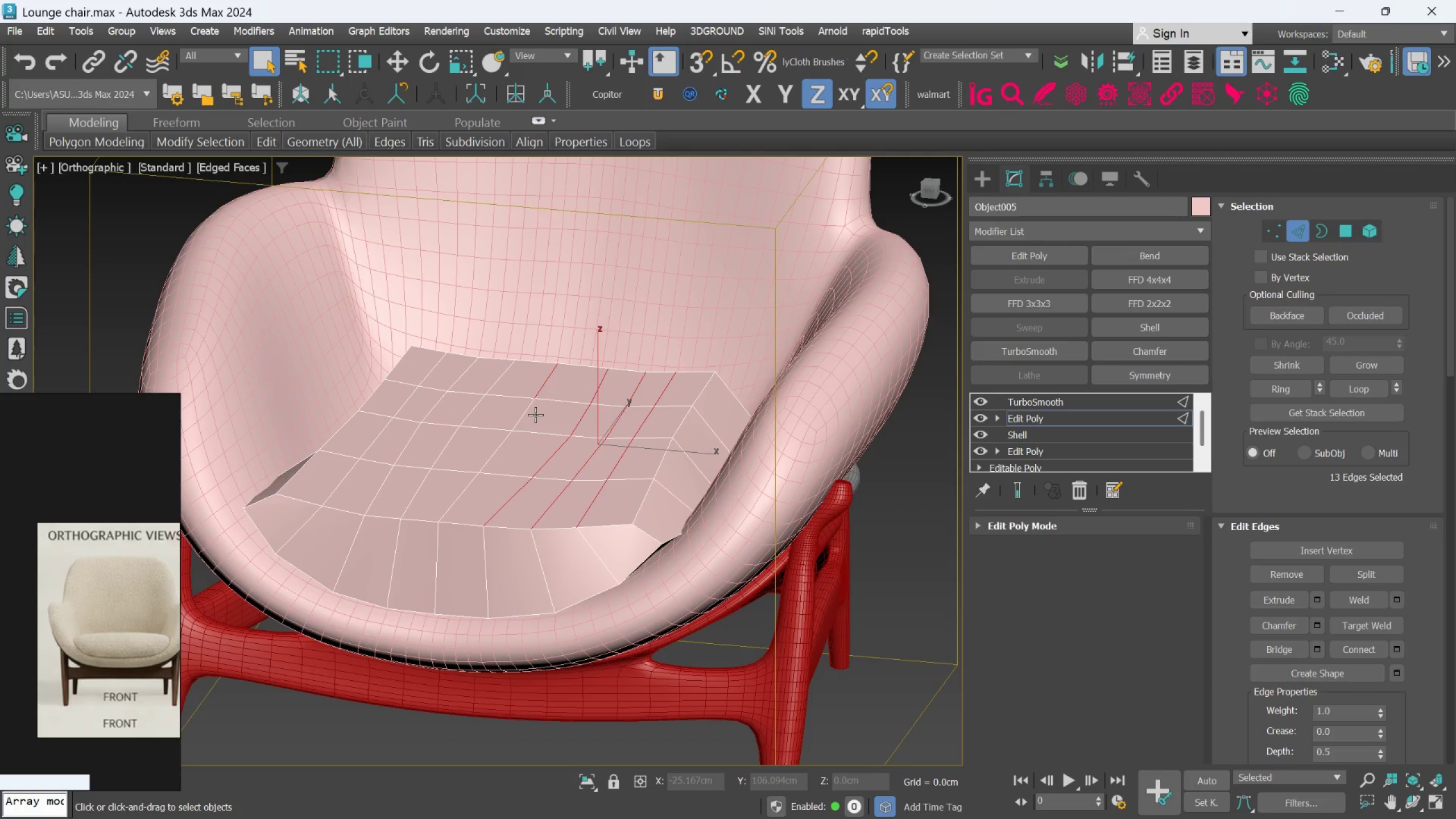 
left_click([535, 415])
 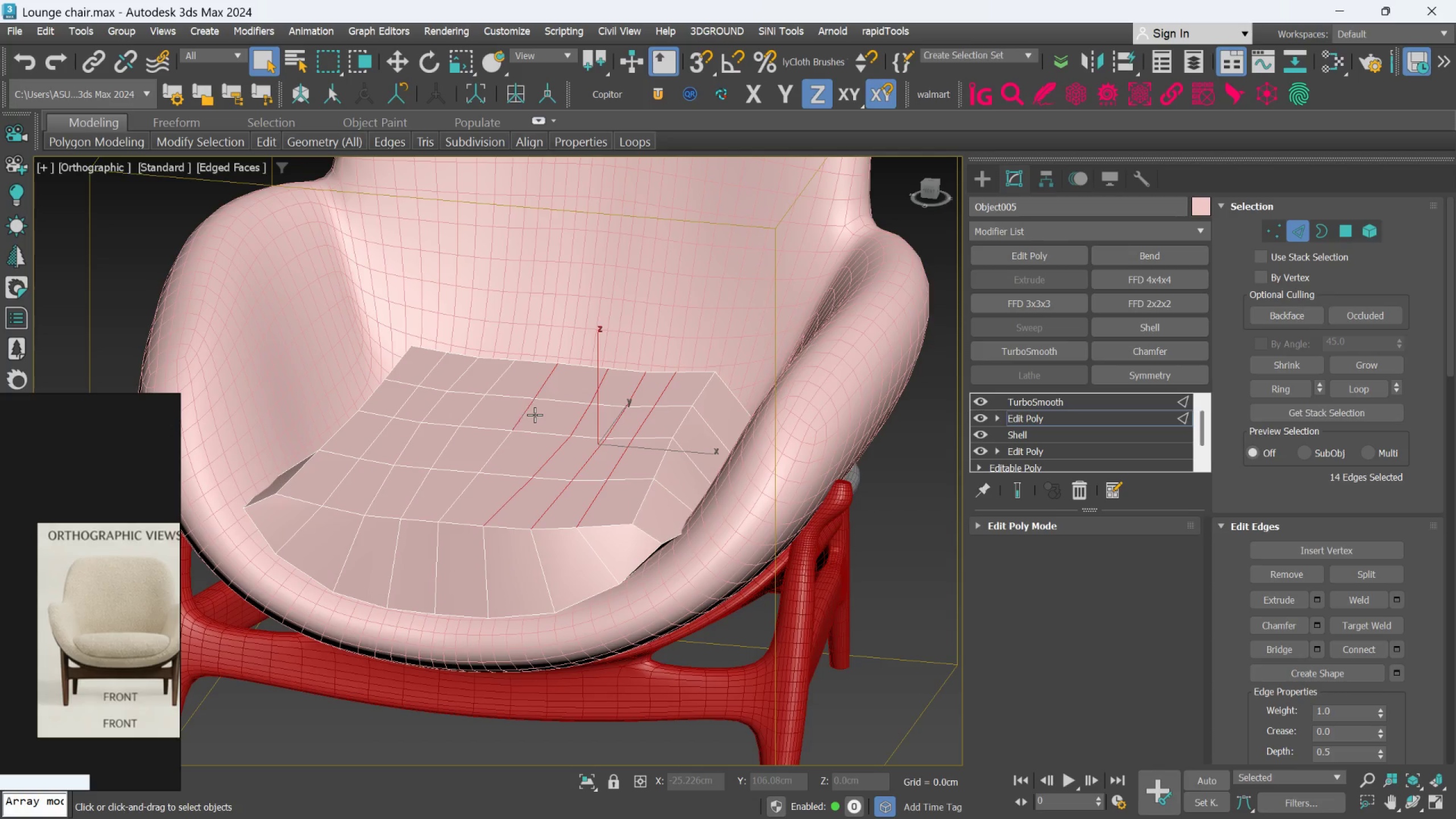 
key(Control+A)
 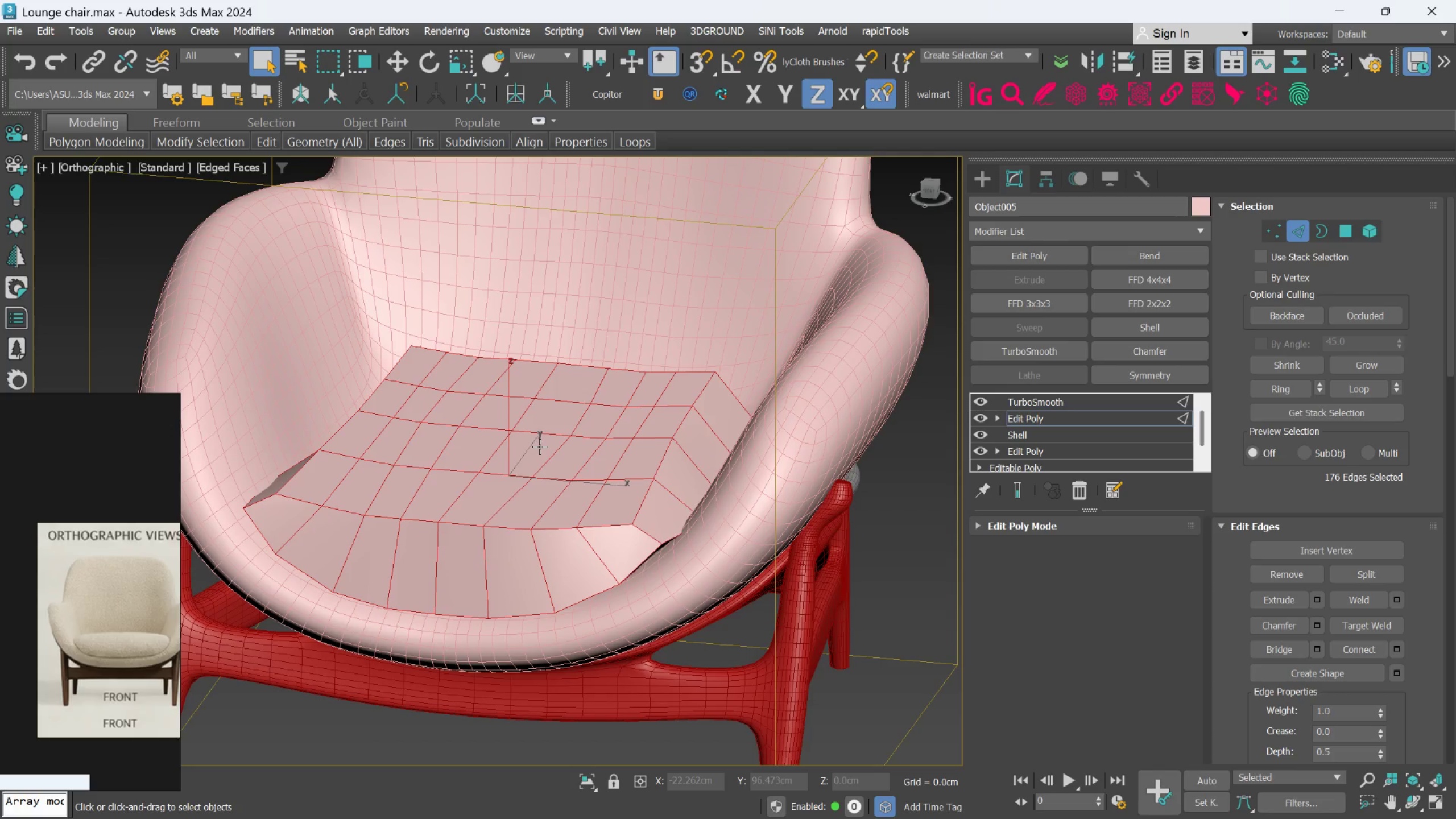 
key(Control+Z)
 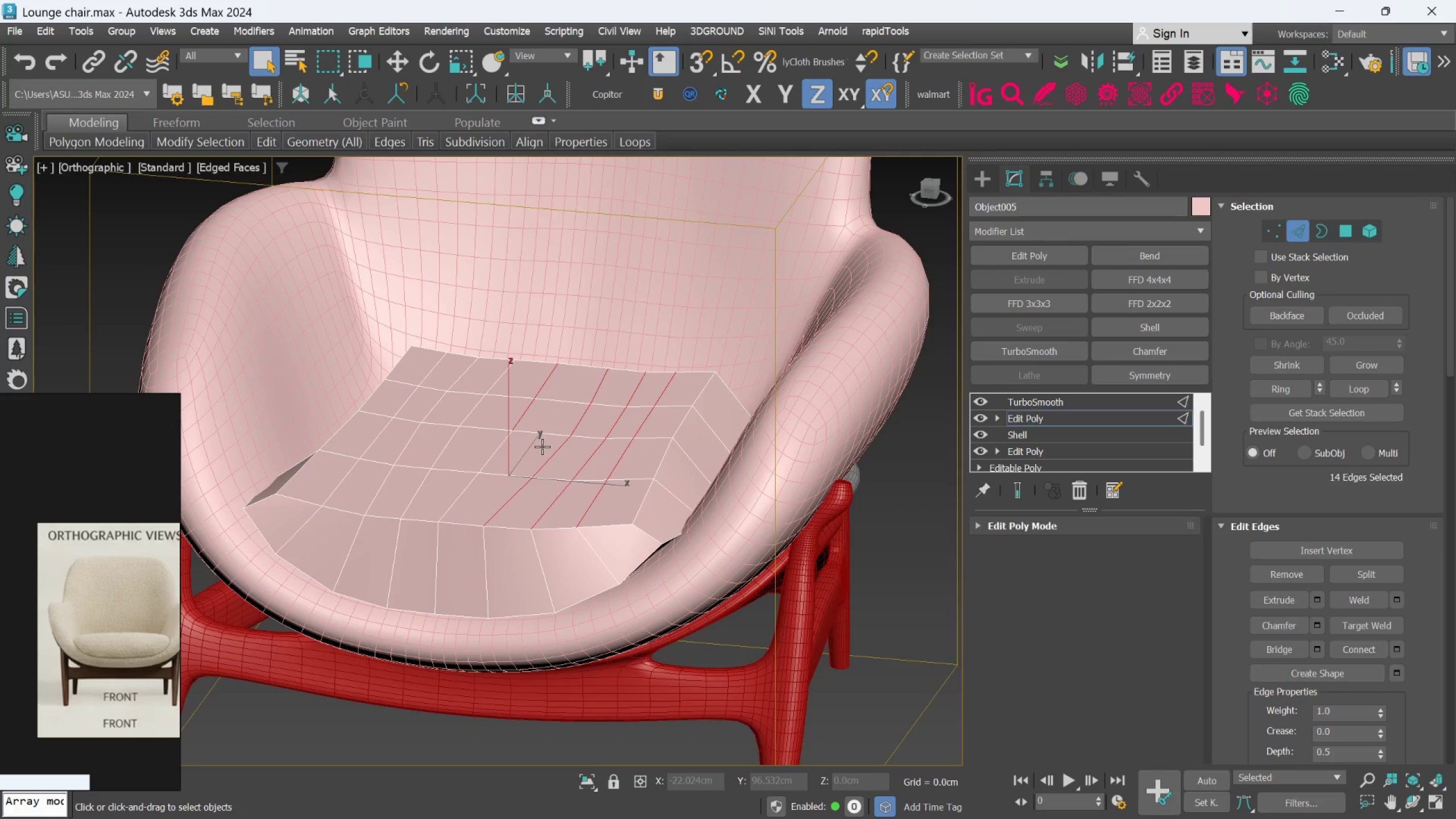 
key(Control+Z)
 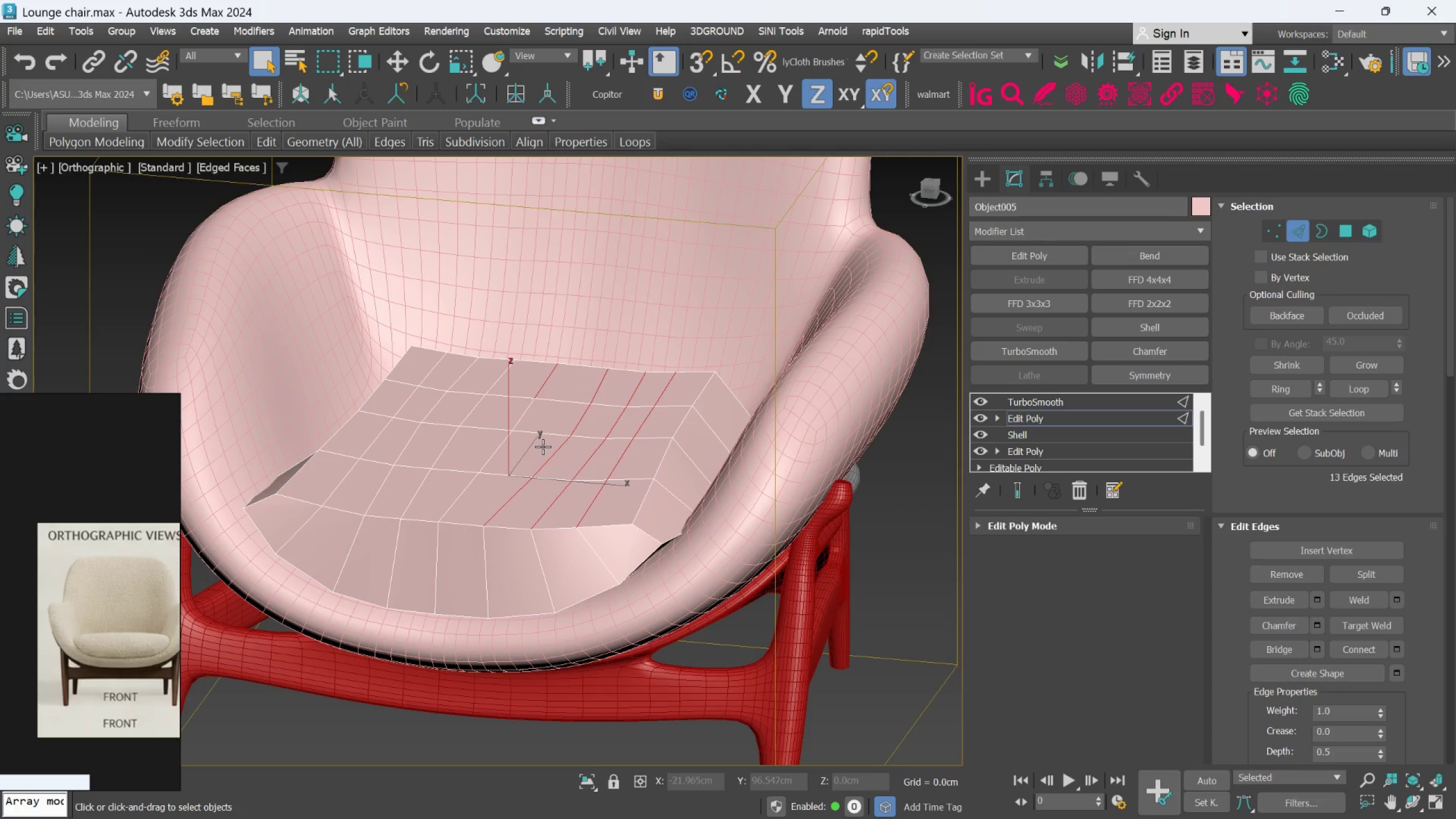 
key(Control+Z)
 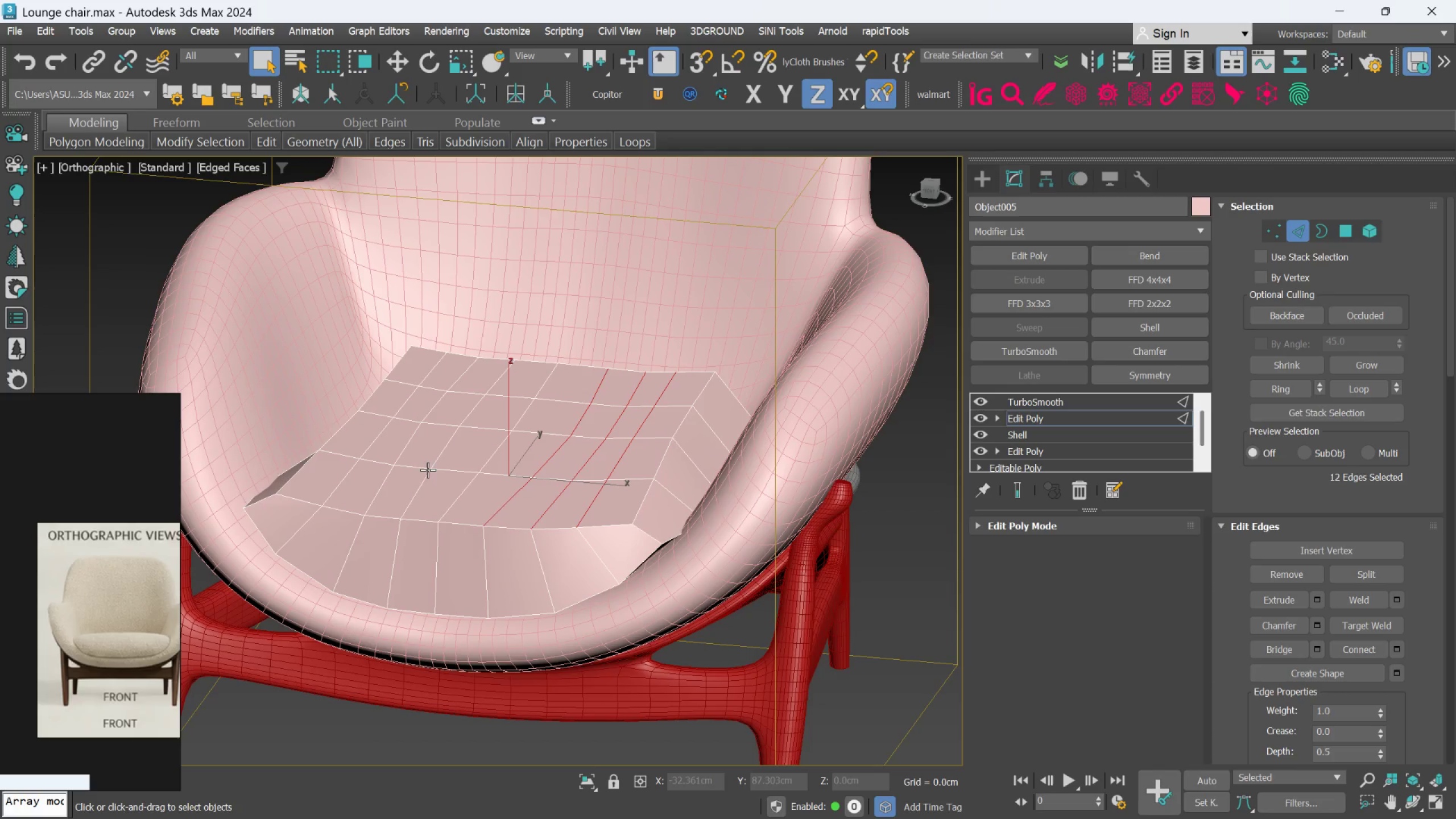 
left_click([427, 480])
 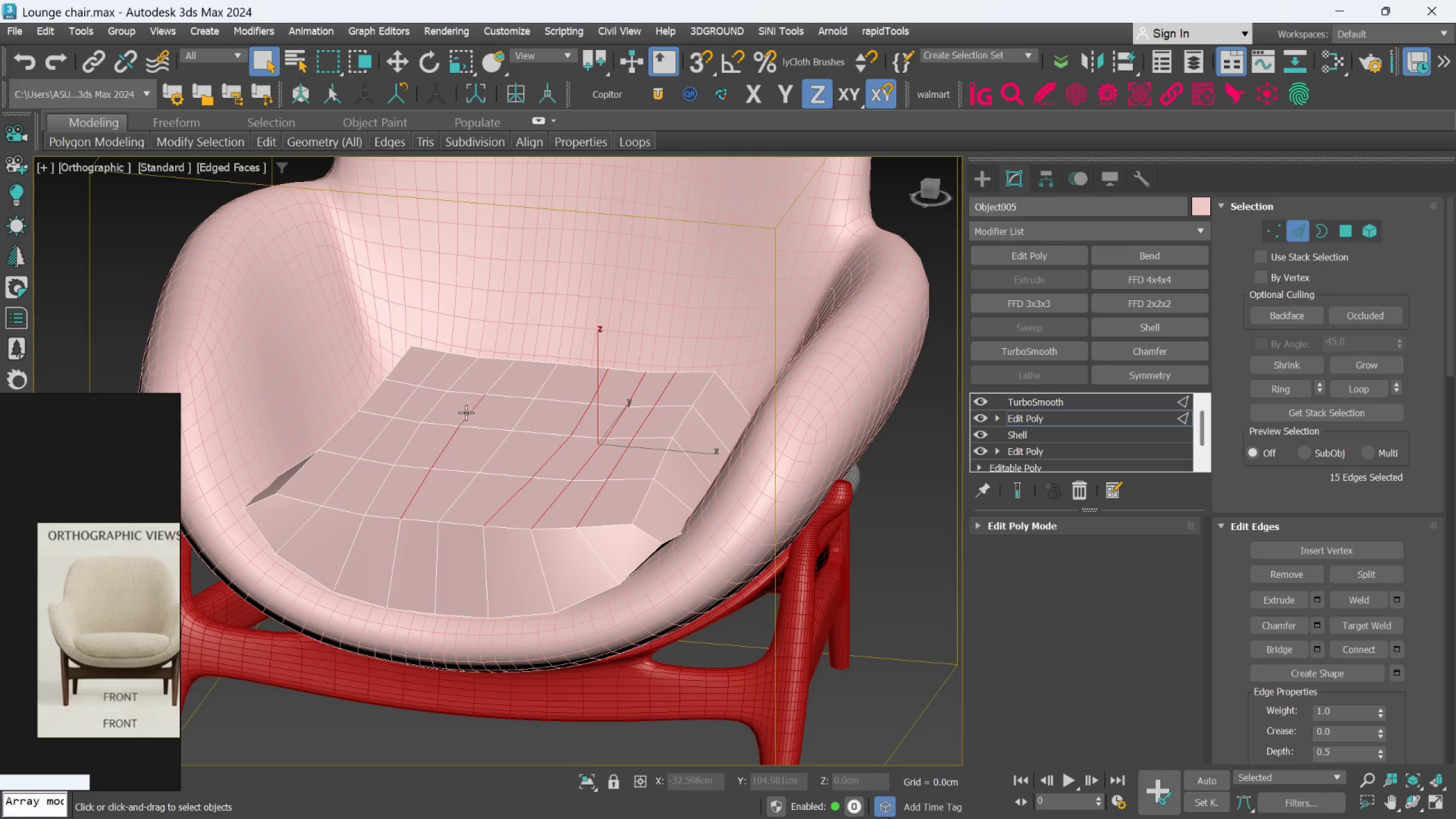 
triple_click([495, 380])
 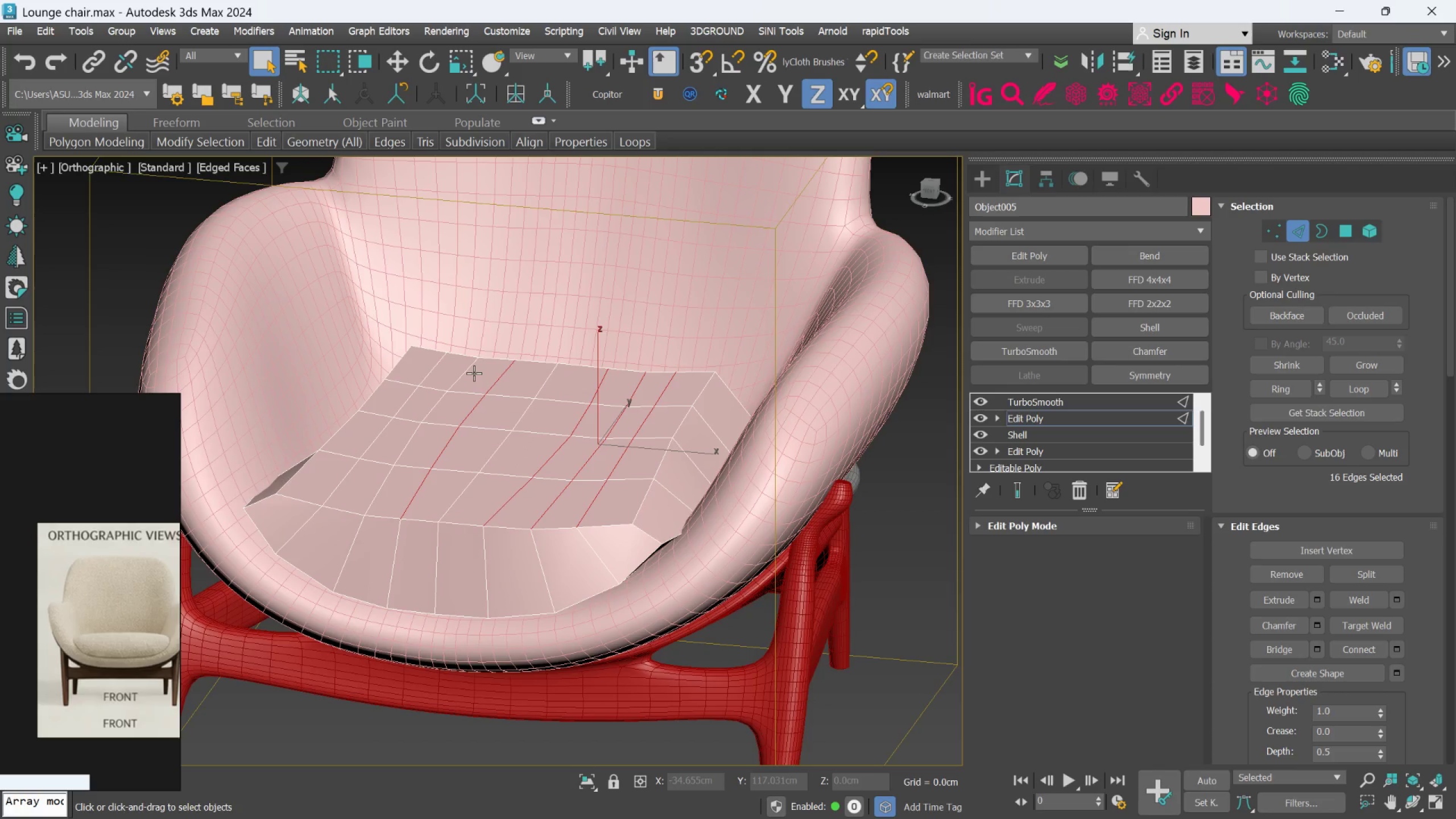 
left_click([471, 372])
 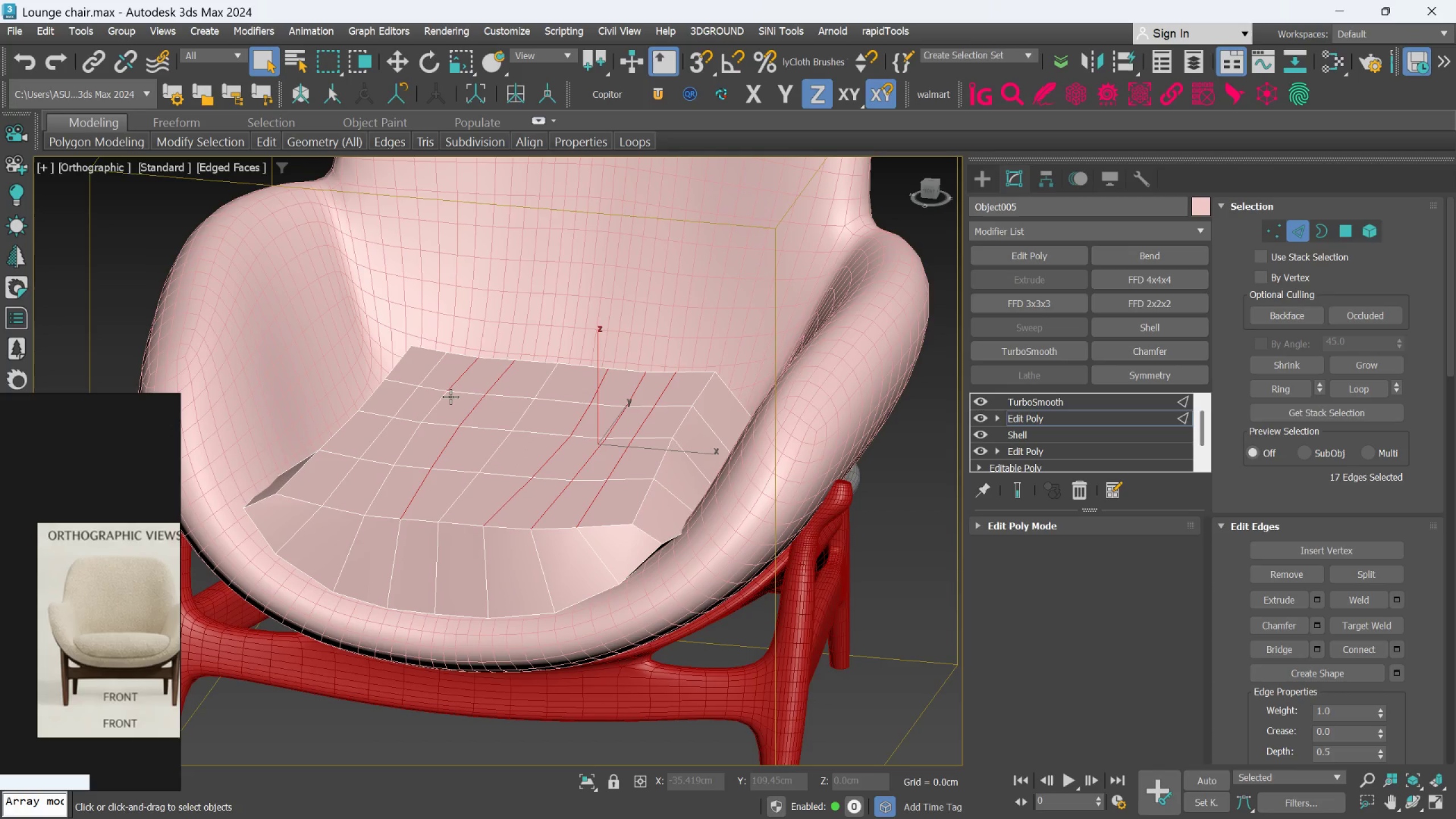 
left_click([448, 399])
 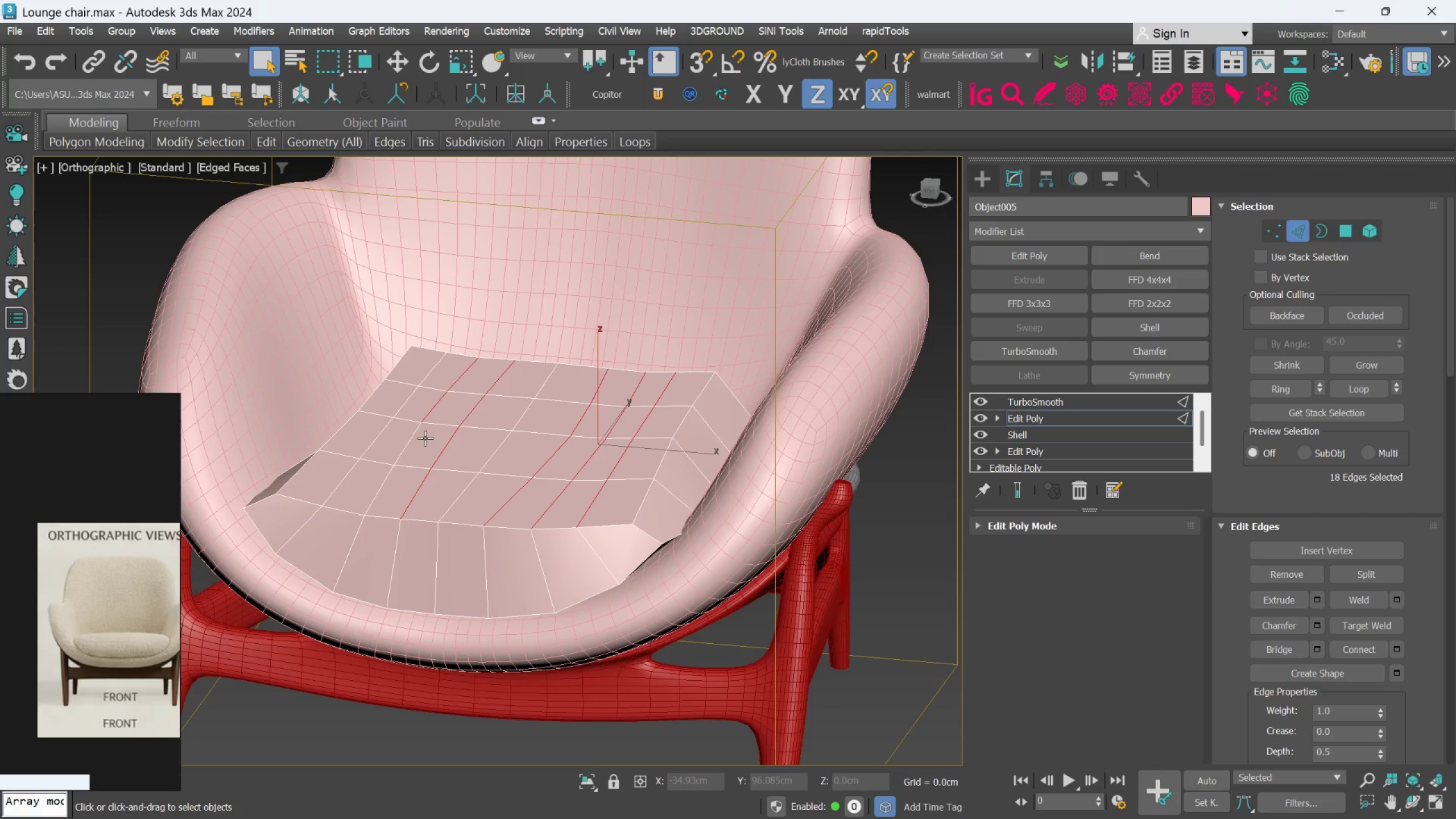 
left_click([425, 438])
 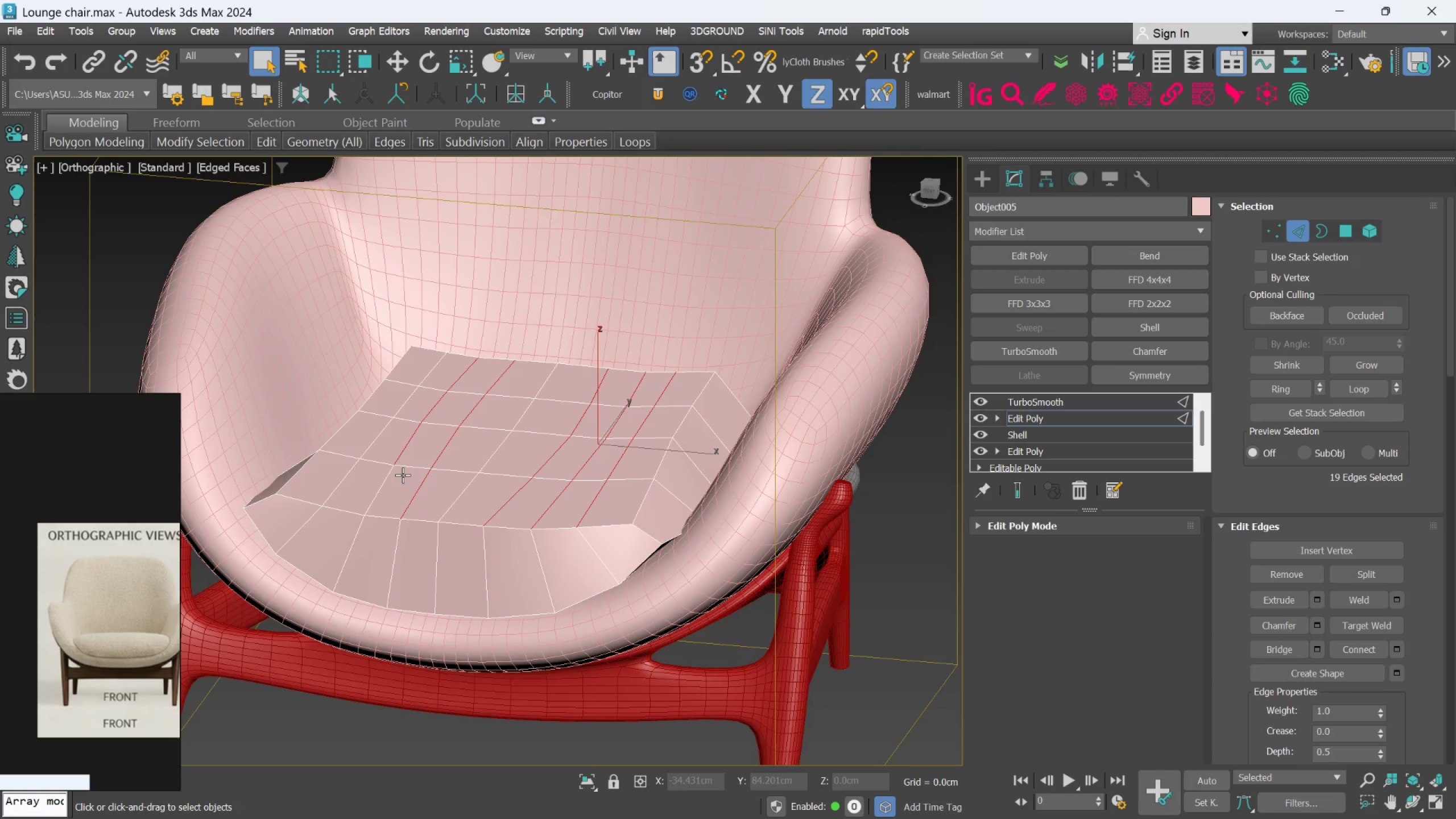 
left_click([402, 475])
 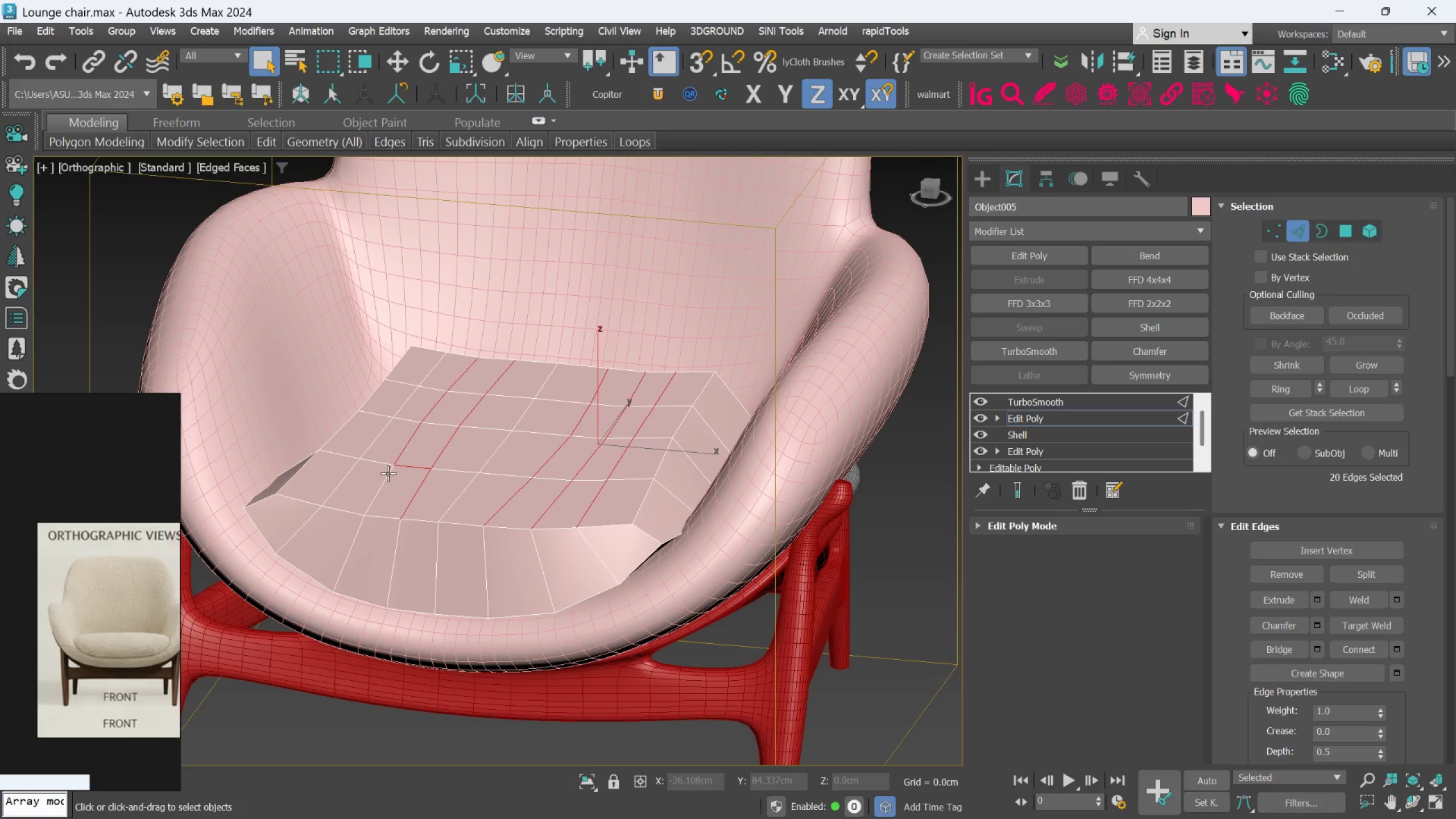 
key(Control+Z)
 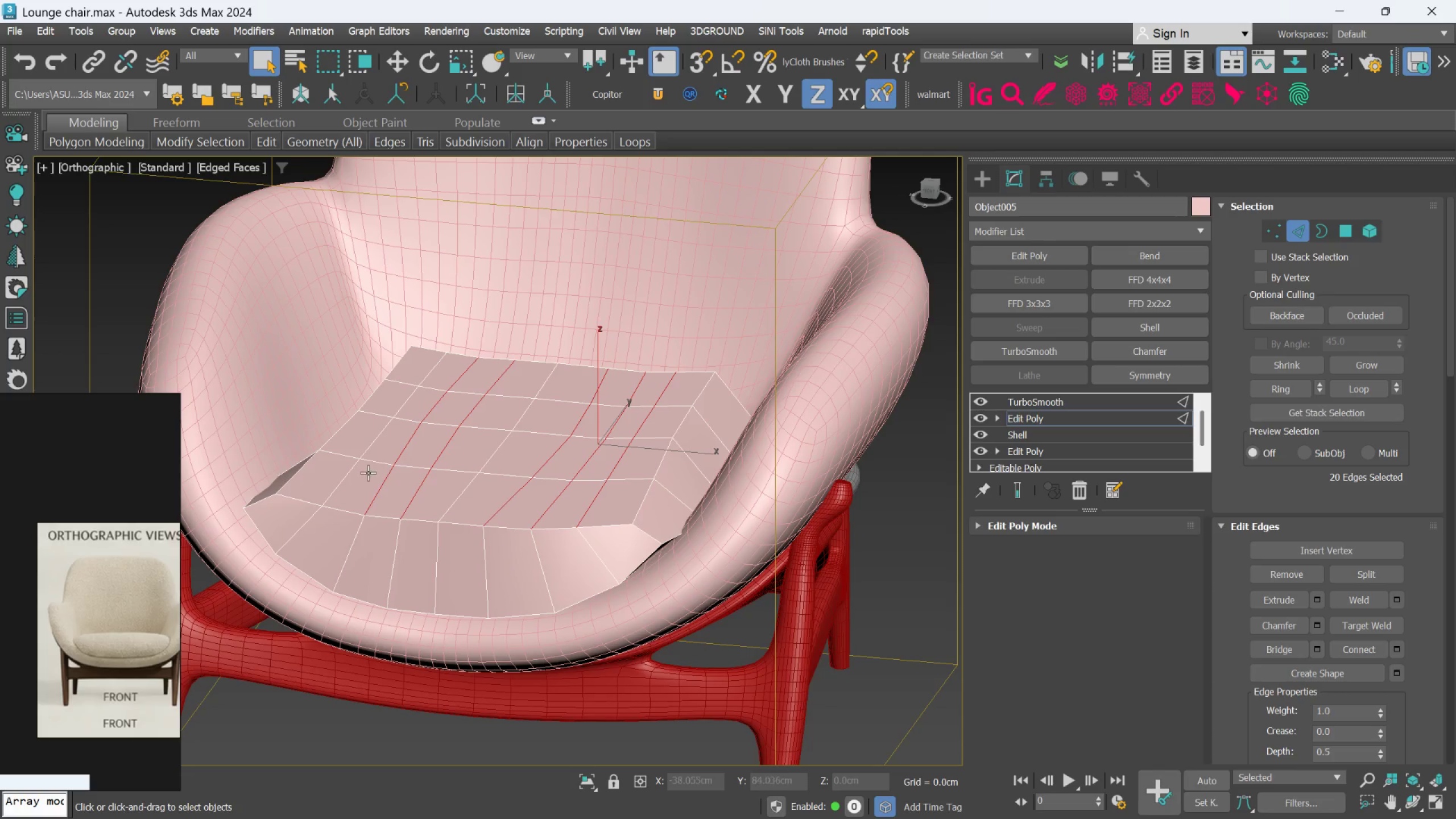 
double_click([357, 473])
 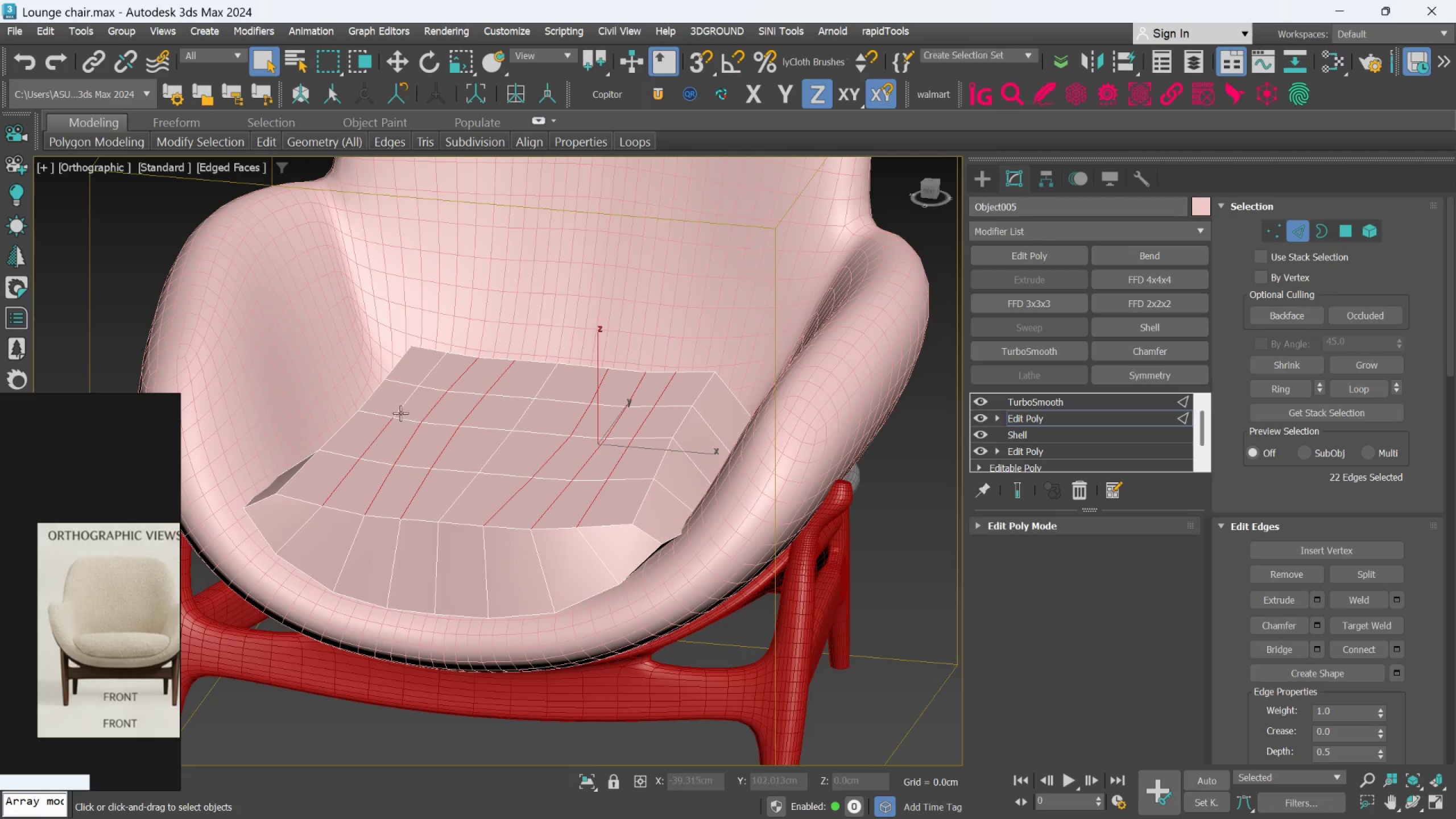 
triple_click([407, 396])
 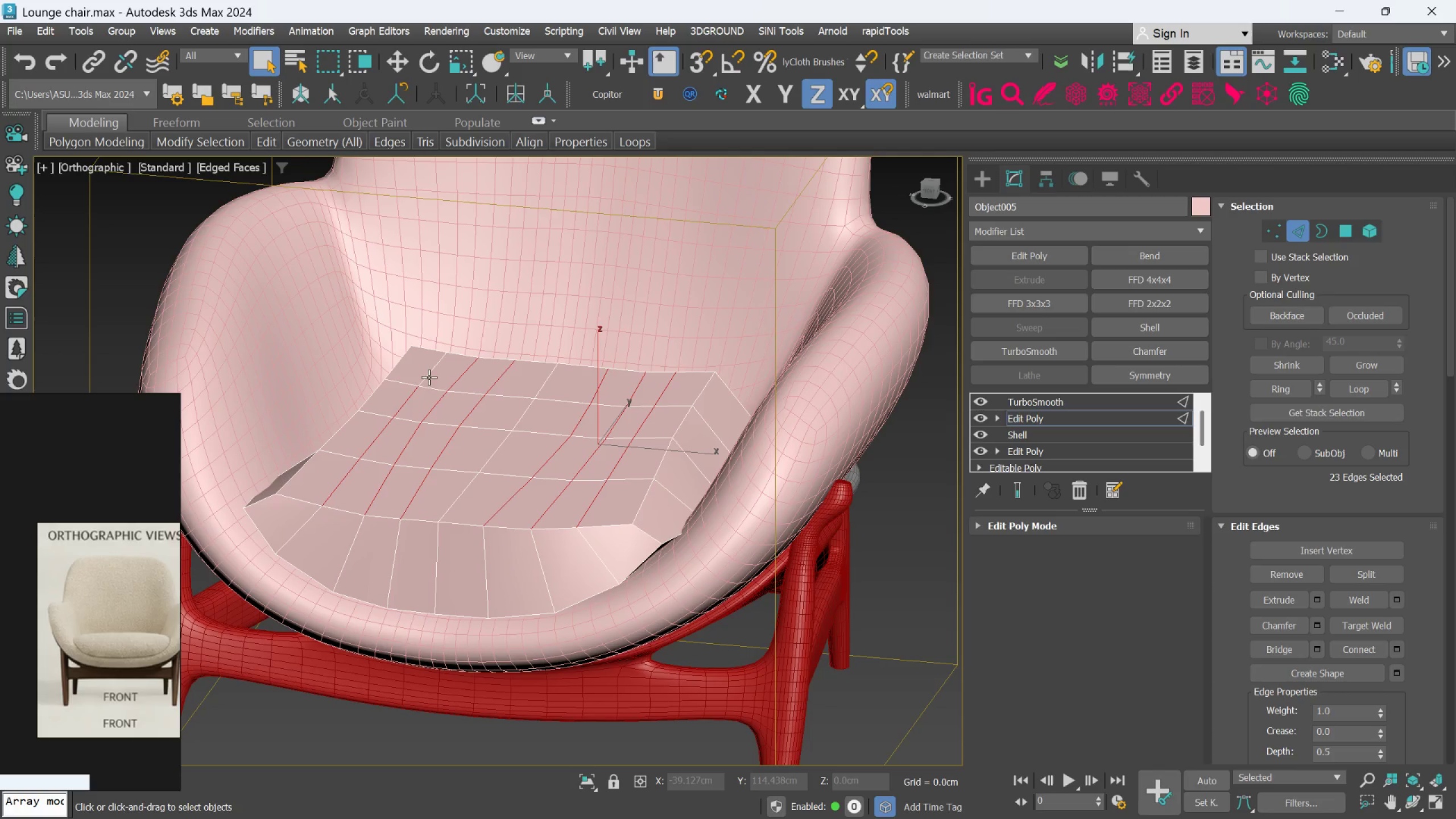 
triple_click([432, 371])
 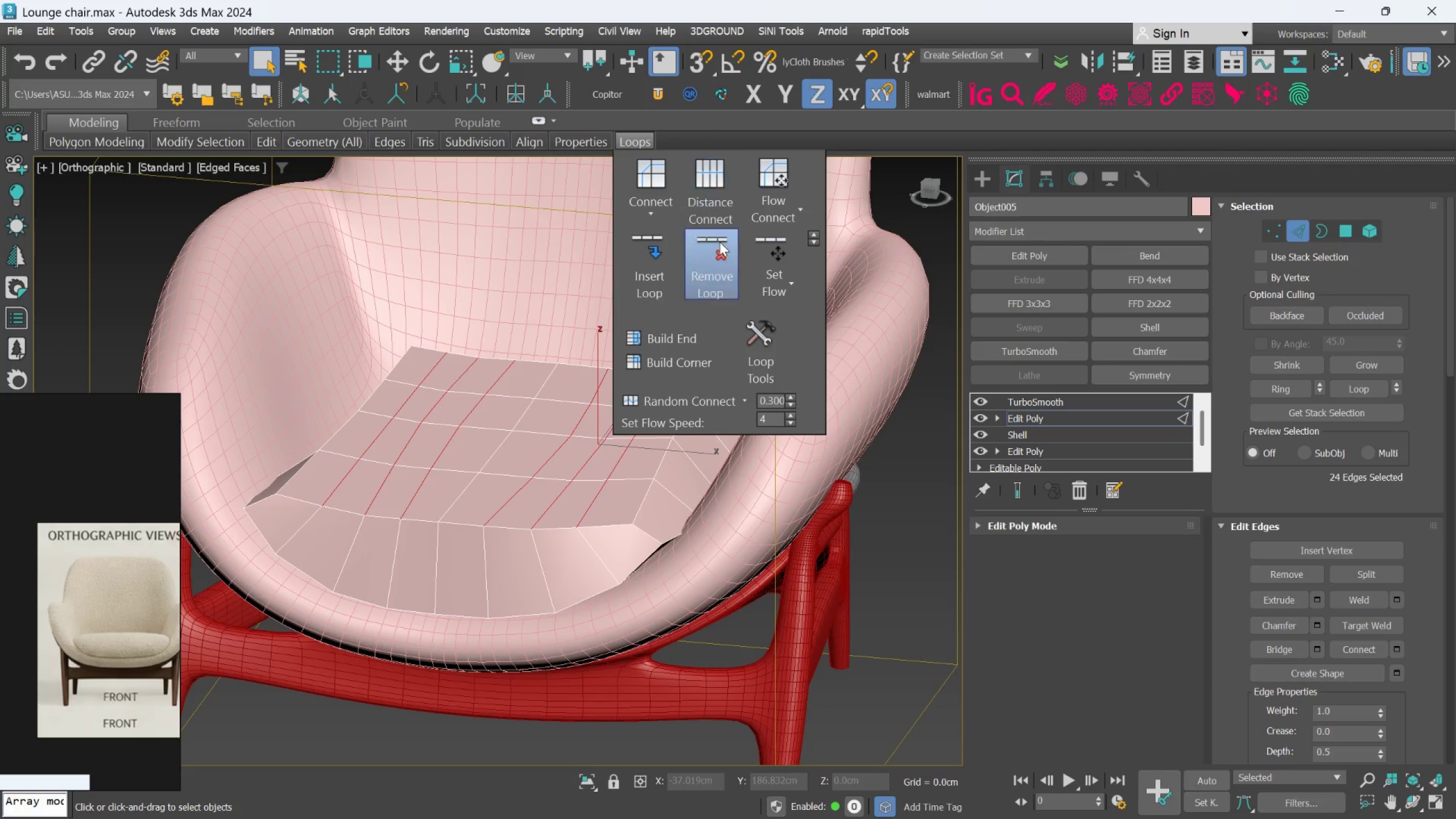 
left_click([755, 260])
 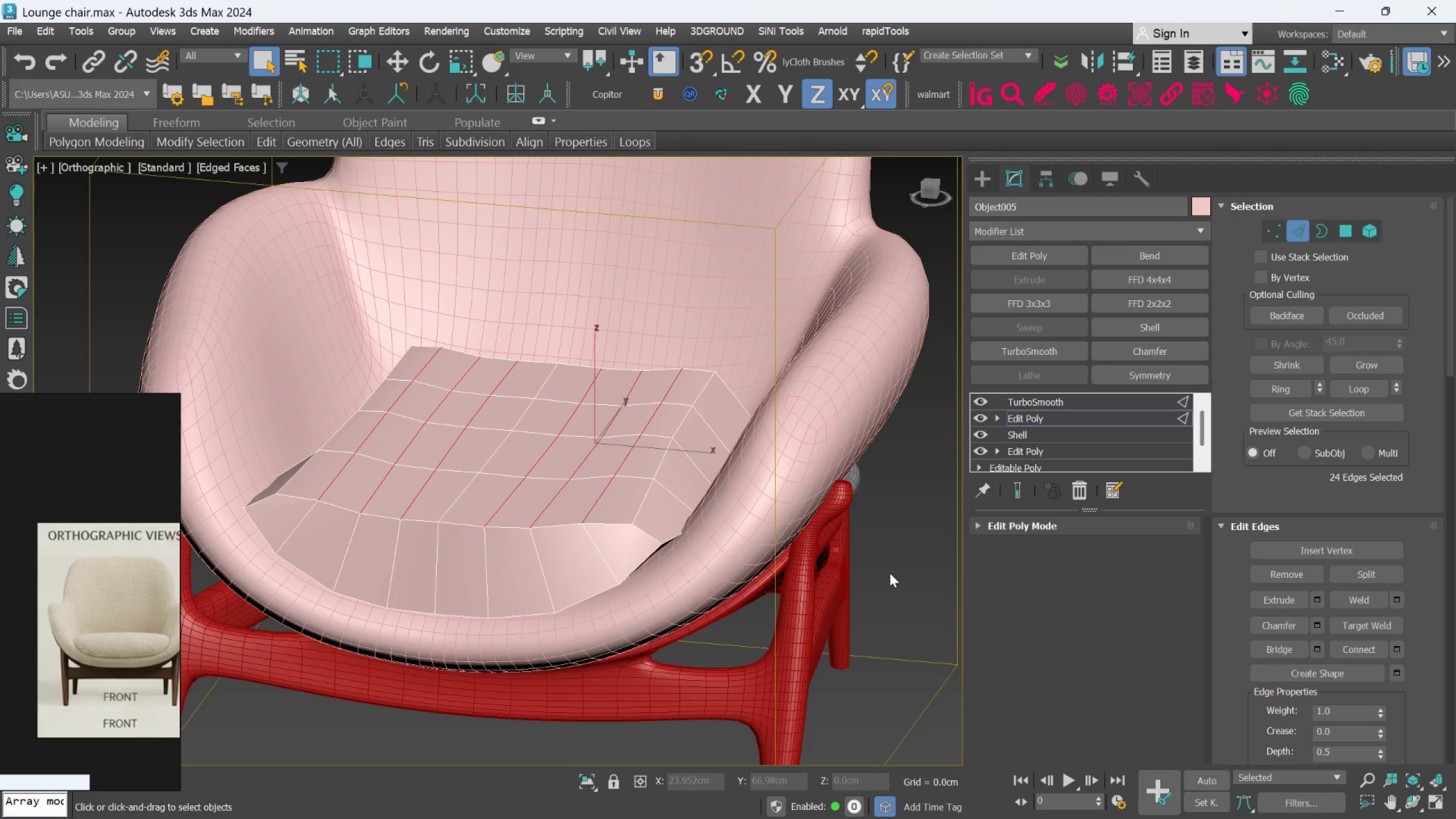 
hold_key(key=AltLeft, duration=1.51)
 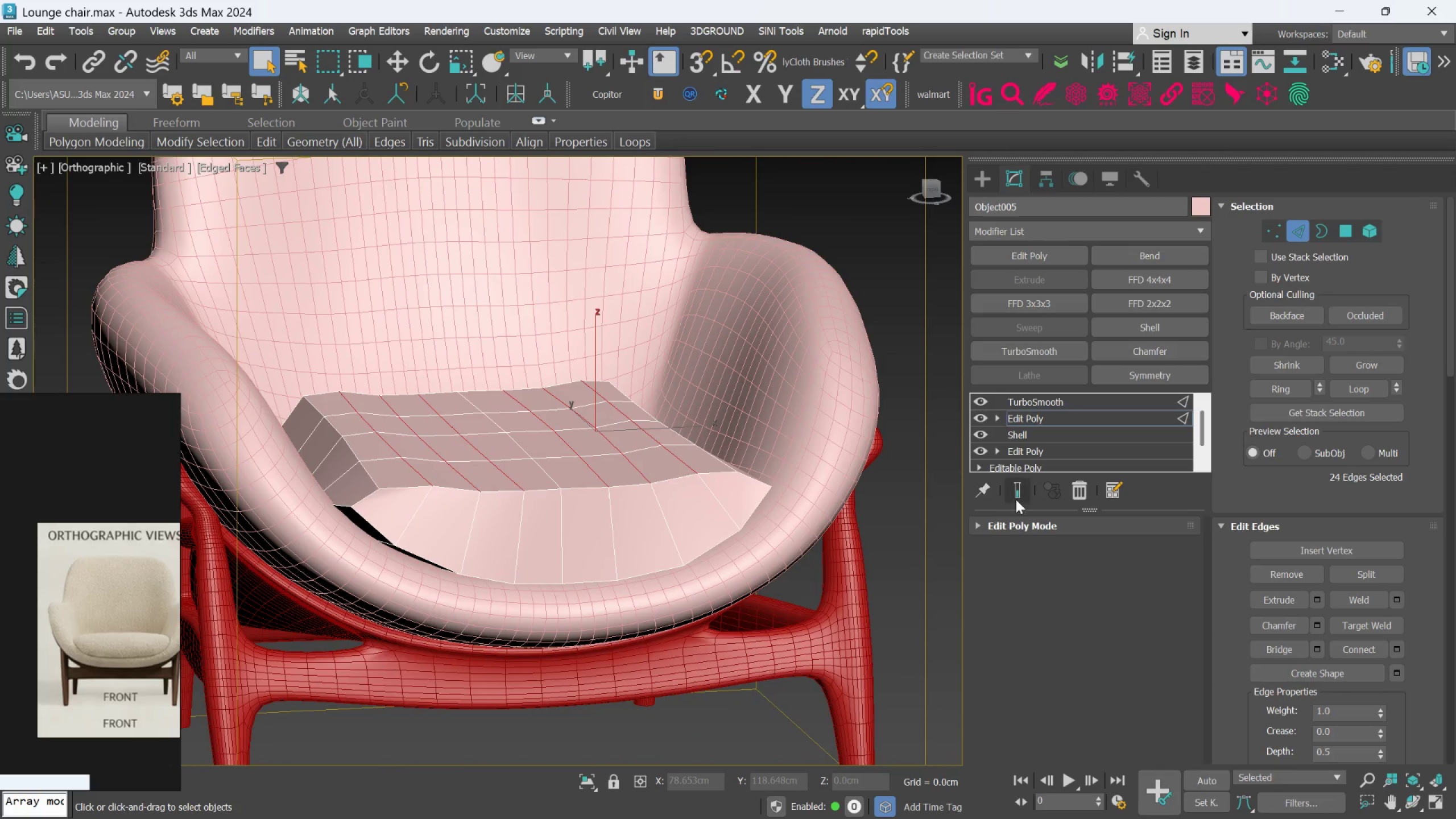 
left_click([1022, 496])
 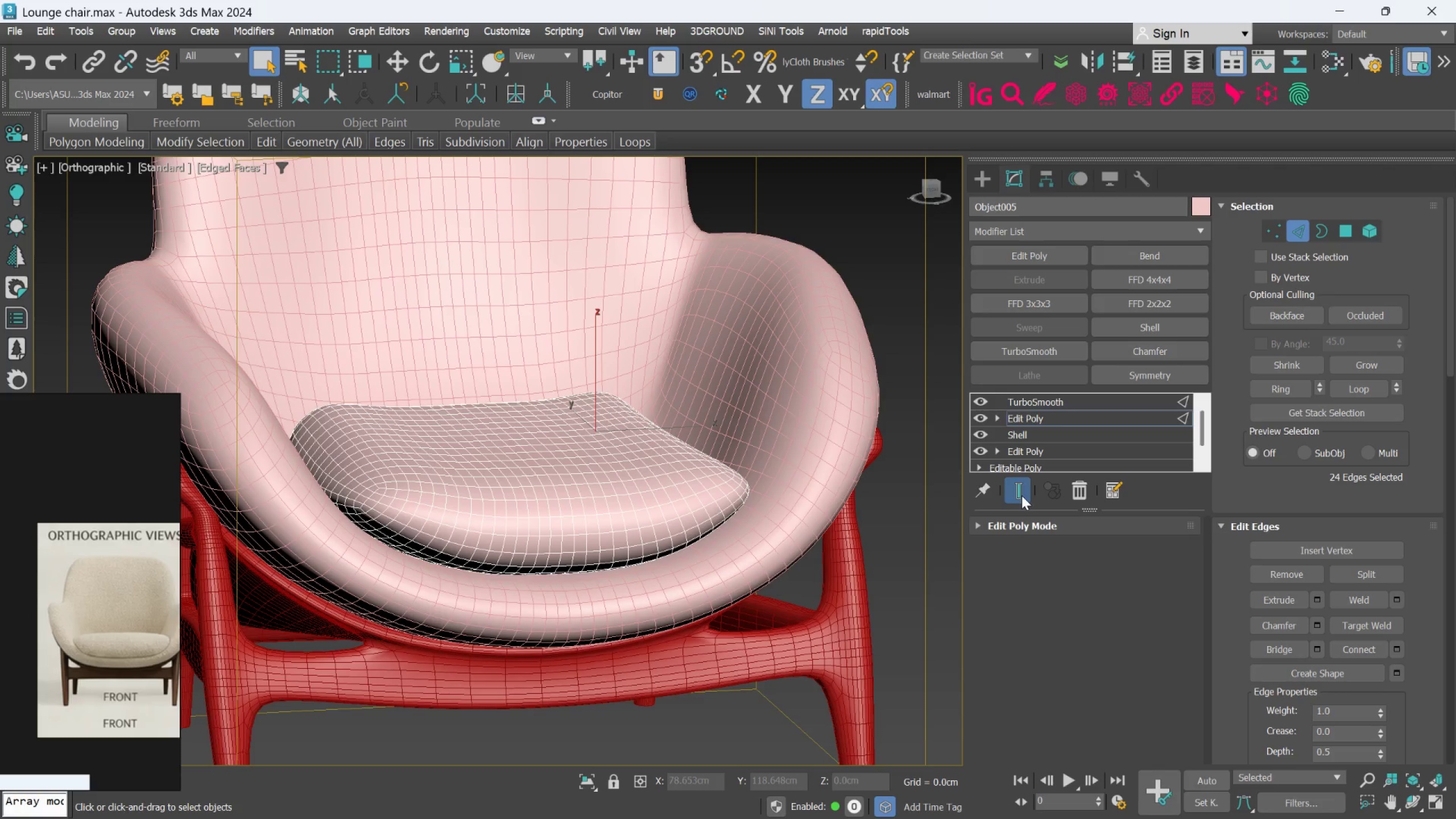 
hold_key(key=AltLeft, duration=1.06)
 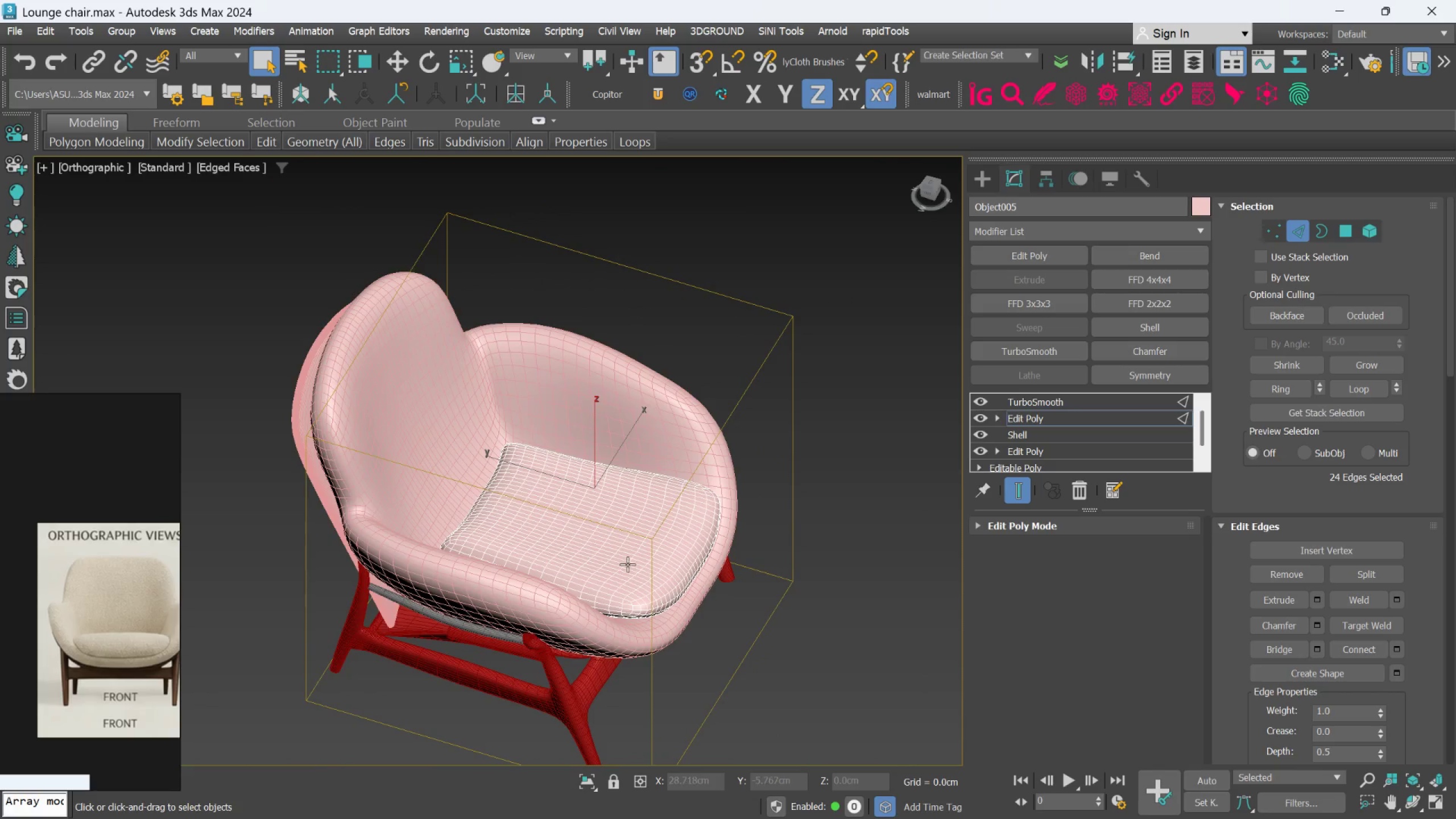 
scroll: coordinate [643, 597], scroll_direction: down, amount: 2.0
 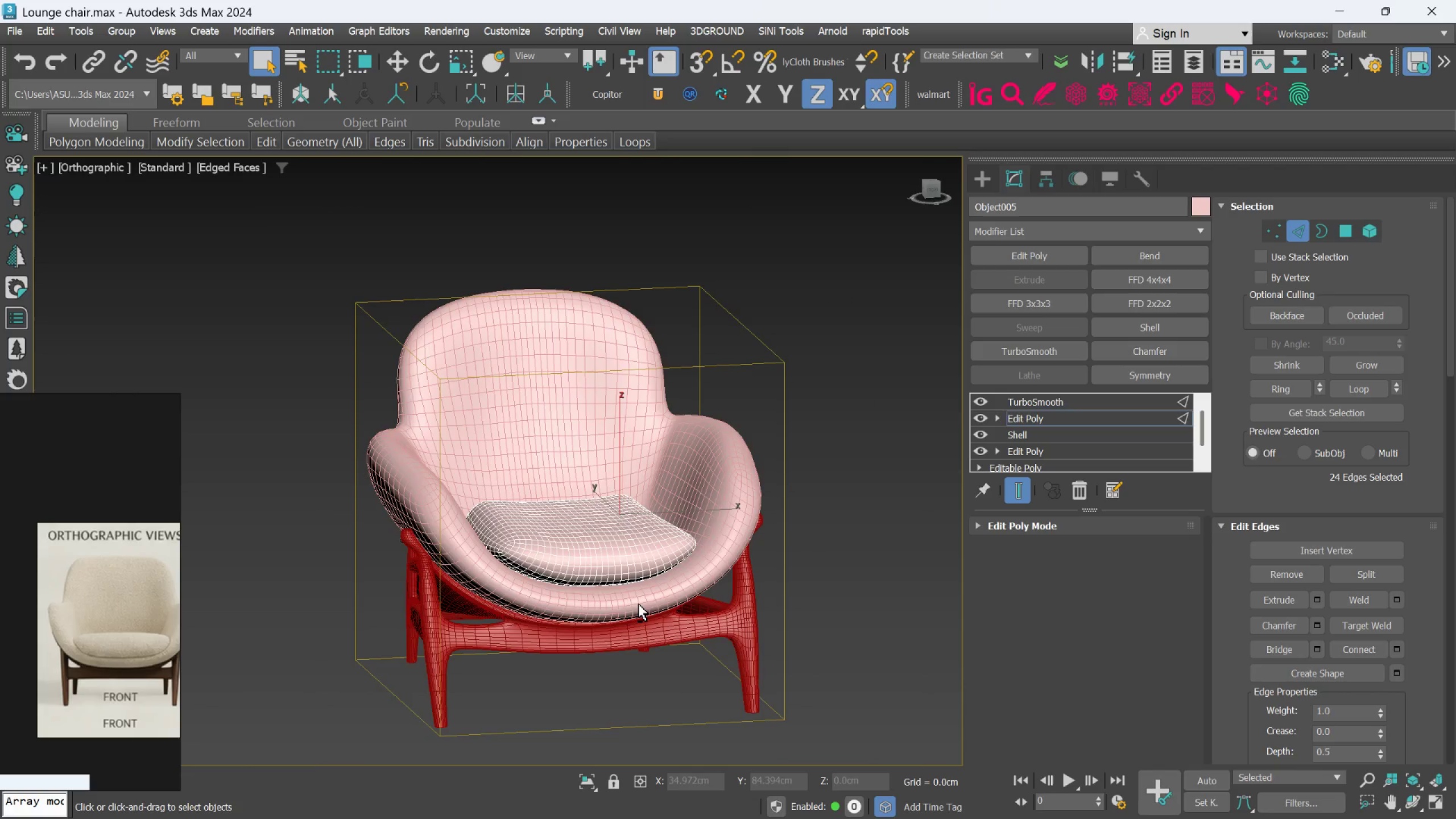 
hold_key(key=AltLeft, duration=0.77)
 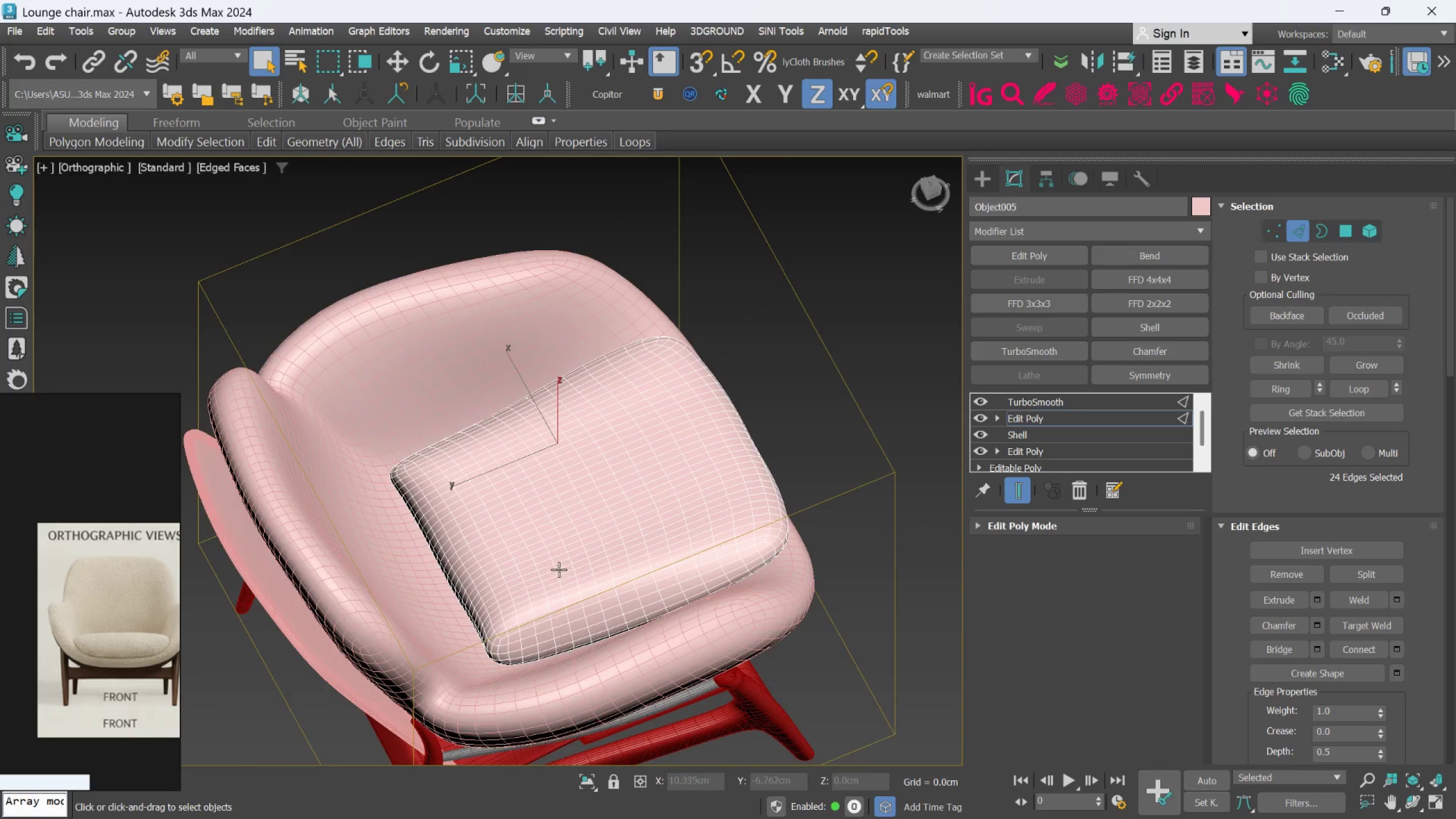 
hold_key(key=AltLeft, duration=3.36)
scroll: coordinate [557, 572], scroll_direction: up, amount: 1.0
 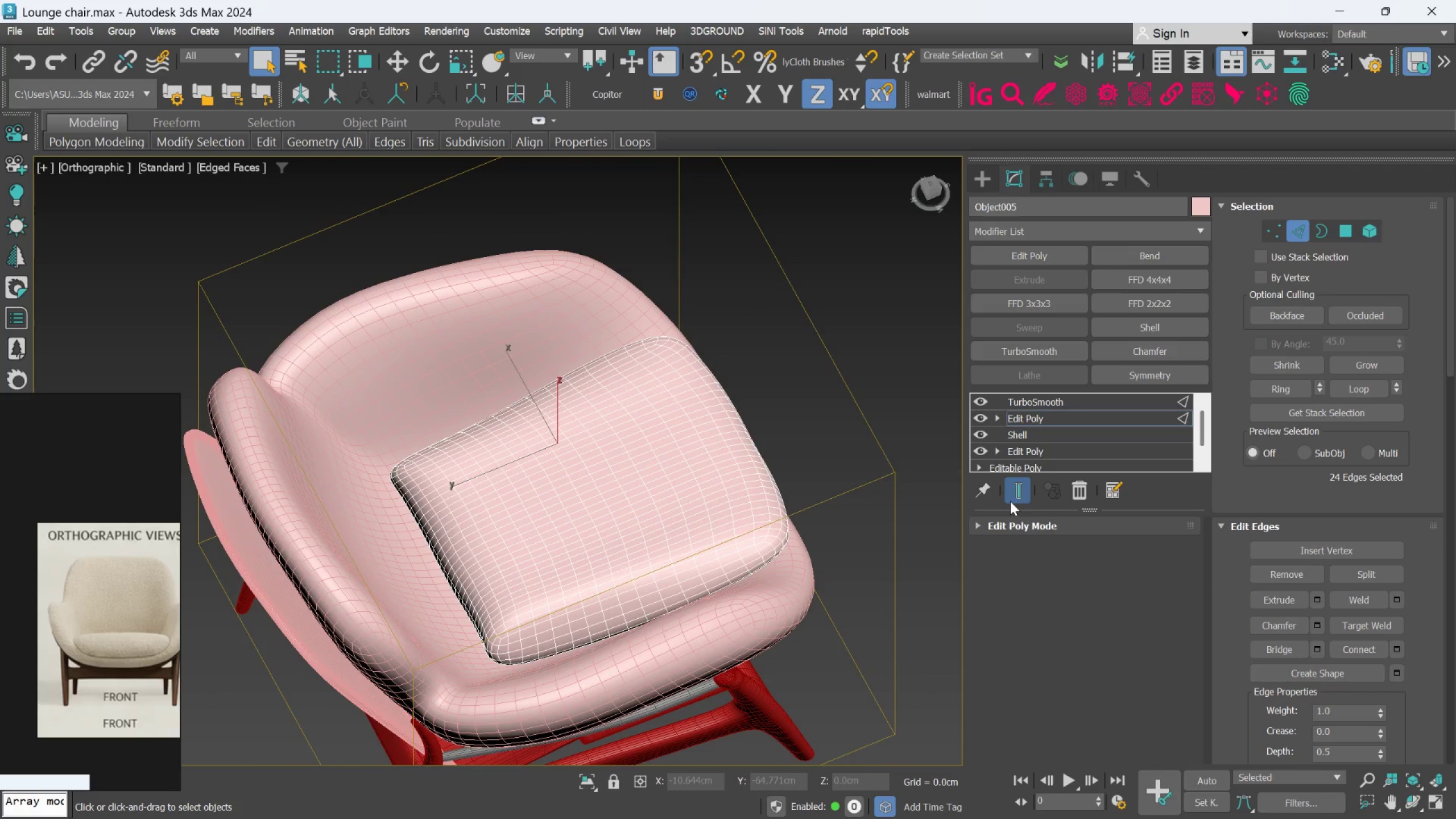 
left_click([1017, 490])
 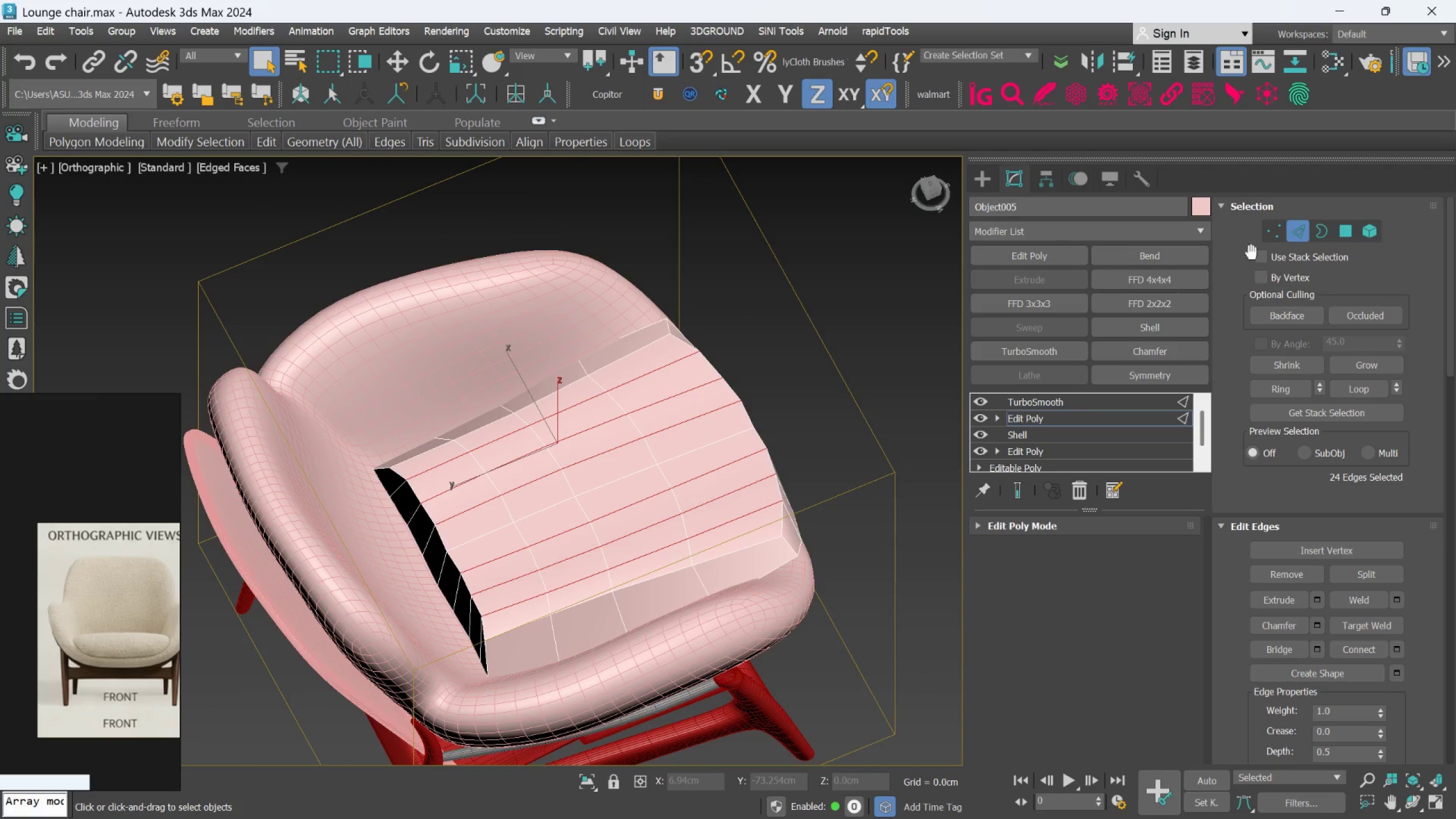 
left_click([1276, 233])
 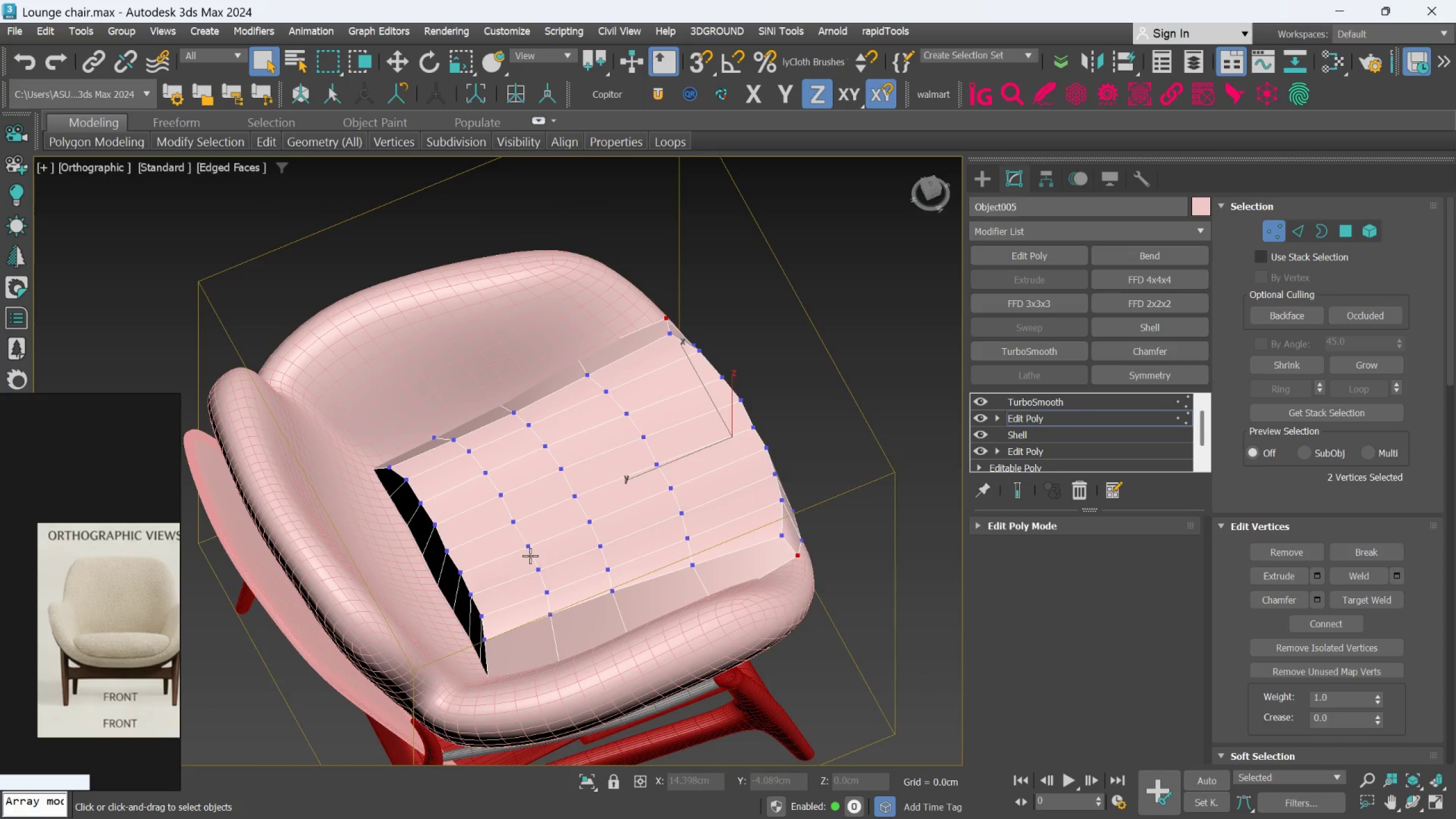 
hold_key(key=AltLeft, duration=0.5)
 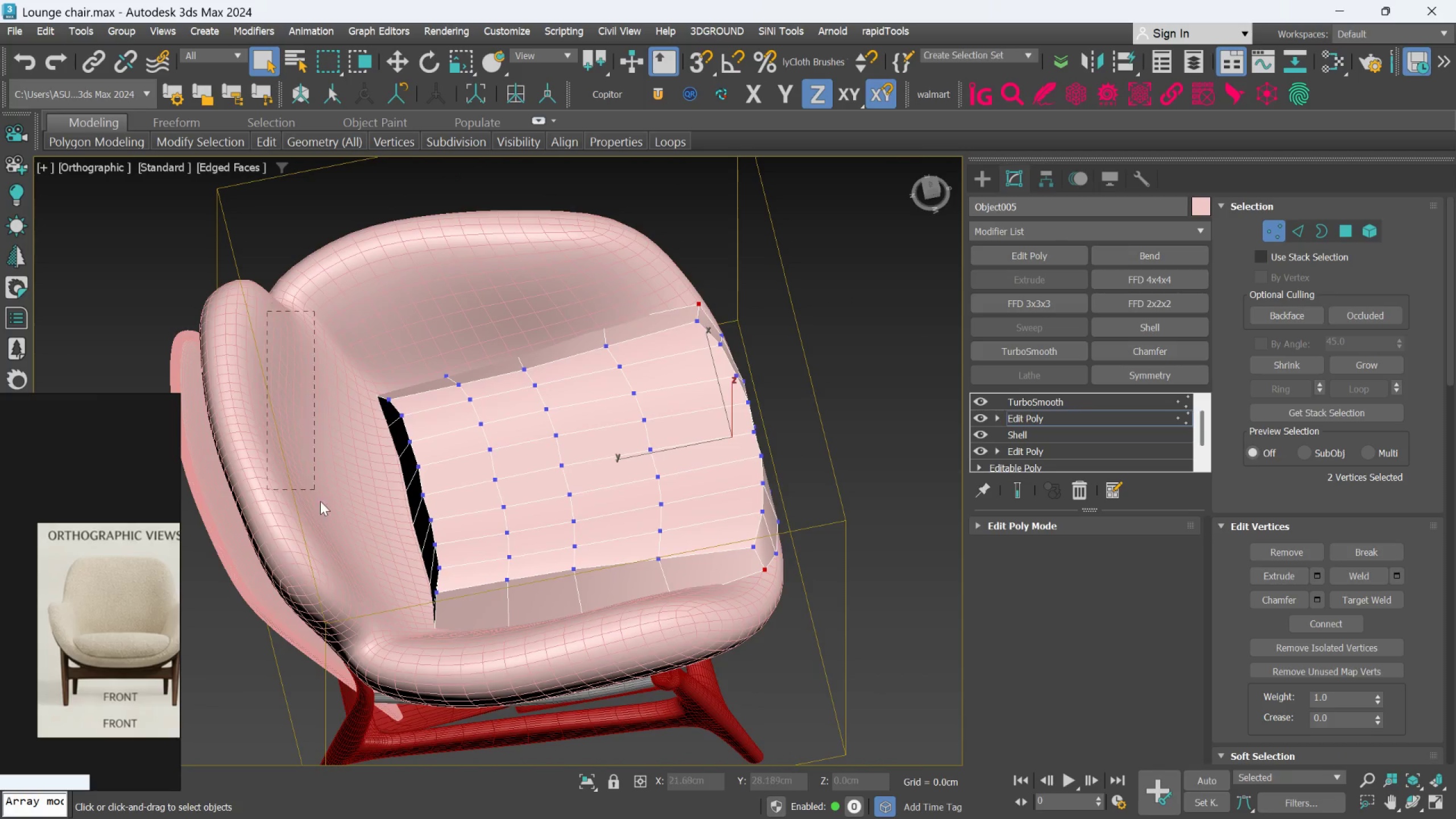 
hold_key(key=AltLeft, duration=1.92)
left_click_drag(start_coordinate=[268, 312], to_coordinate=[344, 560])
 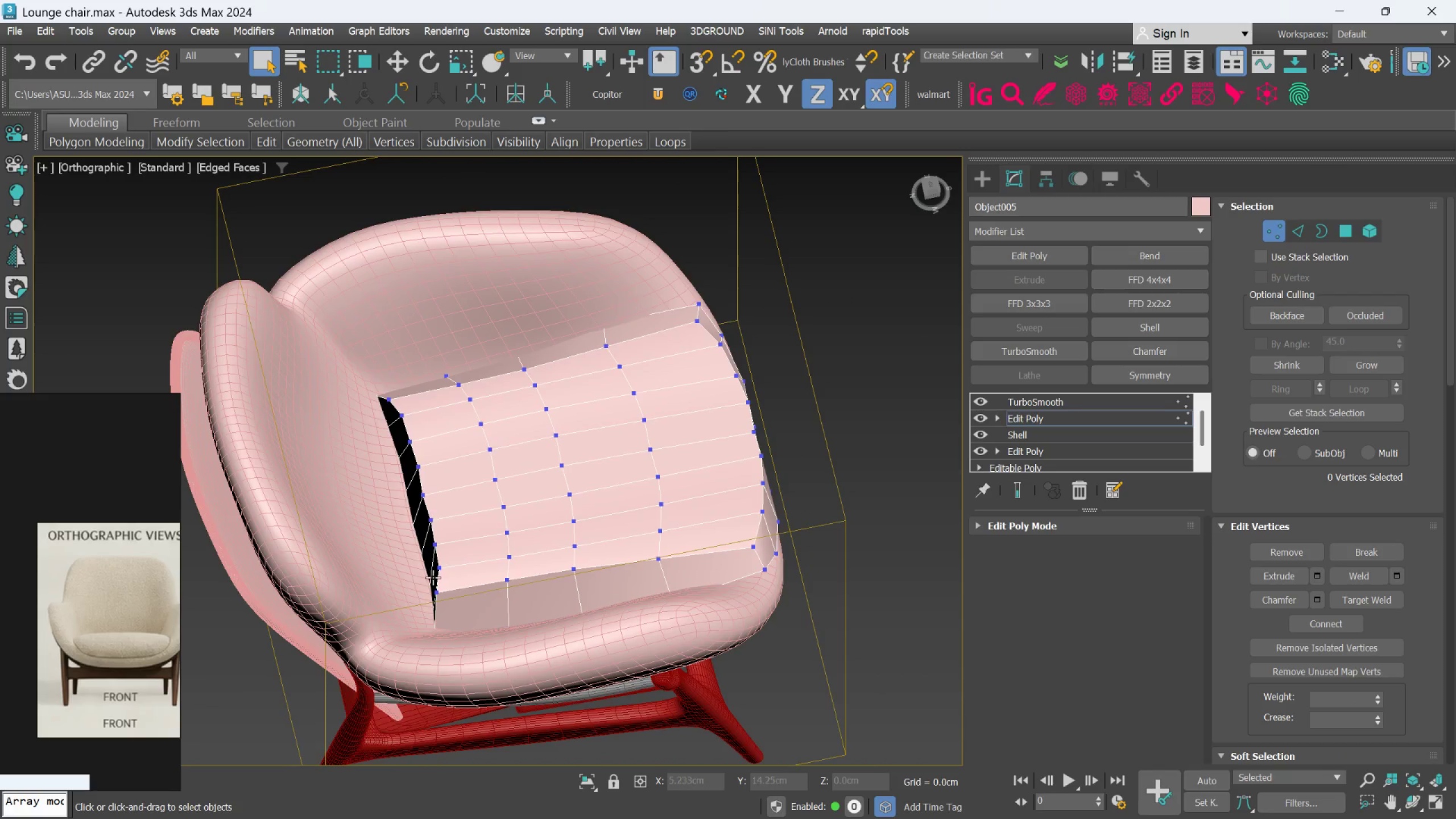 
hold_key(key=AltLeft, duration=0.89)
scroll: coordinate [433, 580], scroll_direction: down, amount: 1.0
 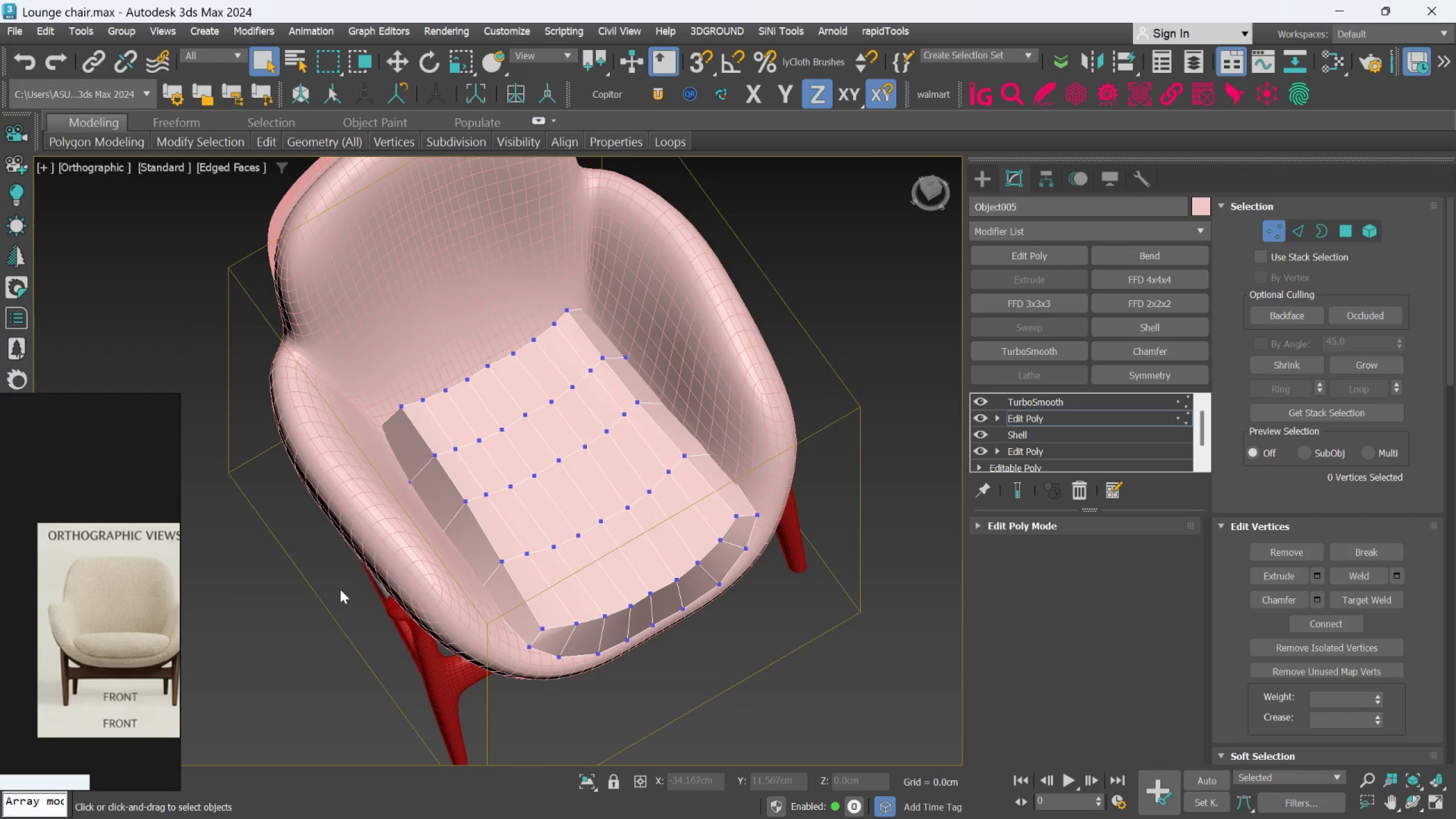 
key(T)
 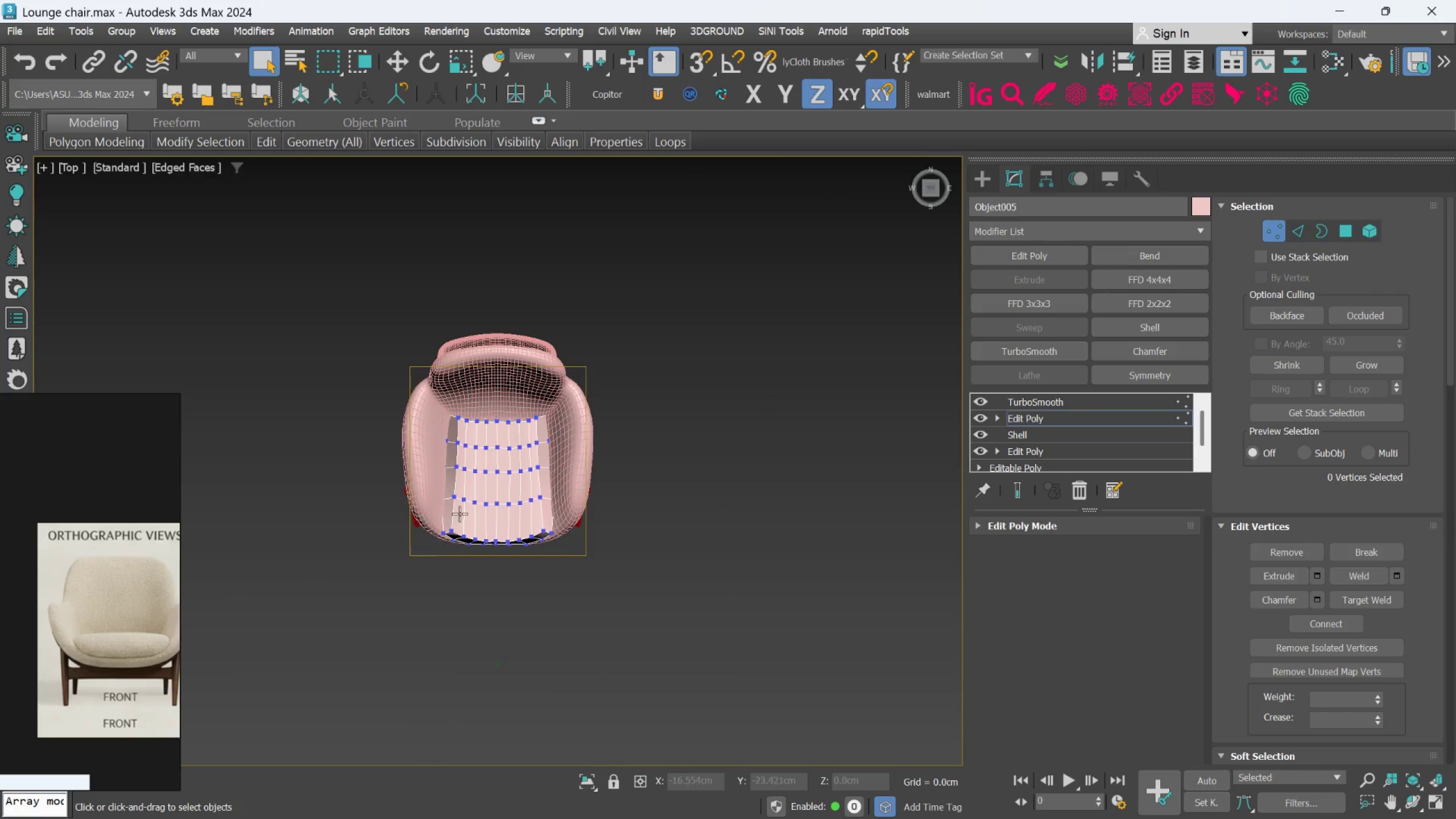 
left_click_drag(start_coordinate=[296, 262], to_coordinate=[689, 442])
 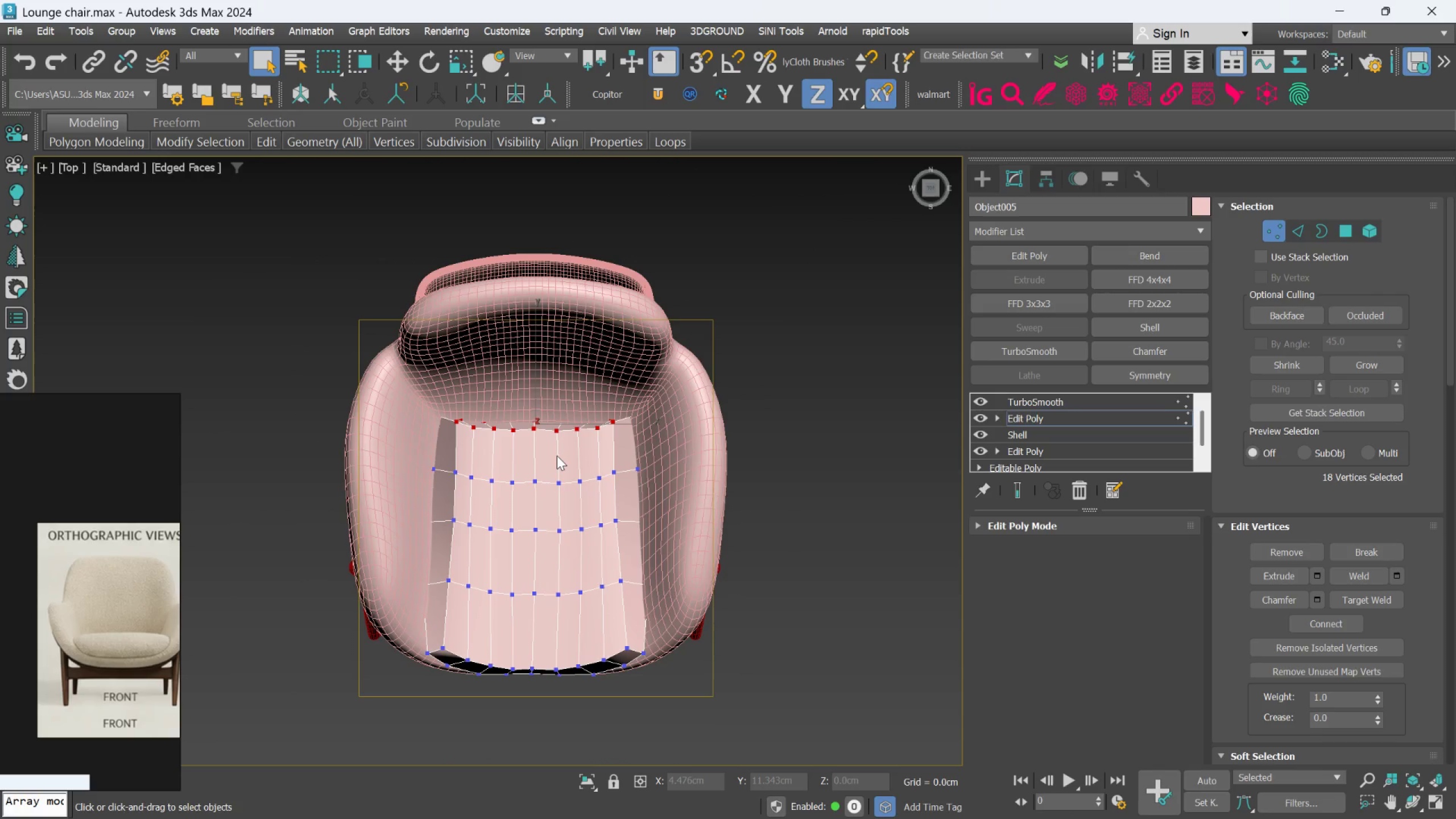 
scroll: coordinate [460, 413], scroll_direction: up, amount: 2.0
 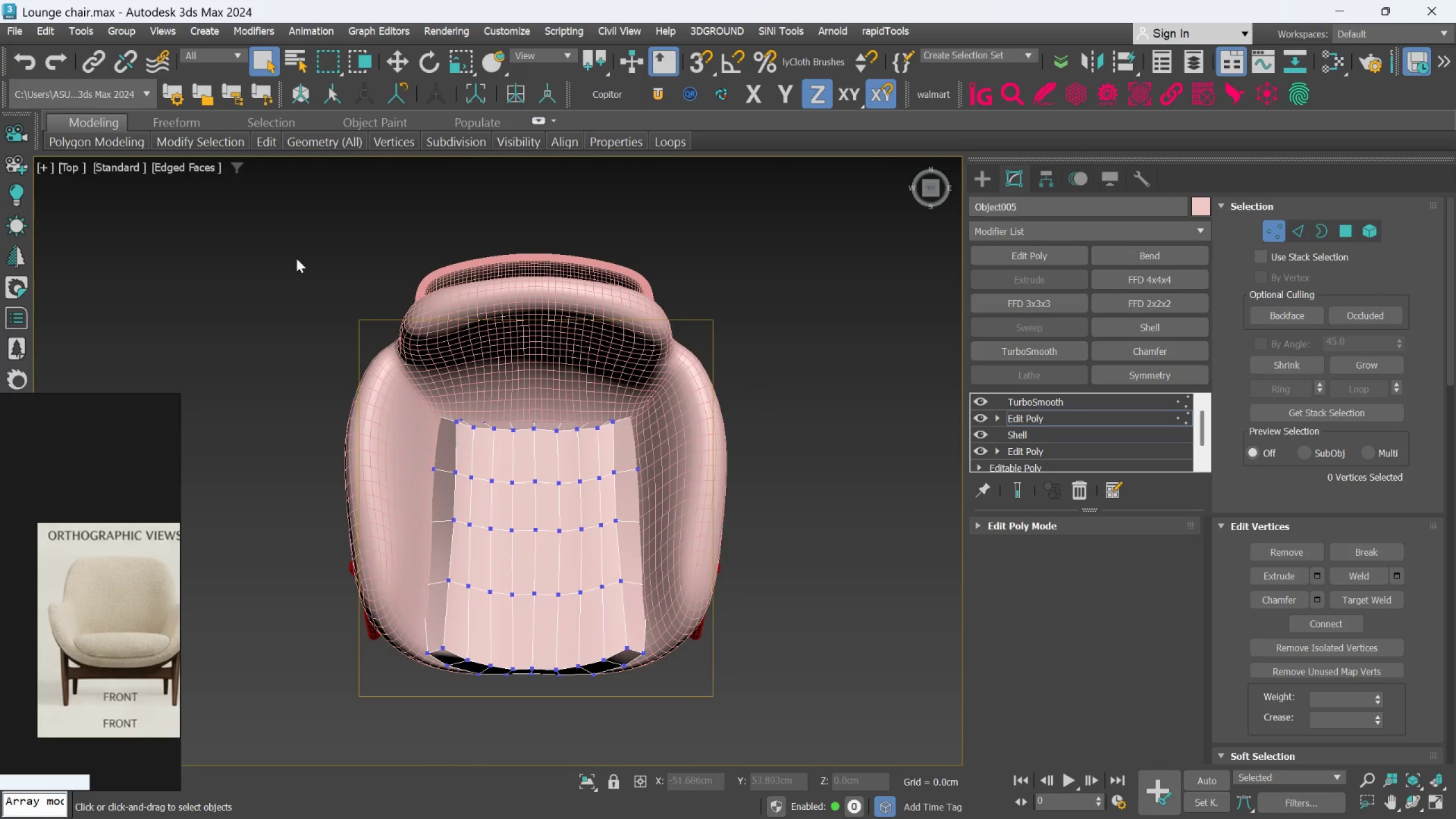 
key(R)
 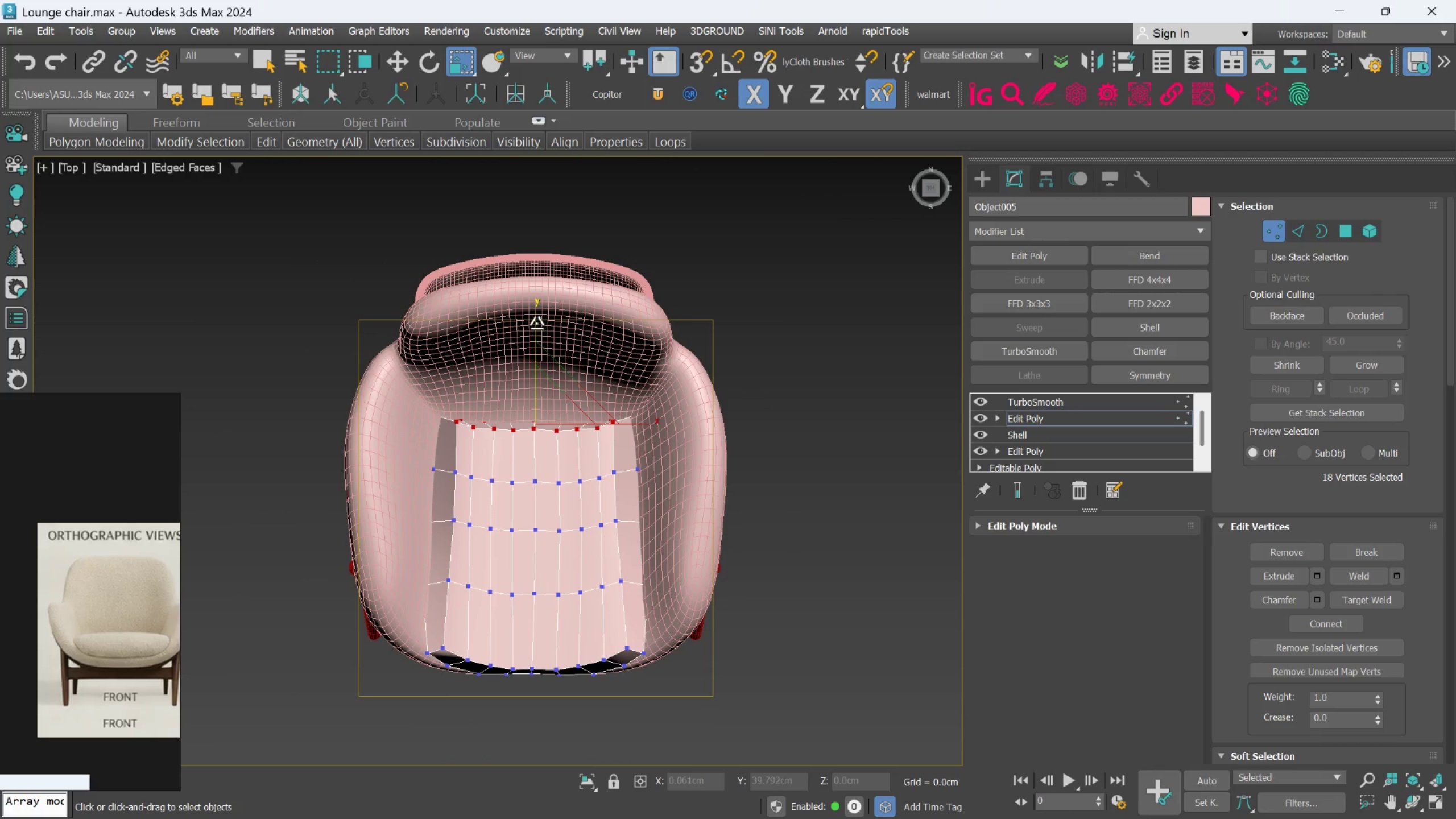 
left_click_drag(start_coordinate=[536, 321], to_coordinate=[574, 568])
 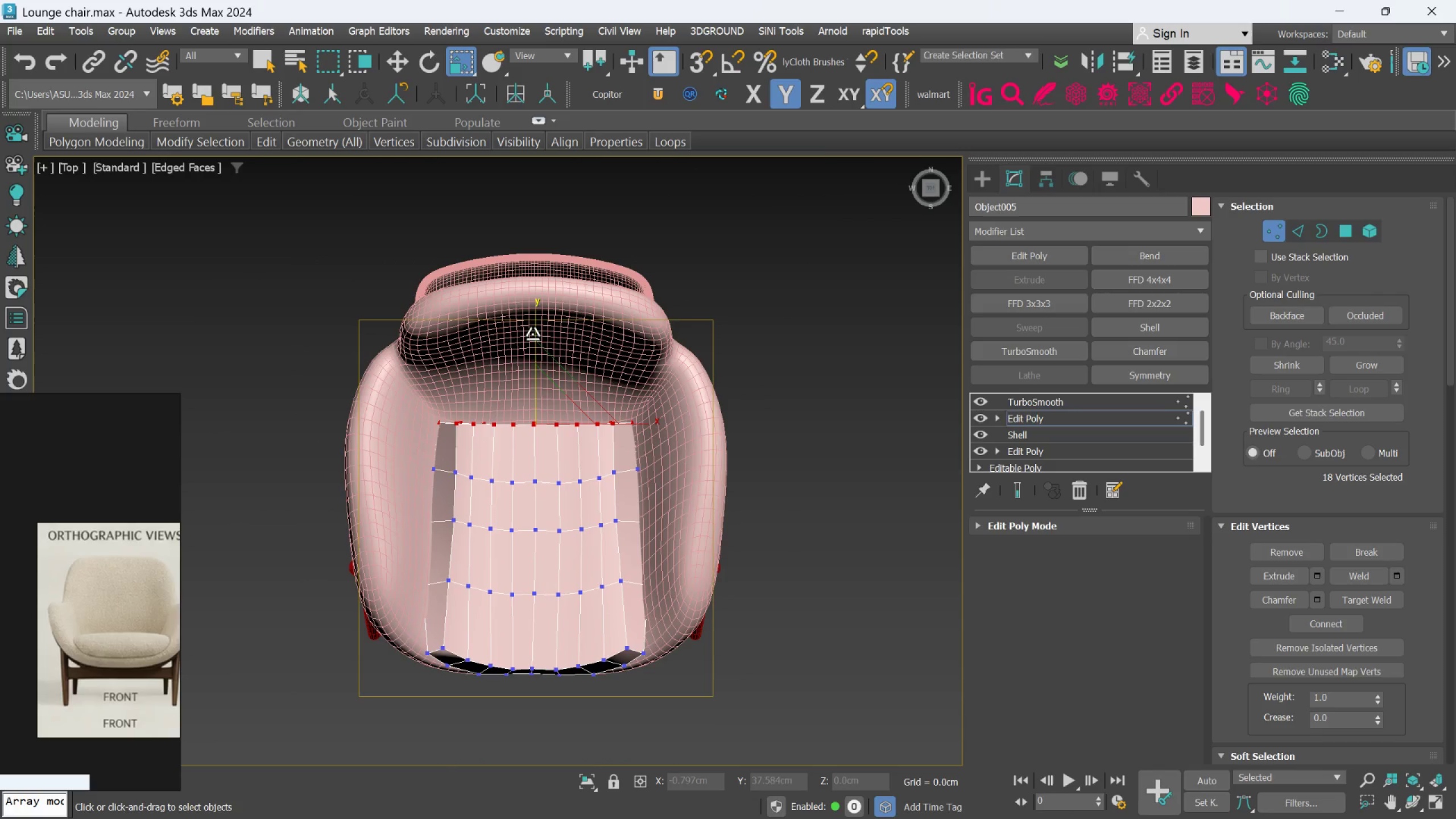 
left_click_drag(start_coordinate=[532, 332], to_coordinate=[548, 552])
 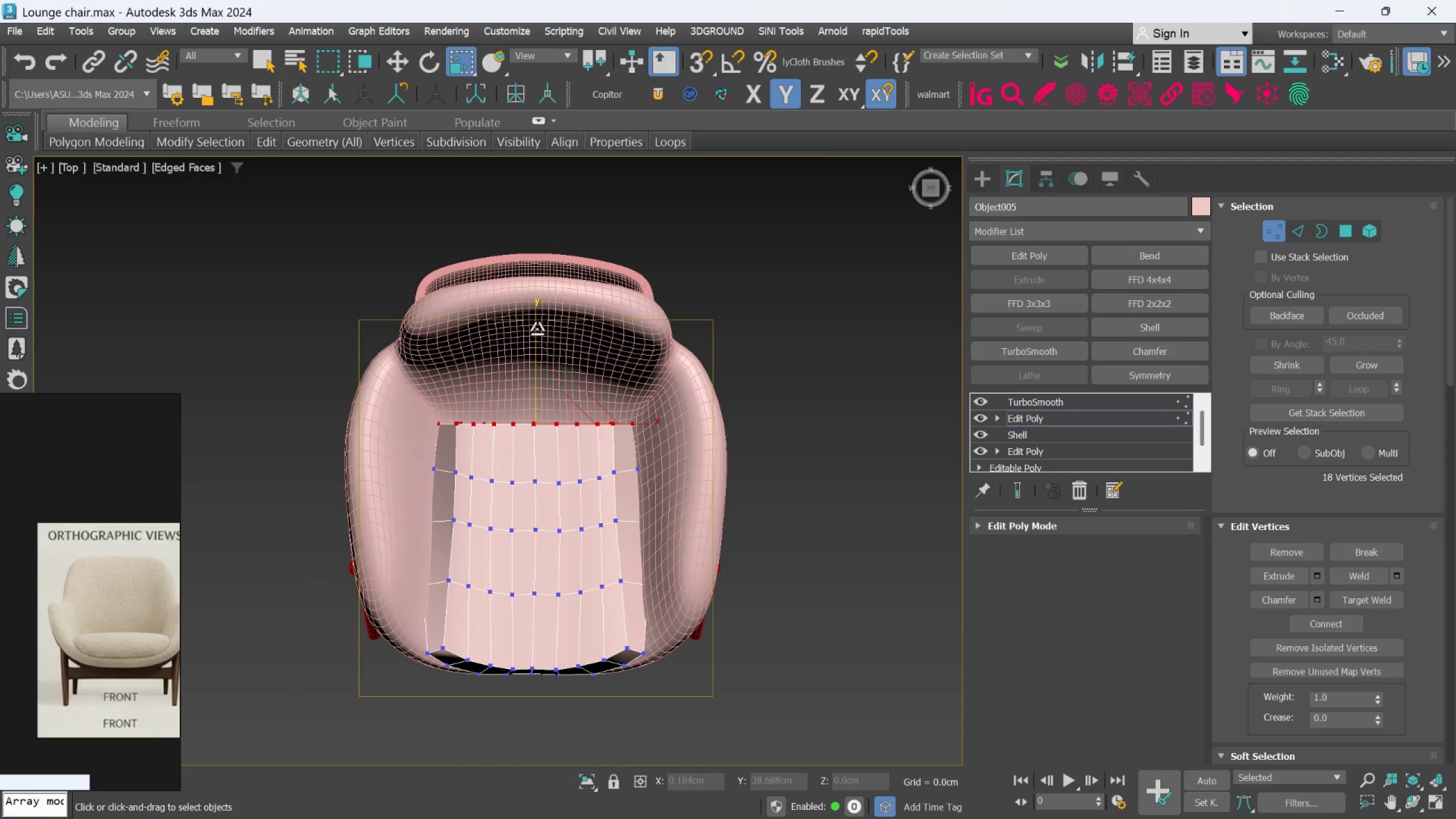 
left_click_drag(start_coordinate=[536, 327], to_coordinate=[536, 584])
 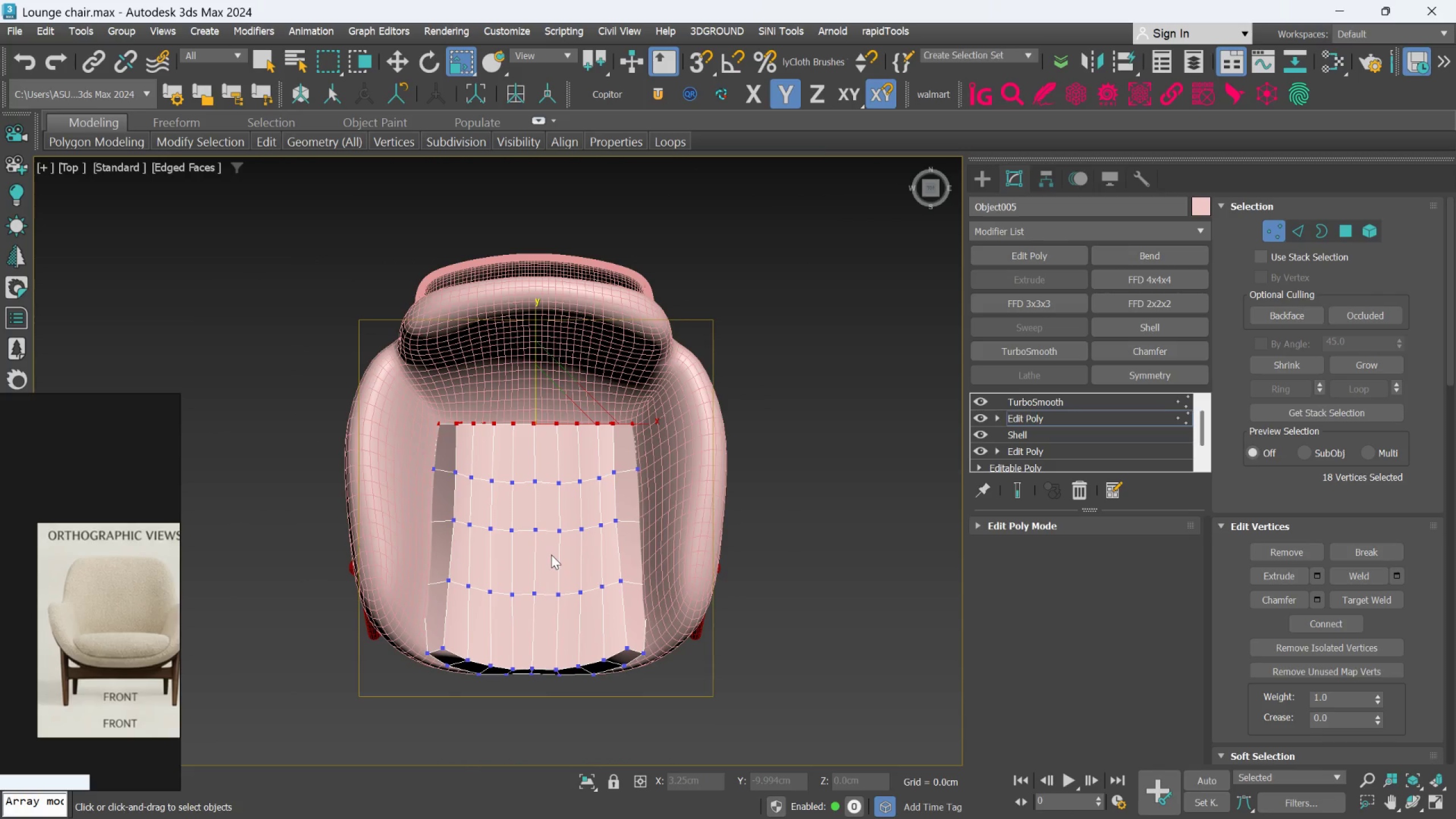 
hold_key(key=AltLeft, duration=0.67)
scroll: coordinate [551, 560], scroll_direction: down, amount: 2.0
 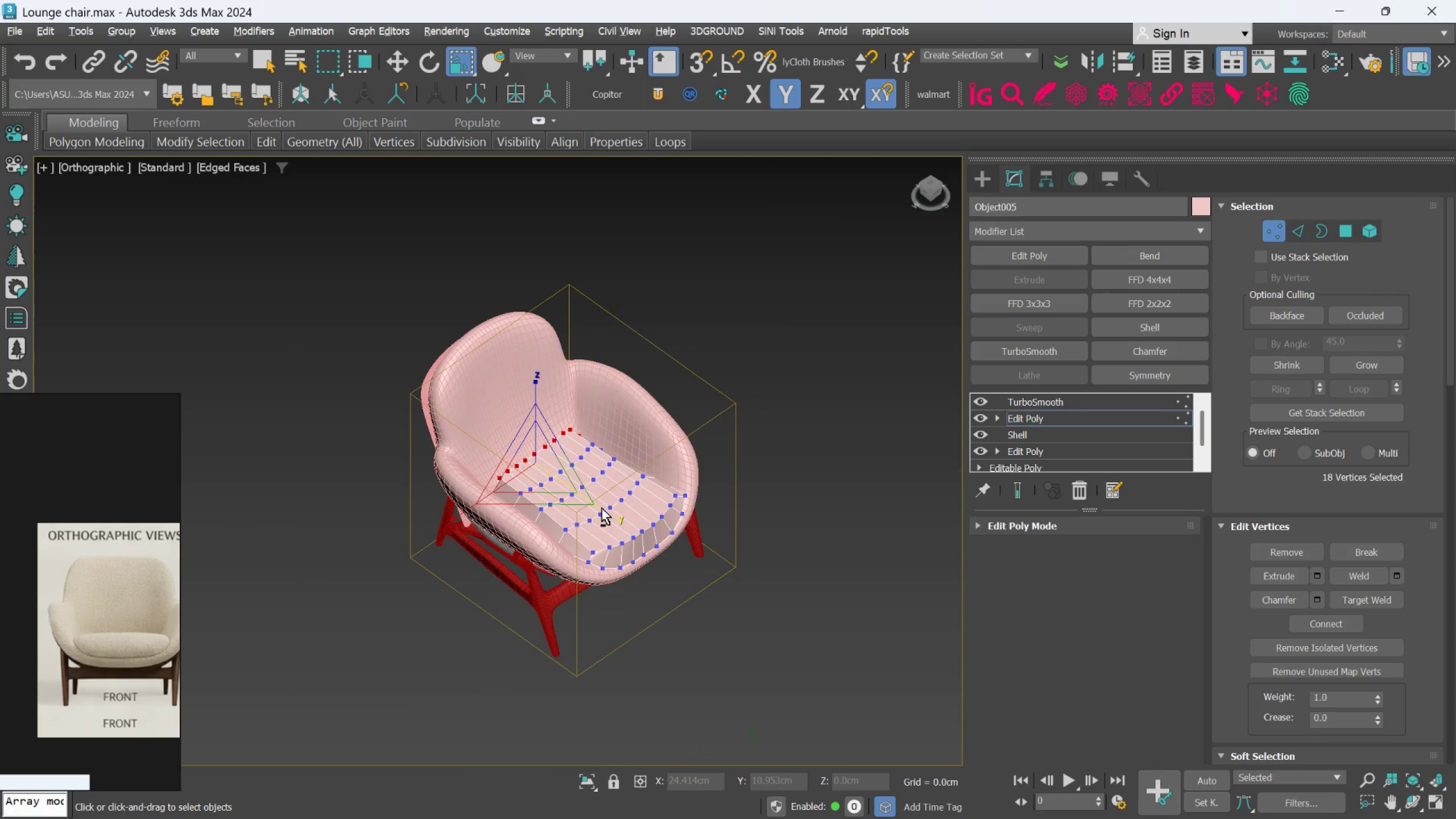 
hold_key(key=AltLeft, duration=0.58)
 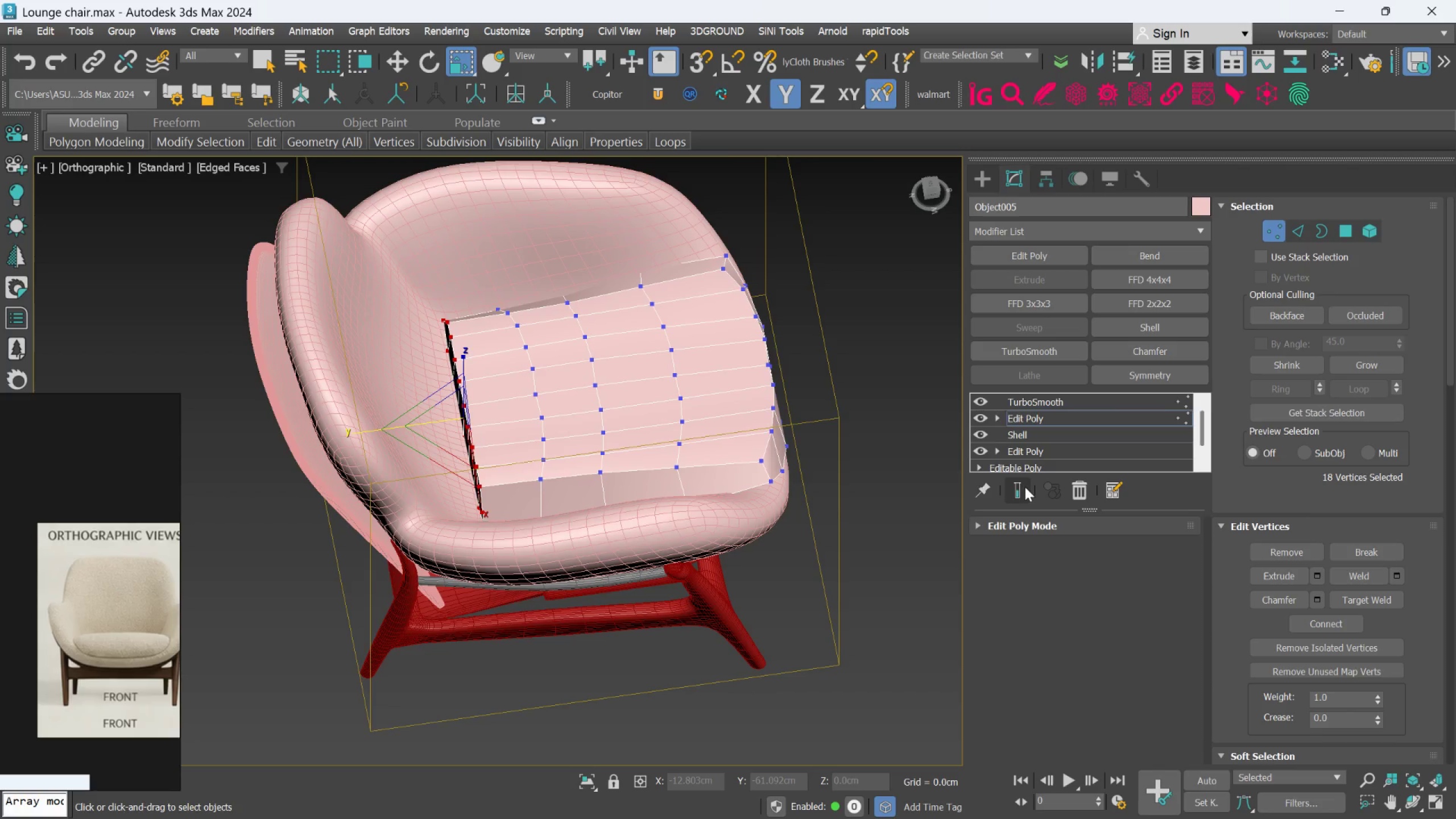 
scroll: coordinate [607, 508], scroll_direction: up, amount: 2.0
 